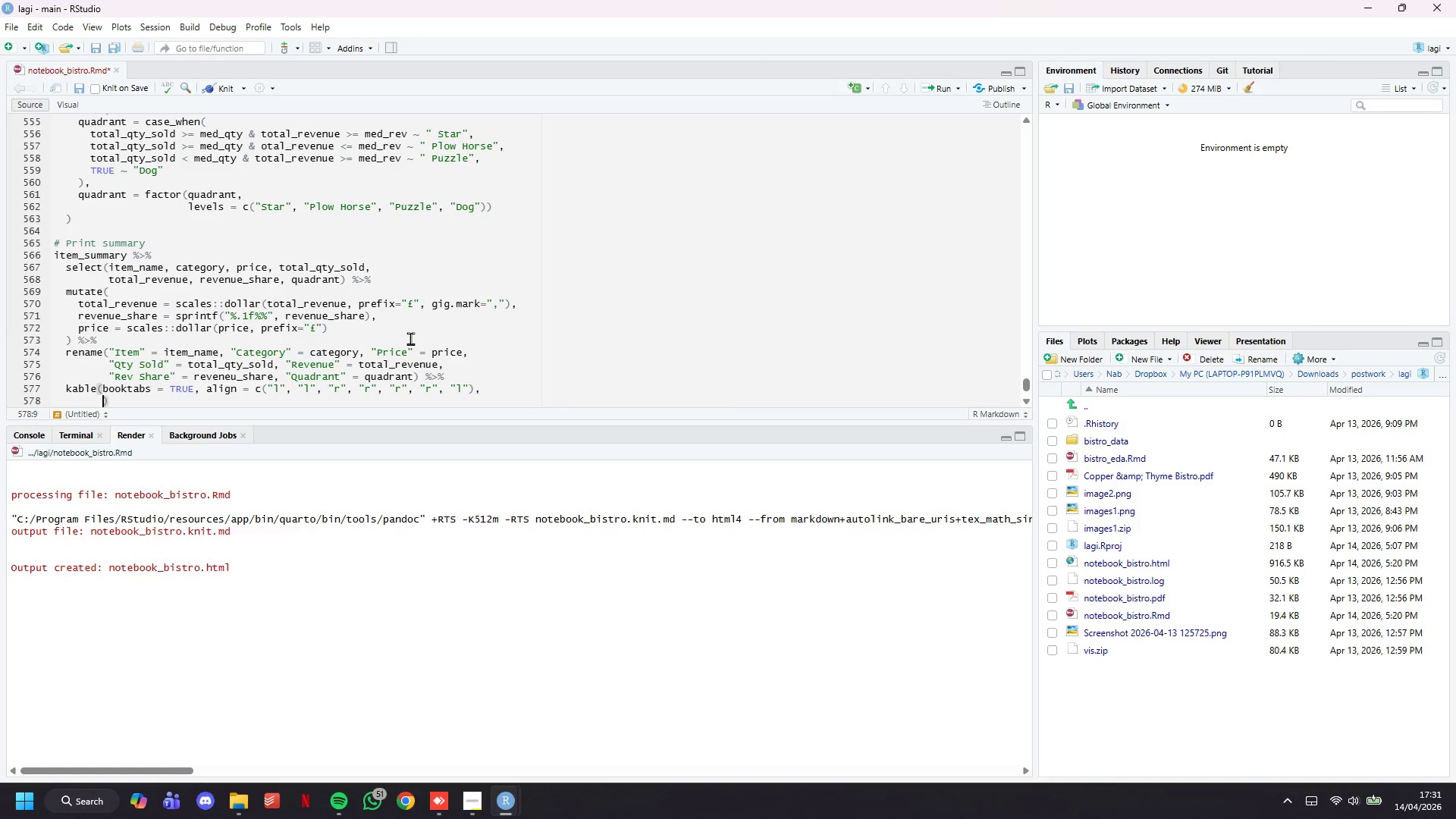 
key(Enter)
 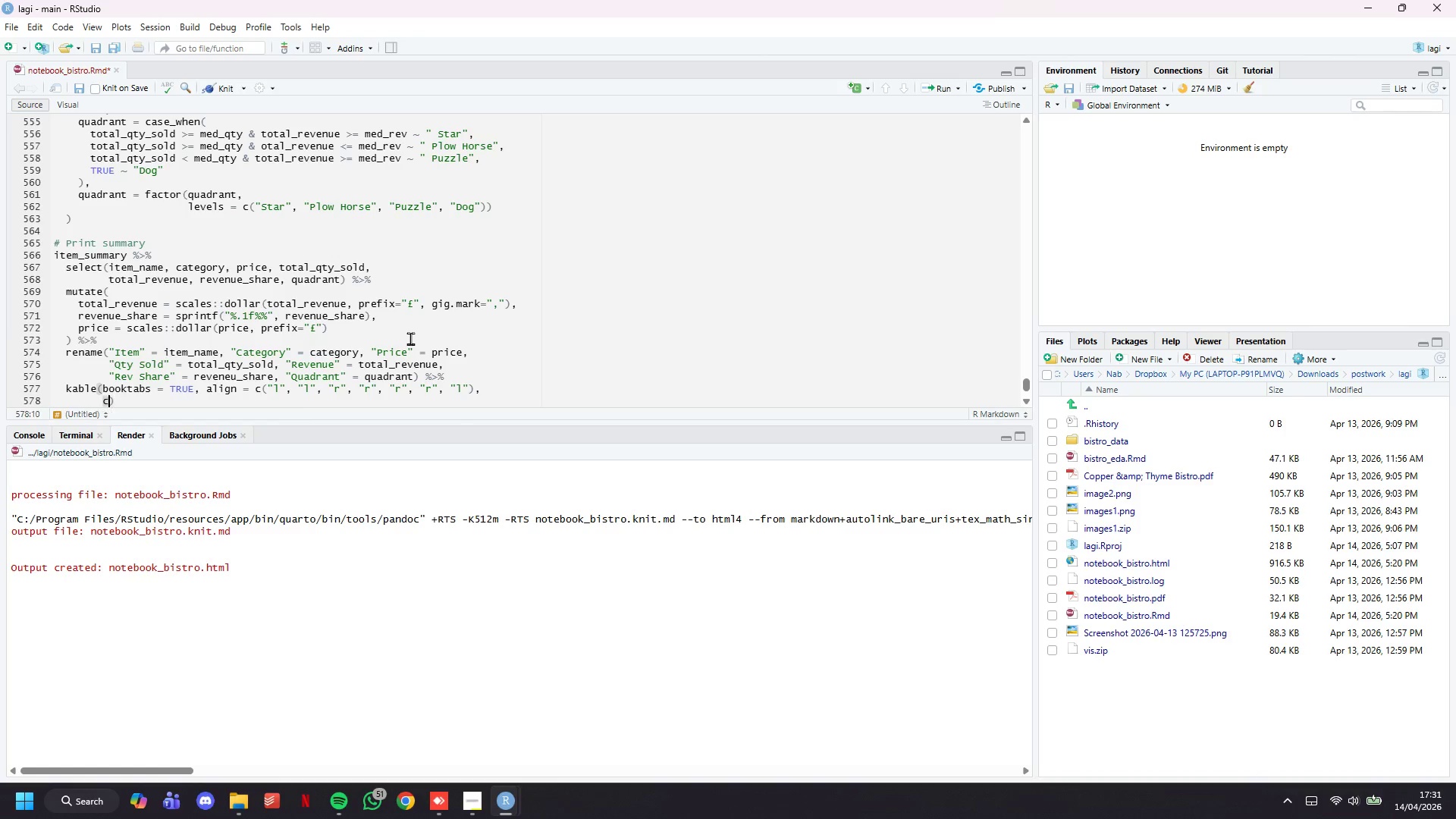 
type(caption = "Ne)
key(Backspace)
key(Backspace)
type(Menu ite,)
key(Backspace)
type(m performance summary - FY 2024)
 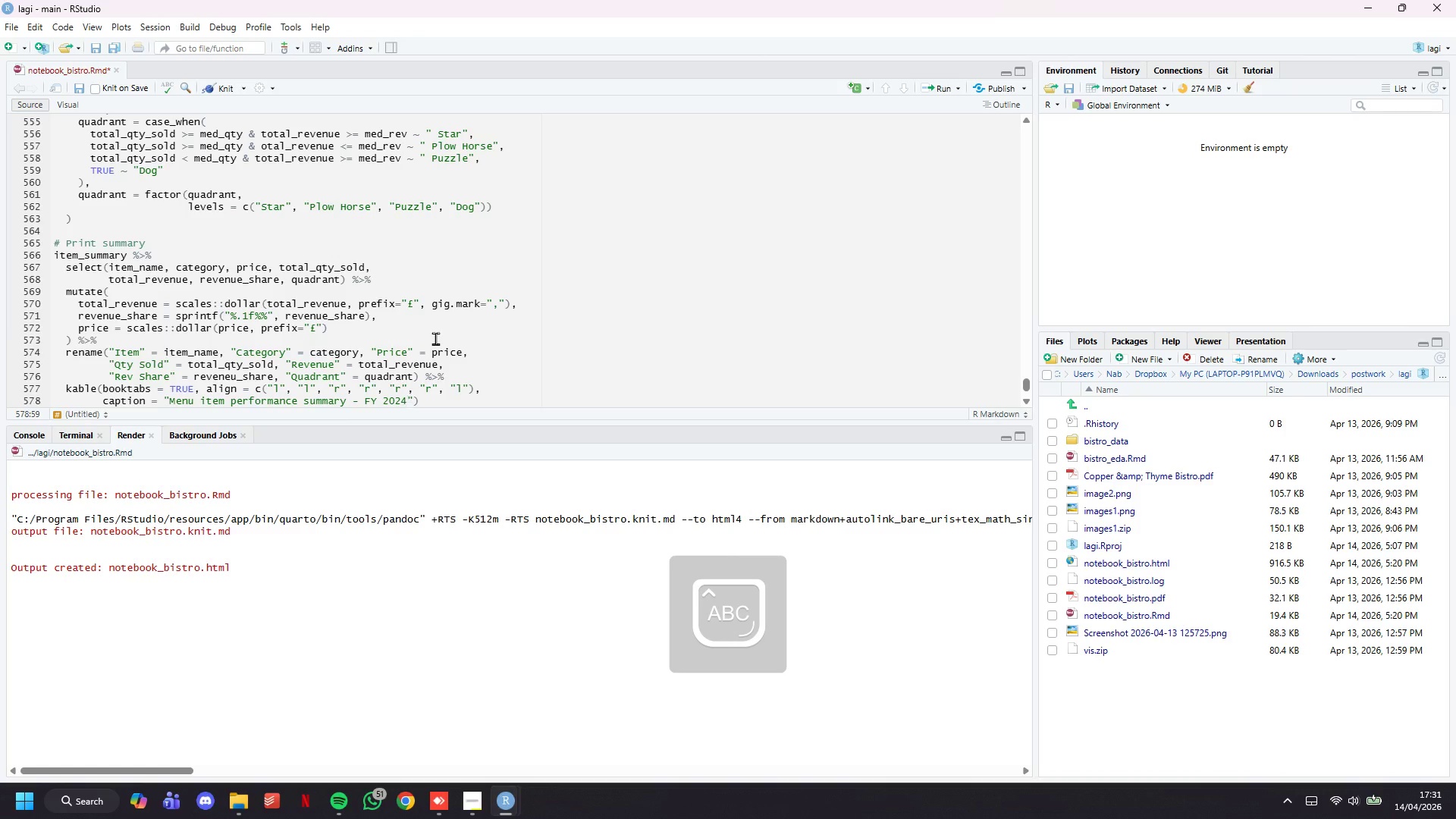 
key(Backspace)
 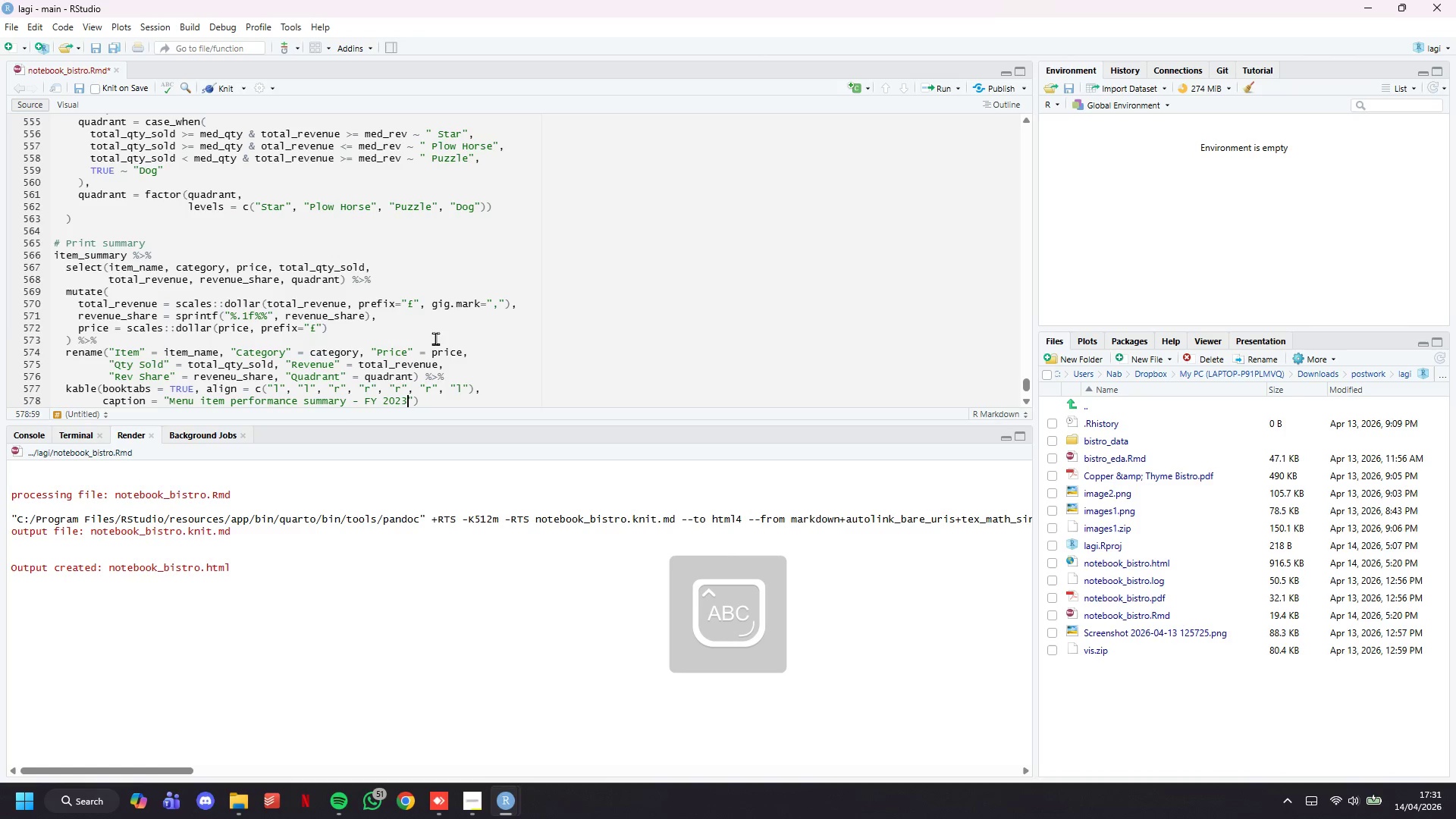 
key(3)
 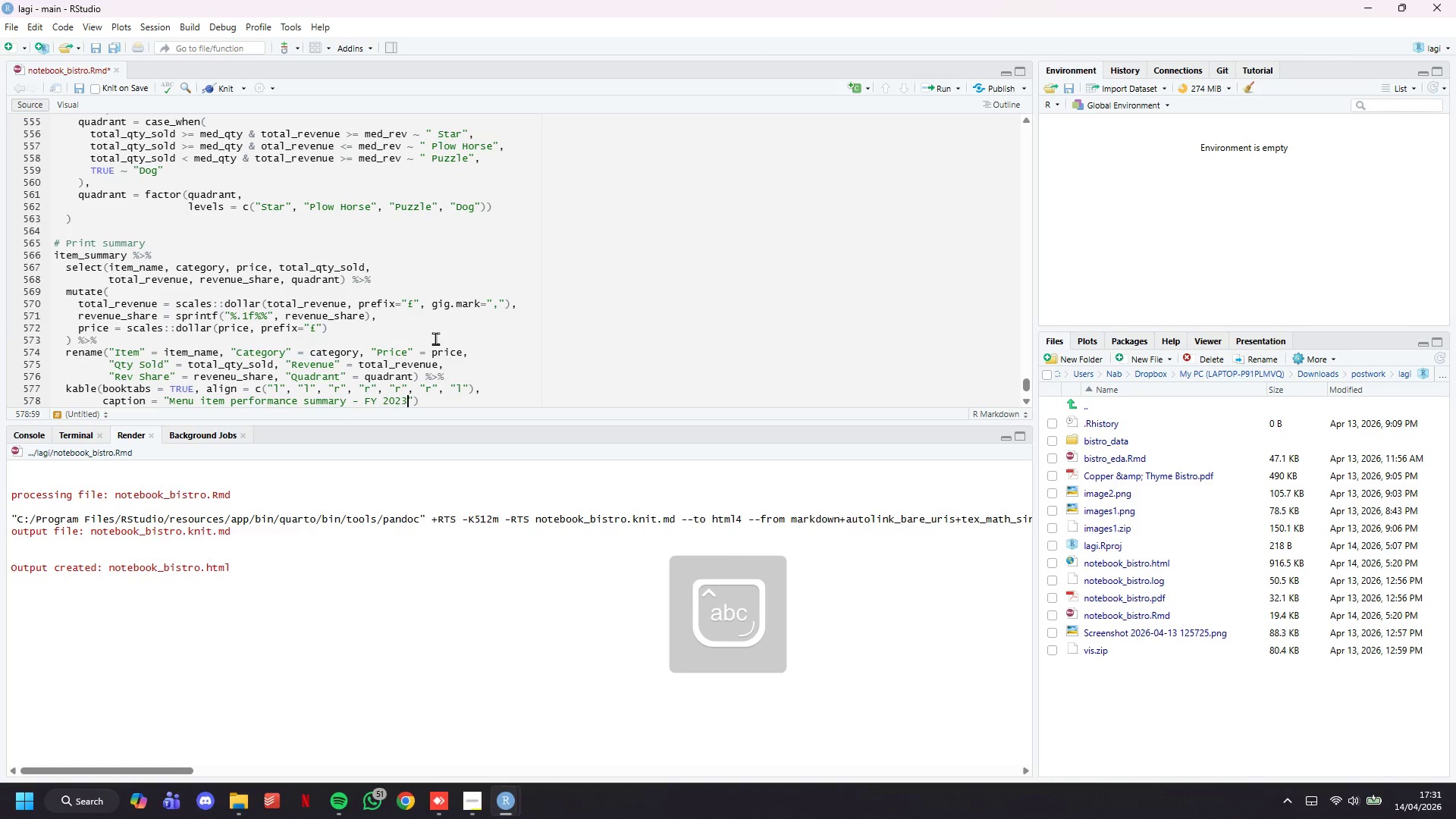 
key(CapsLock)
 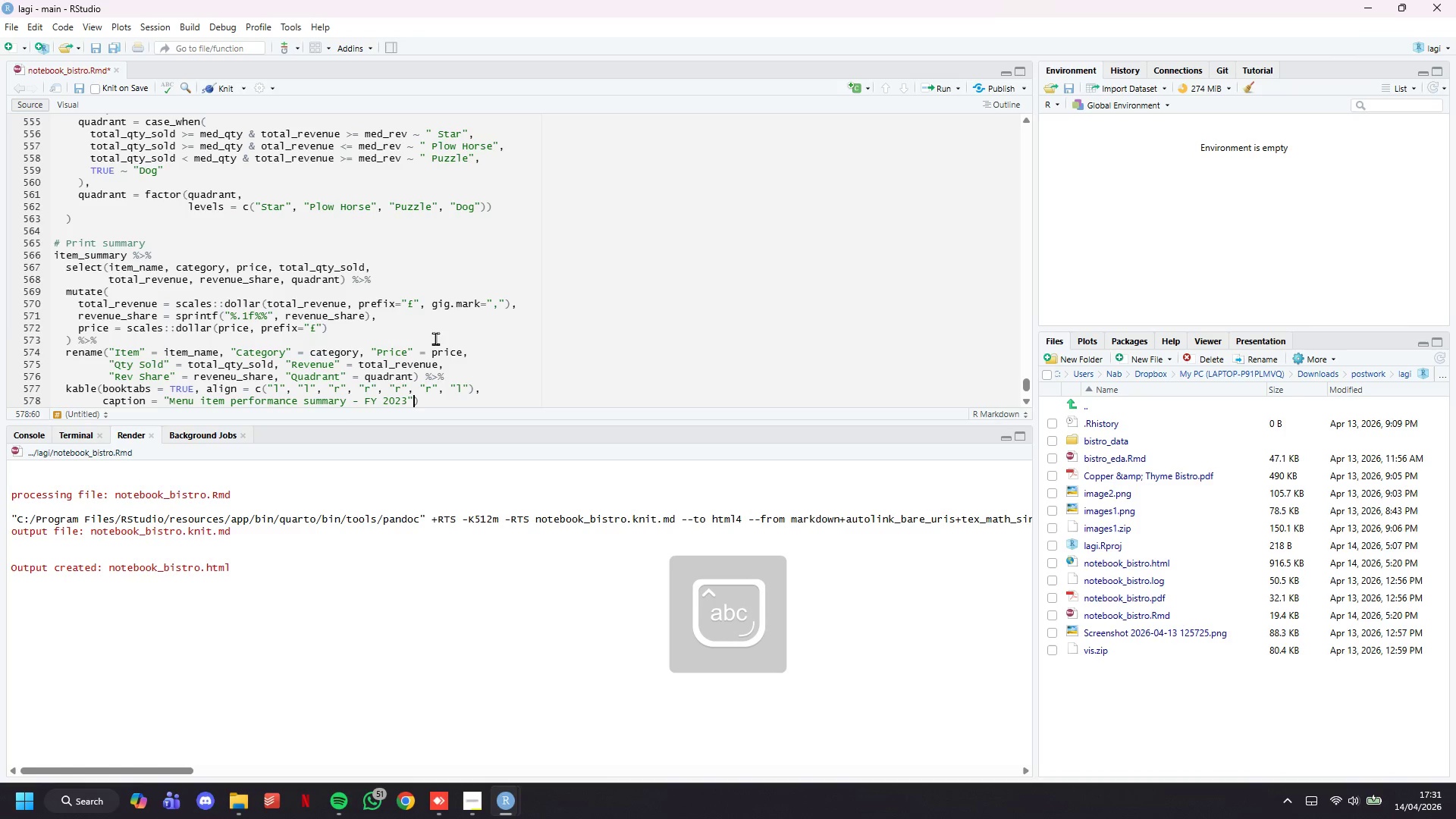 
key(ArrowRight)
 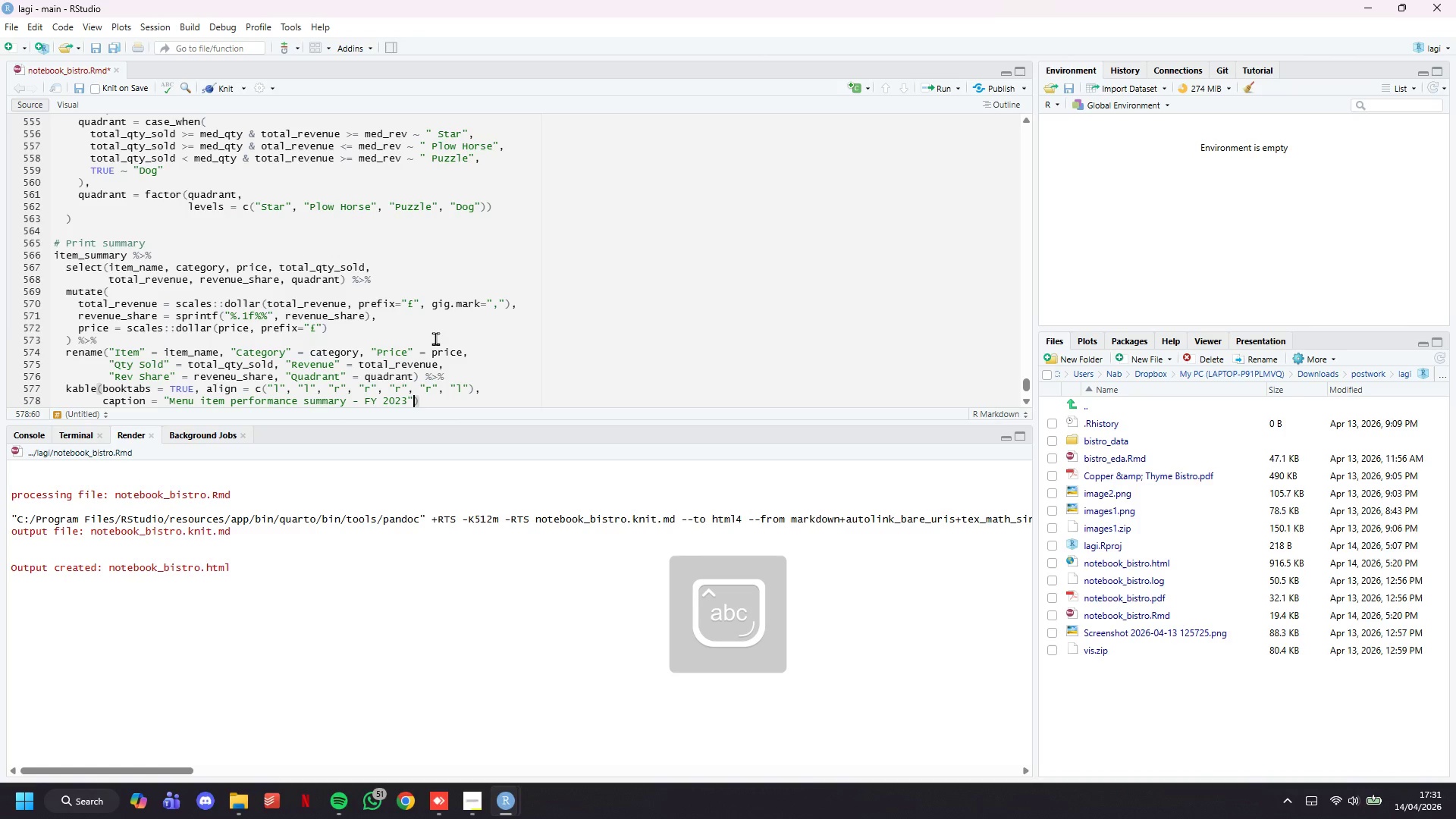 
key(ArrowRight)
 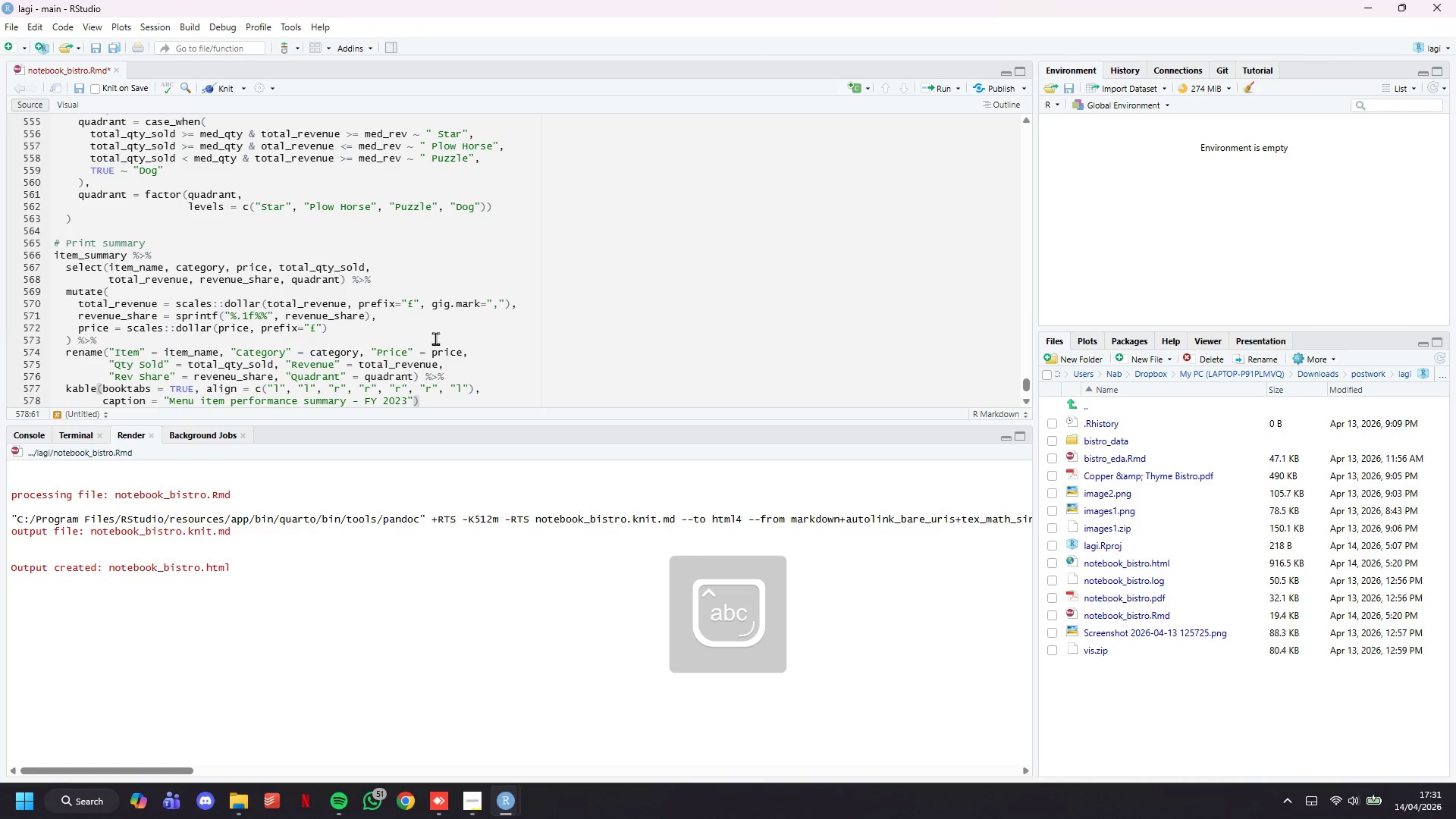 
key(Space)
 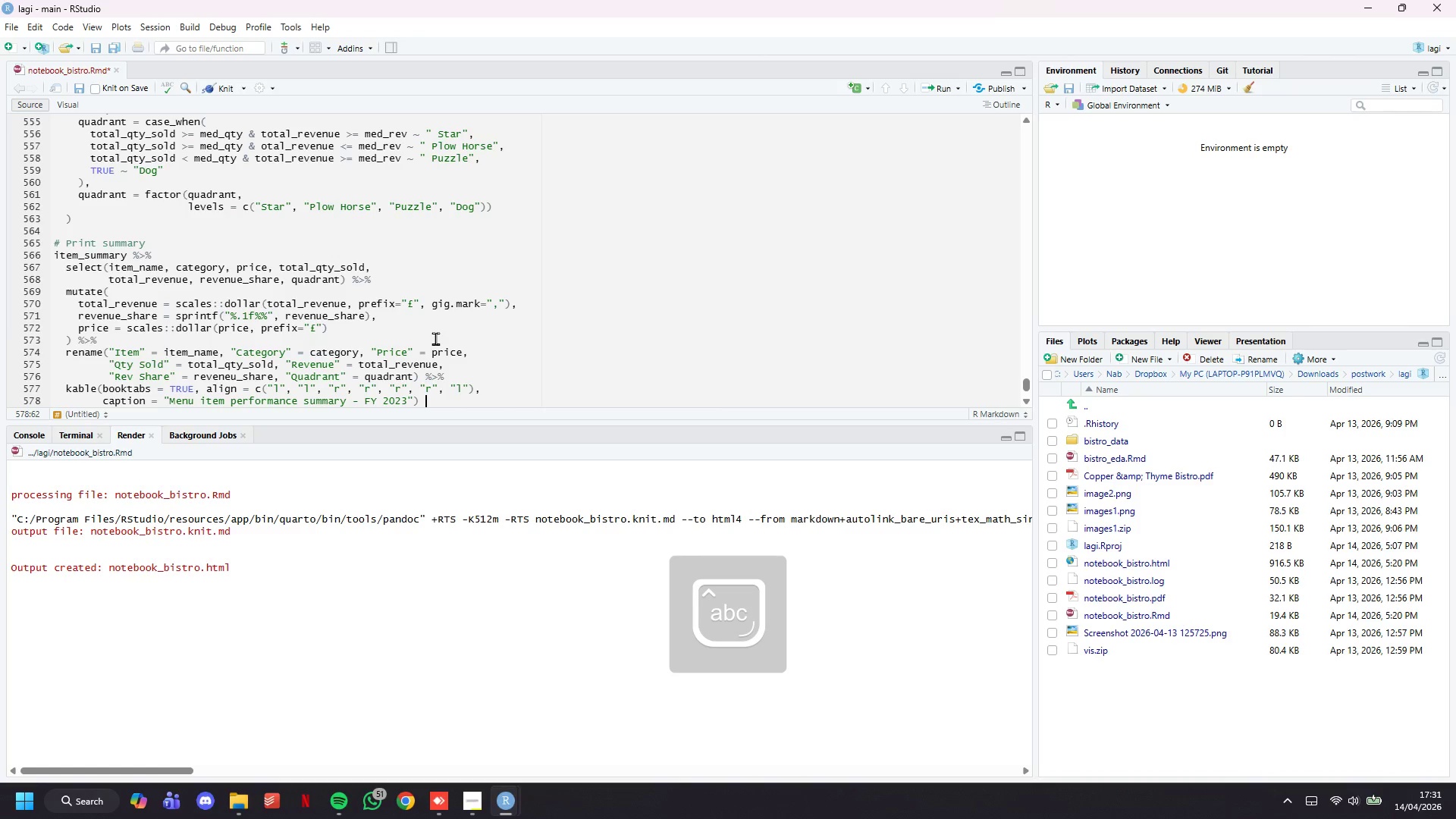 
key(Shift+5)
 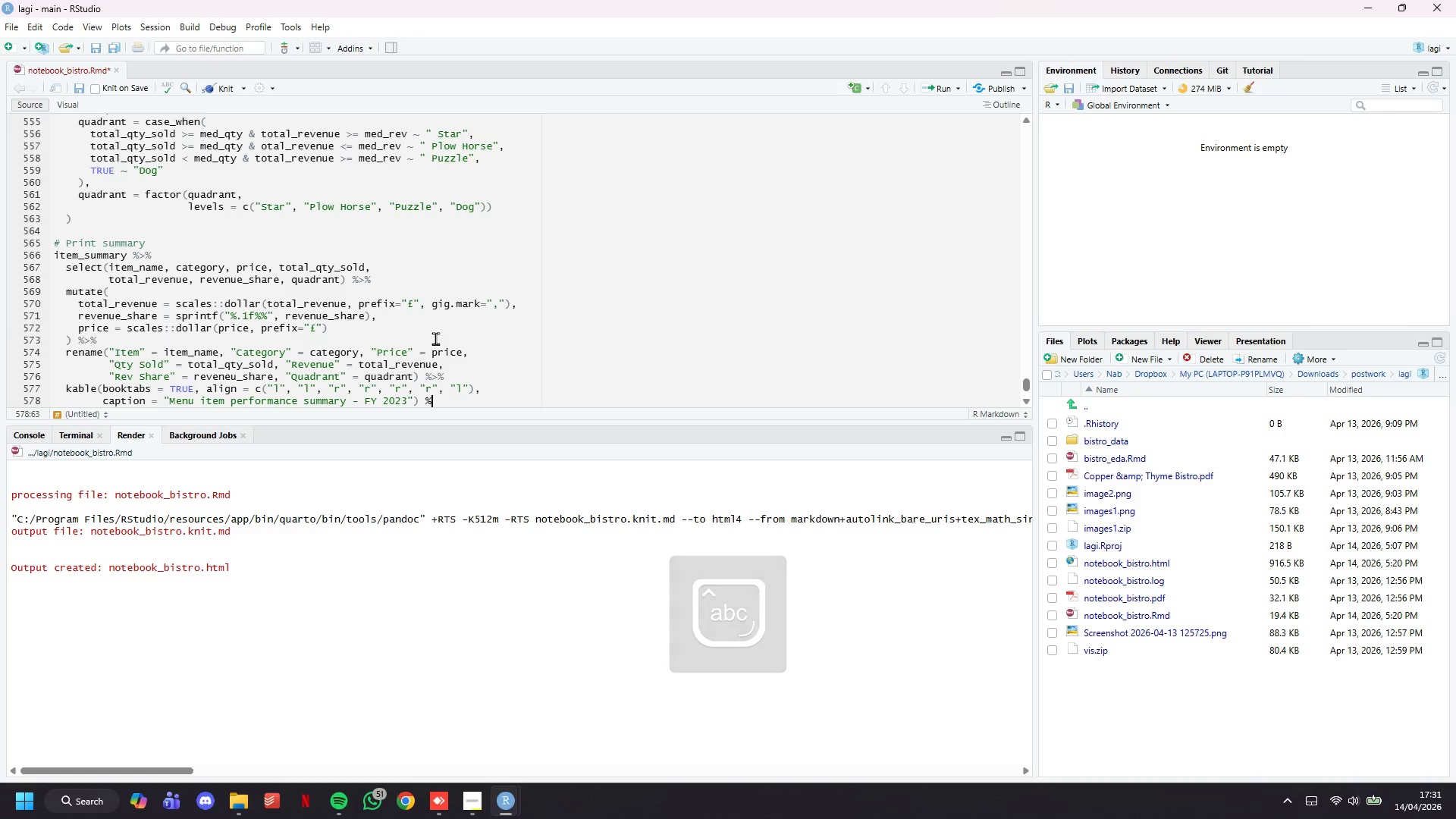 
key(Shift+Period)
 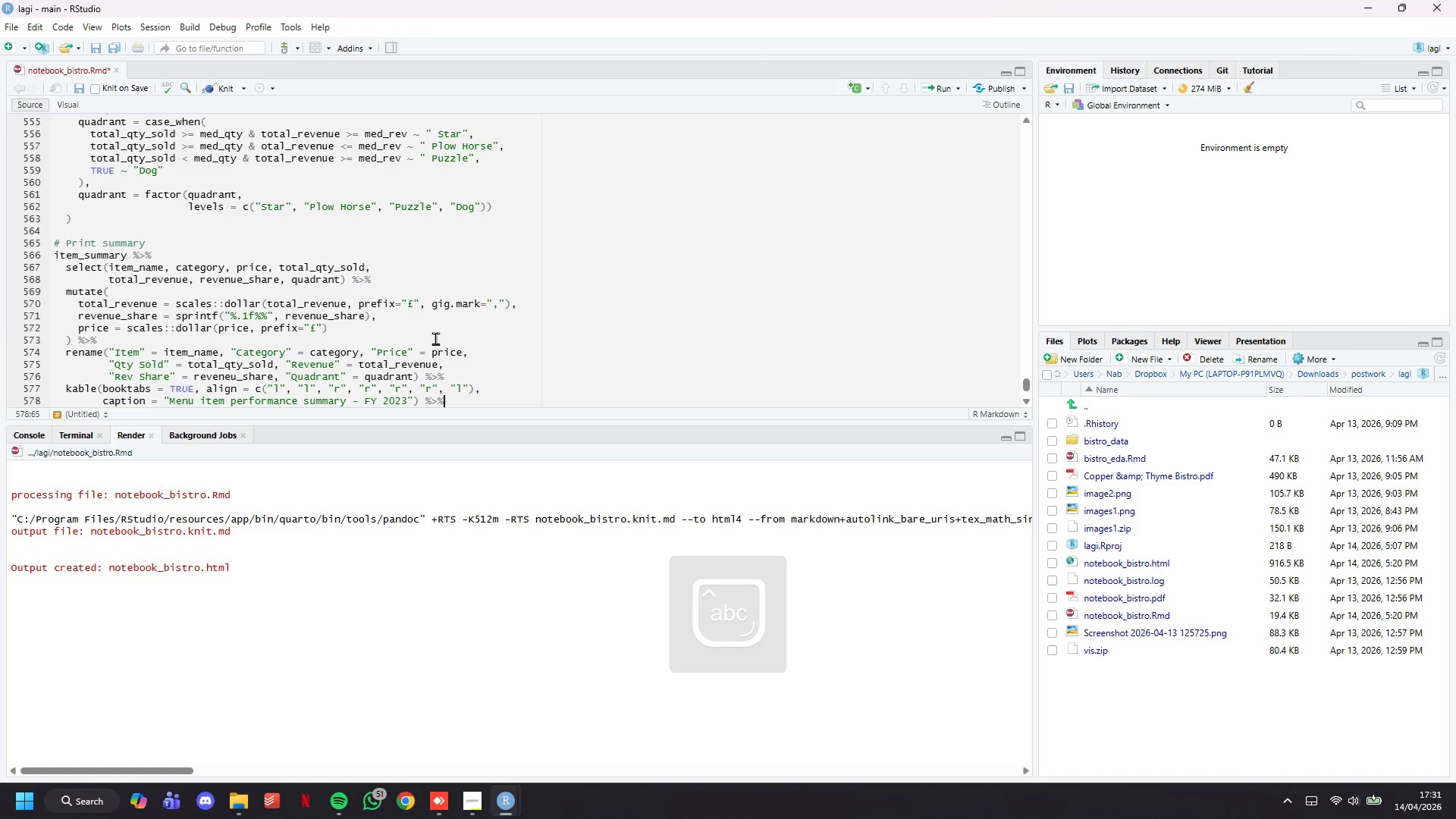 
key(Shift+5)
 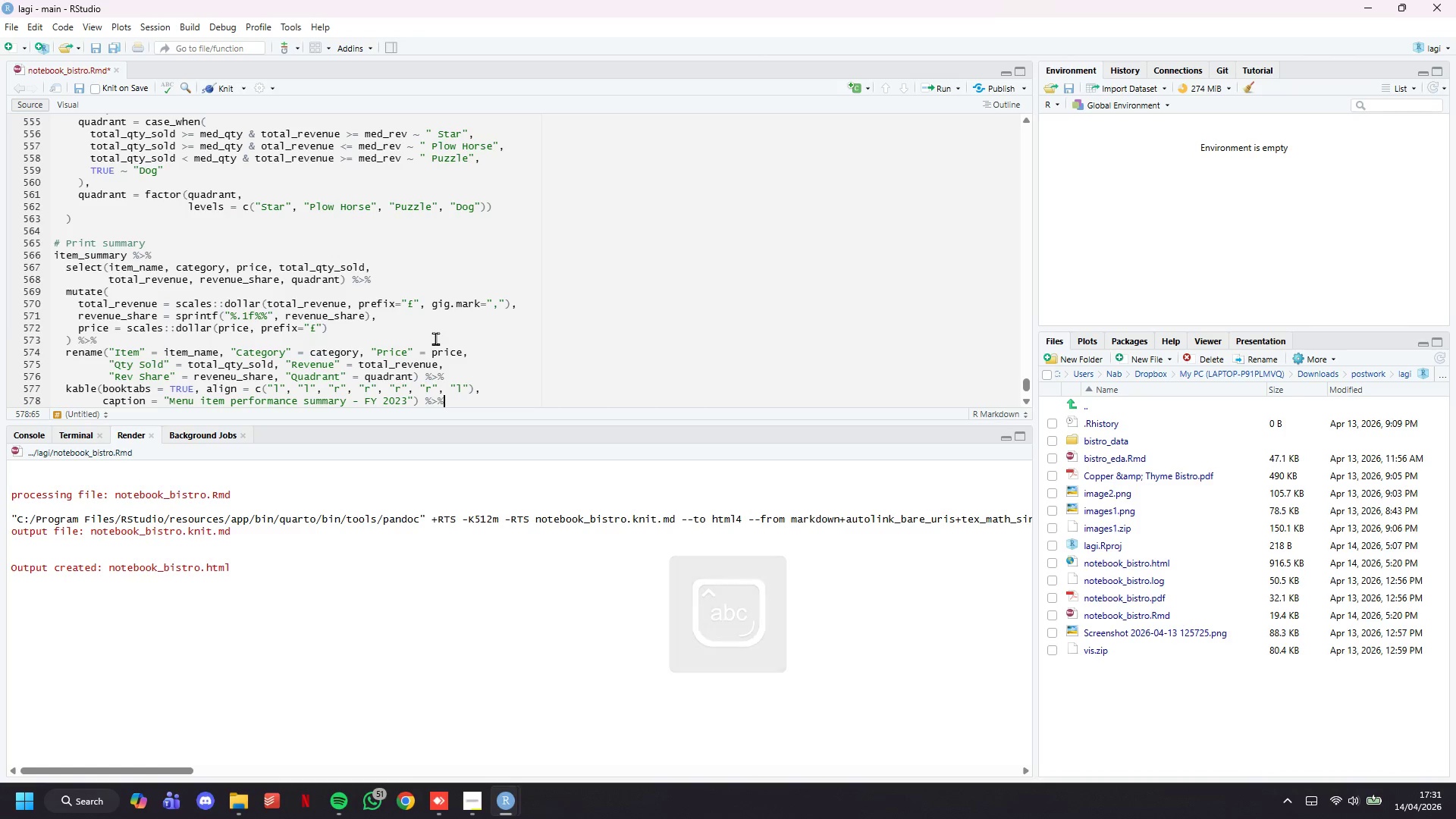 
key(Enter)
 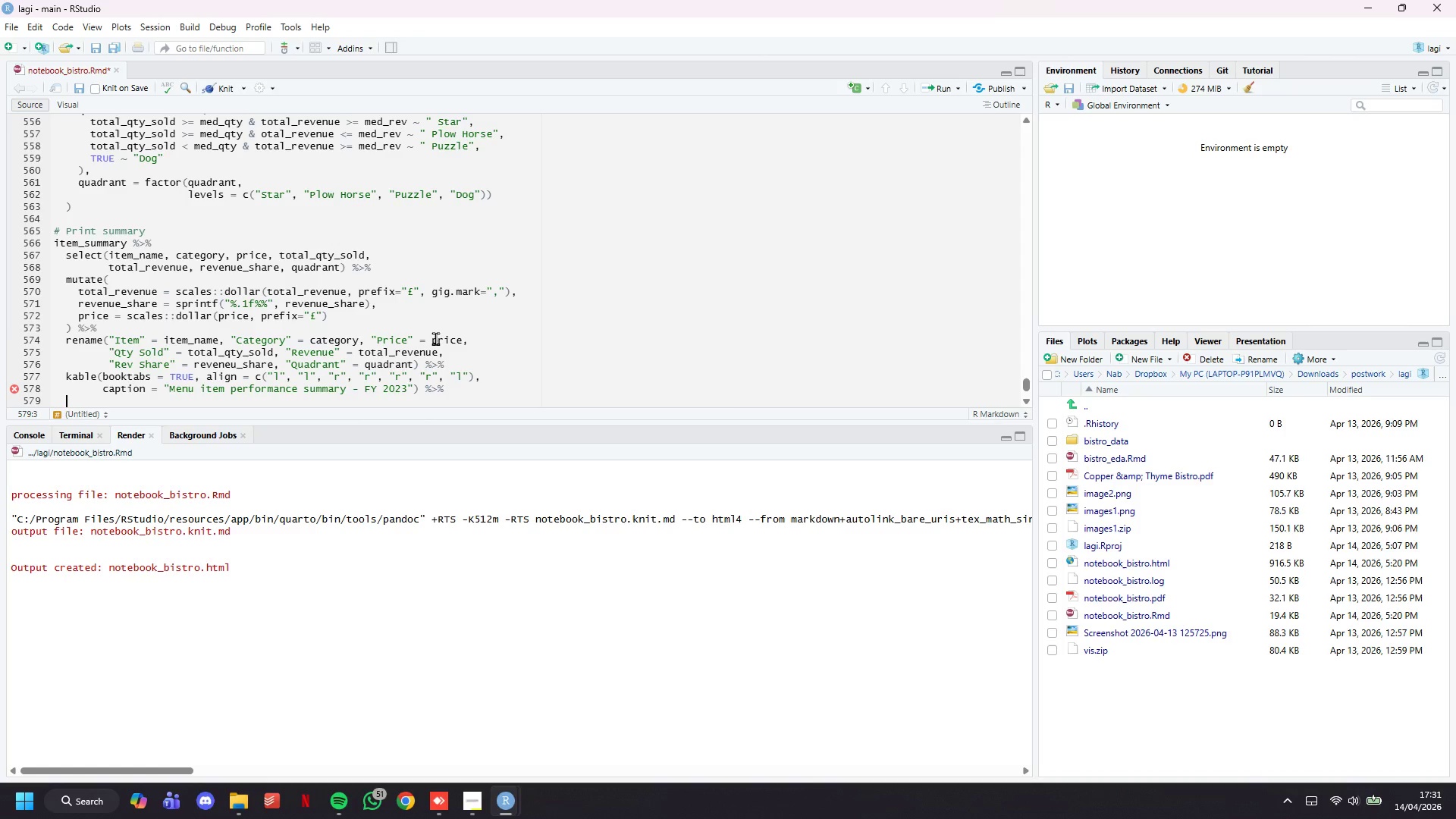 
wait(22.95)
 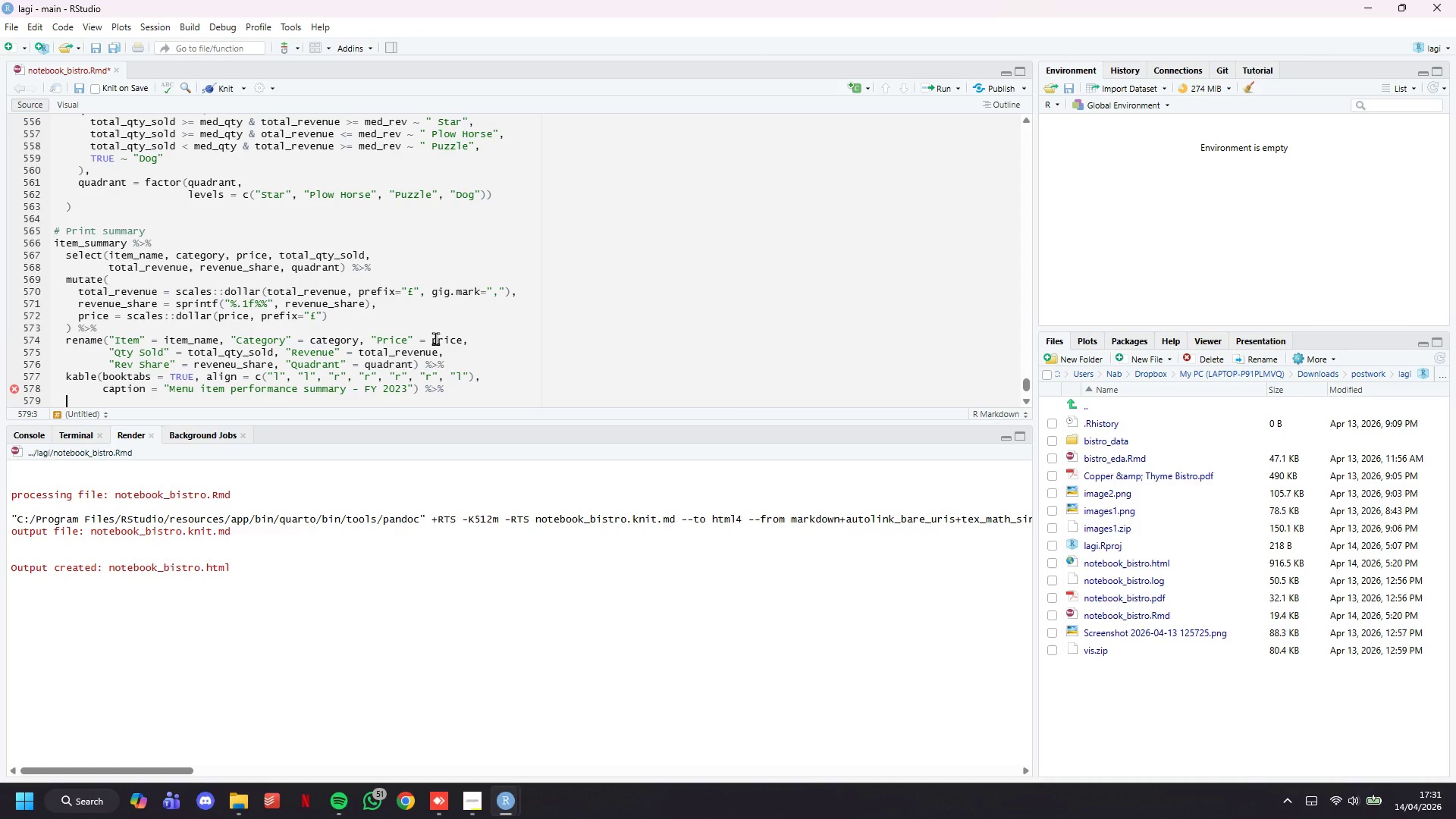 
type(kable_styling(latex_options -)
key(Backspace)
type(= c("striped)
 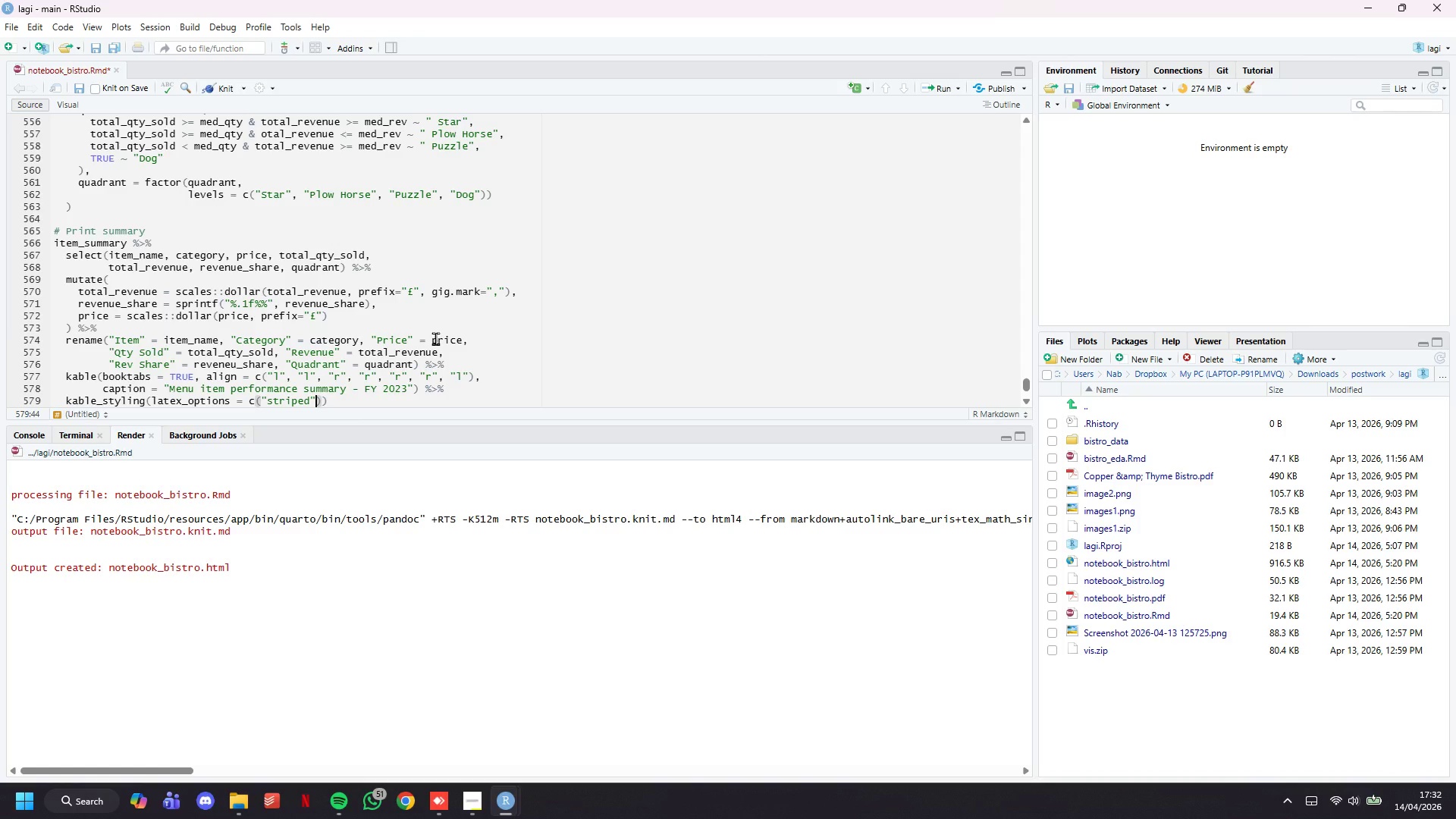 
 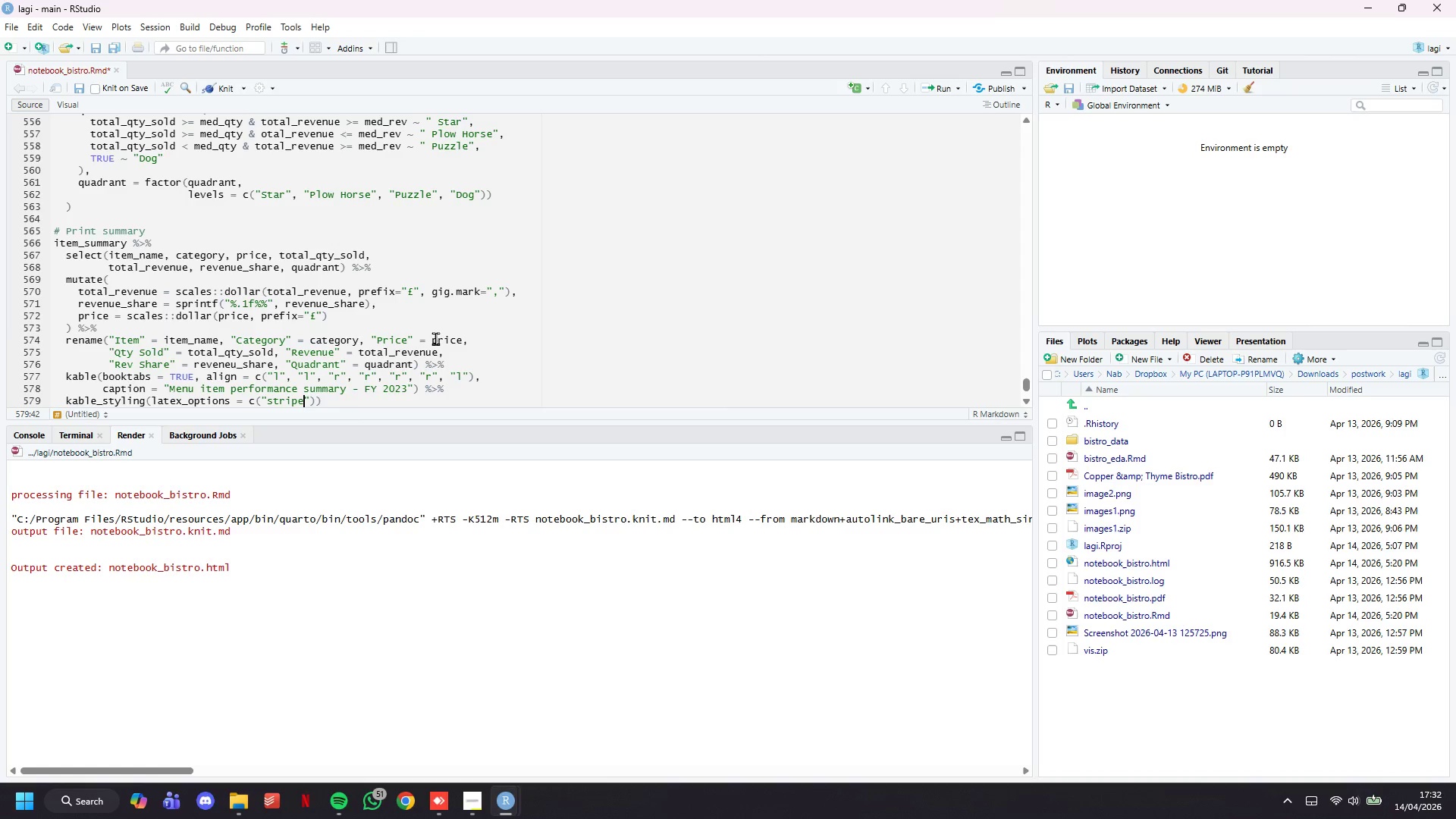 
key(ArrowRight)
 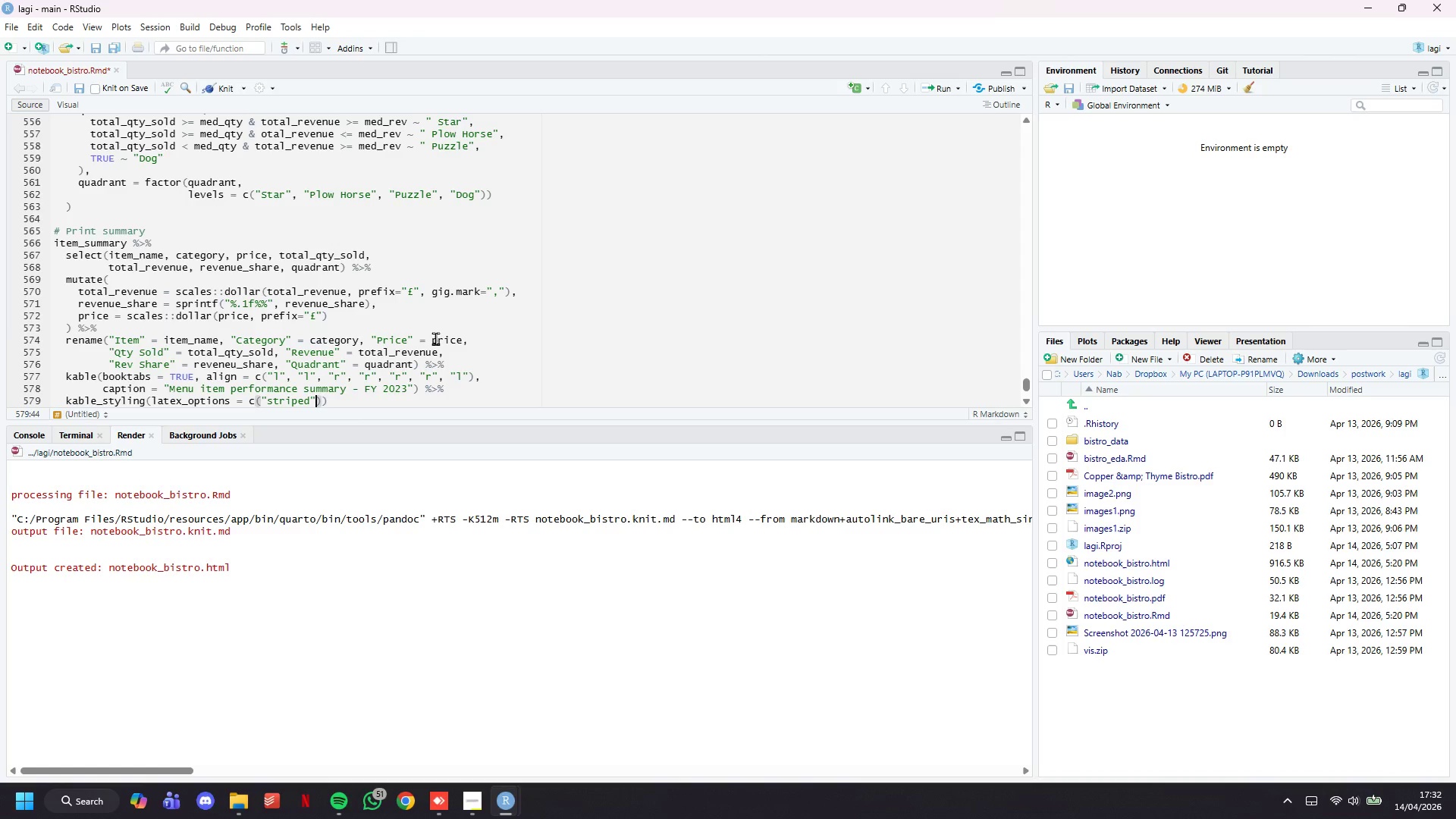 
type(,"hold_options)
 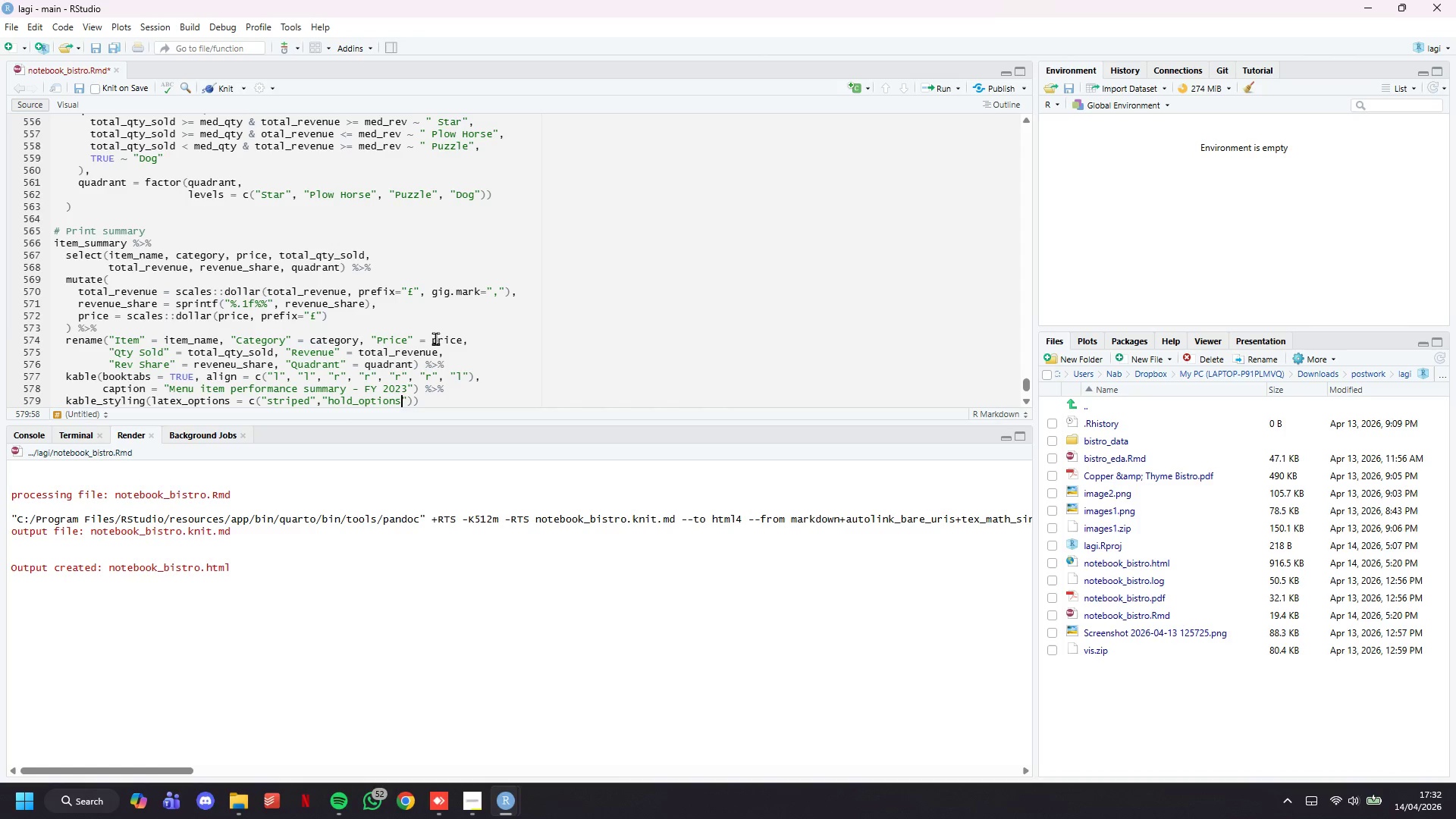 
key(ArrowRight)
 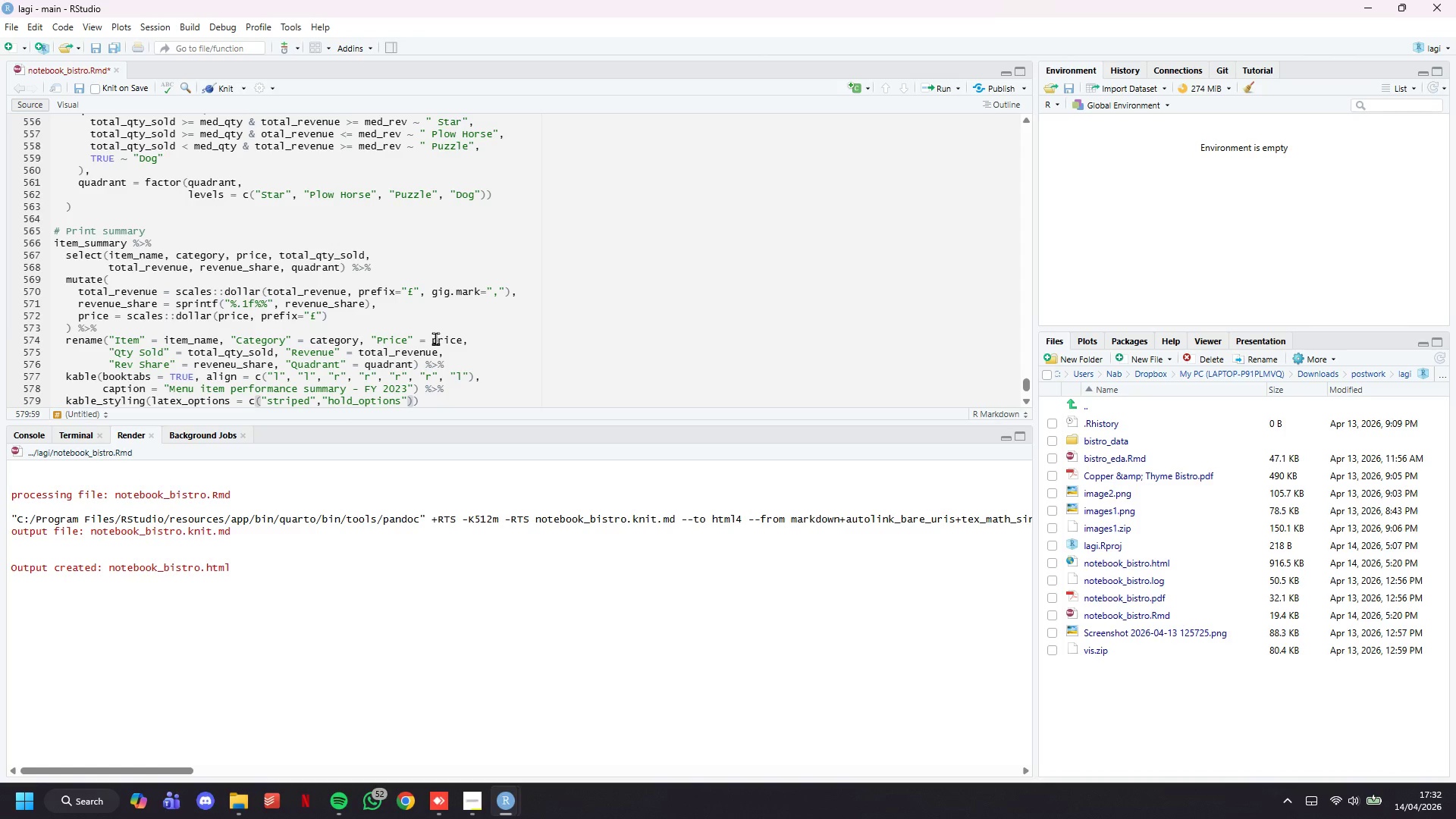 
wait(6.27)
 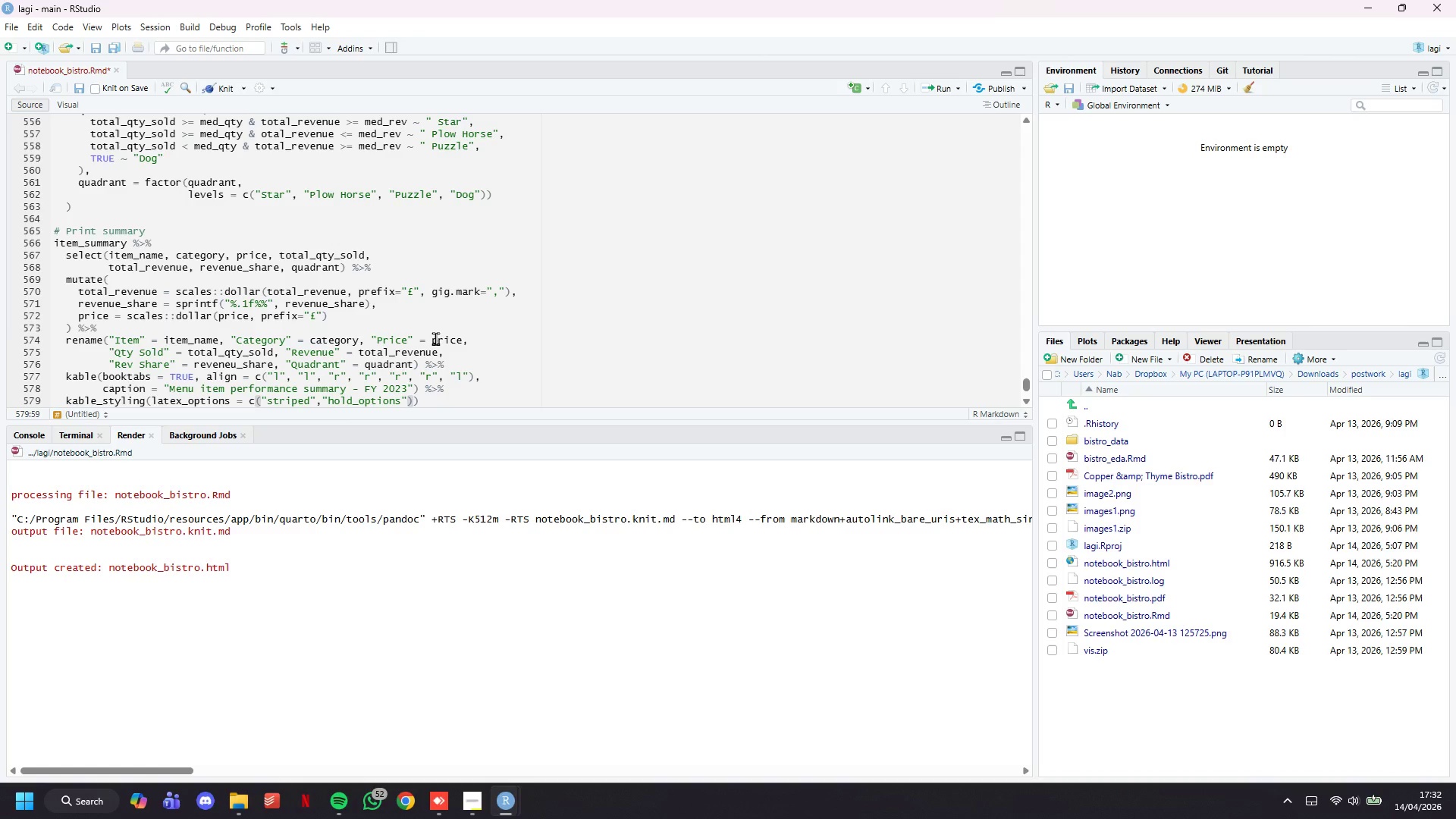 
key(Comma)
 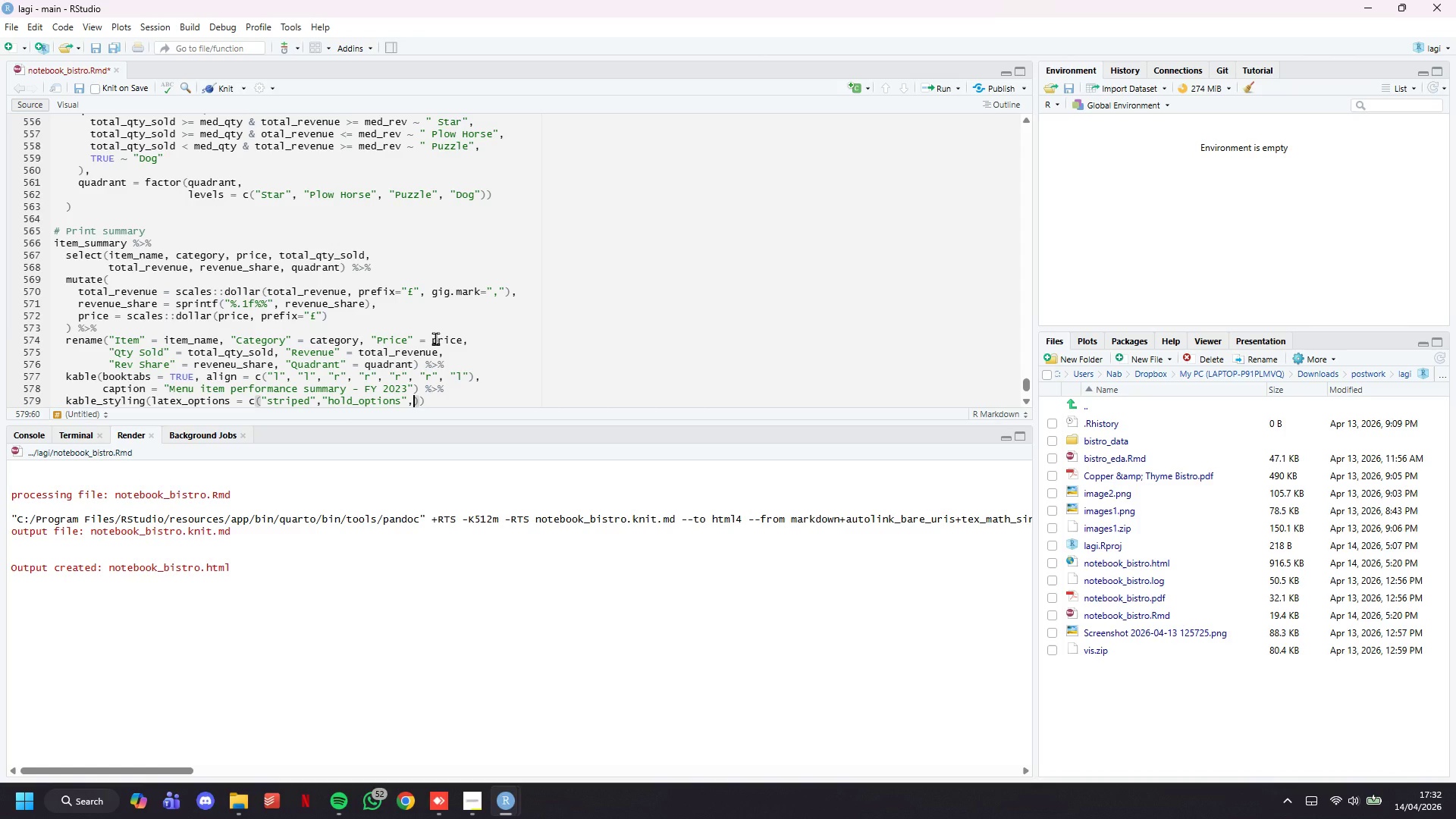 
key(Shift+Quote)
 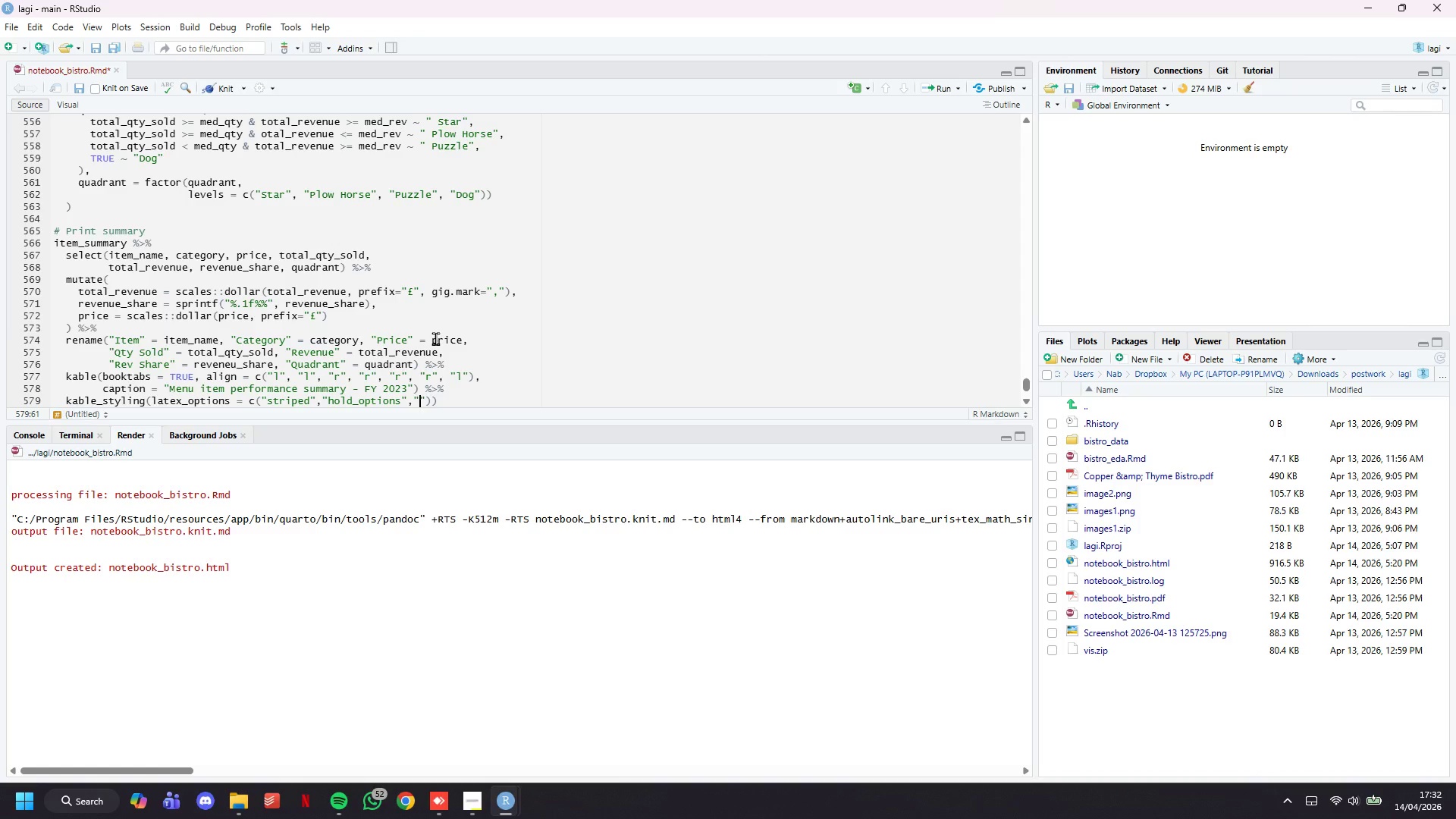 
type(scale_down)
 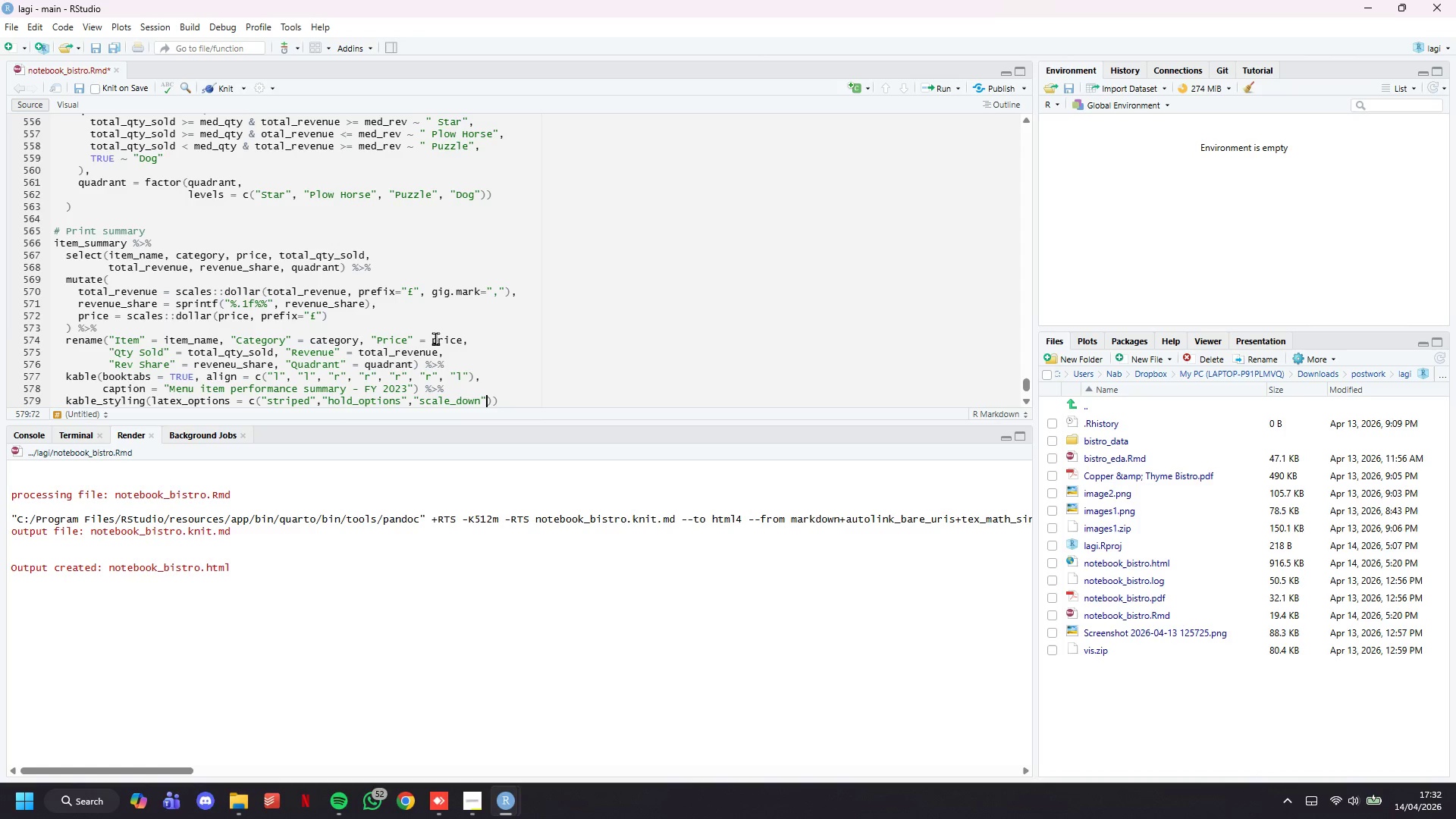 
 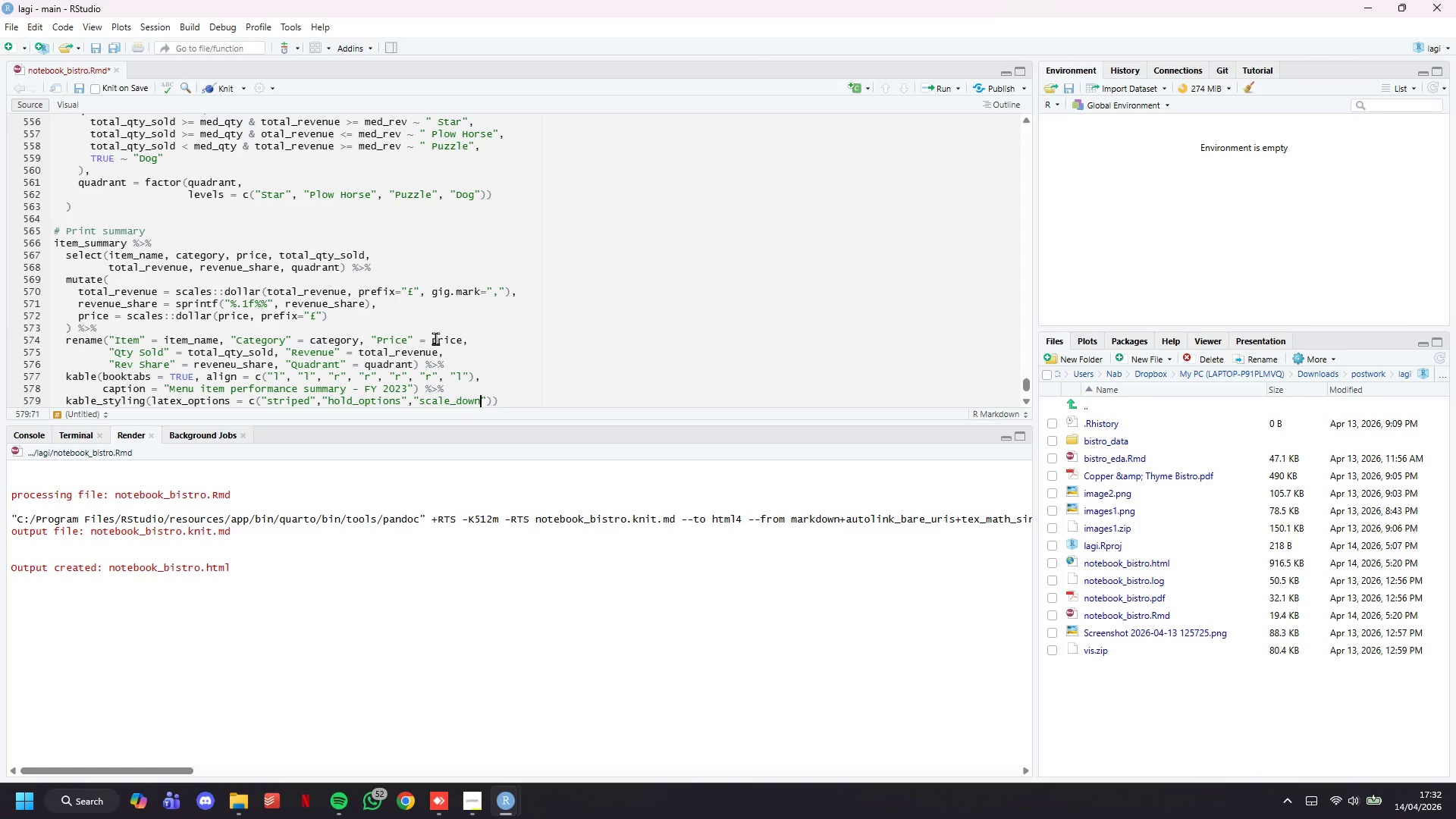 
key(ArrowRight)
 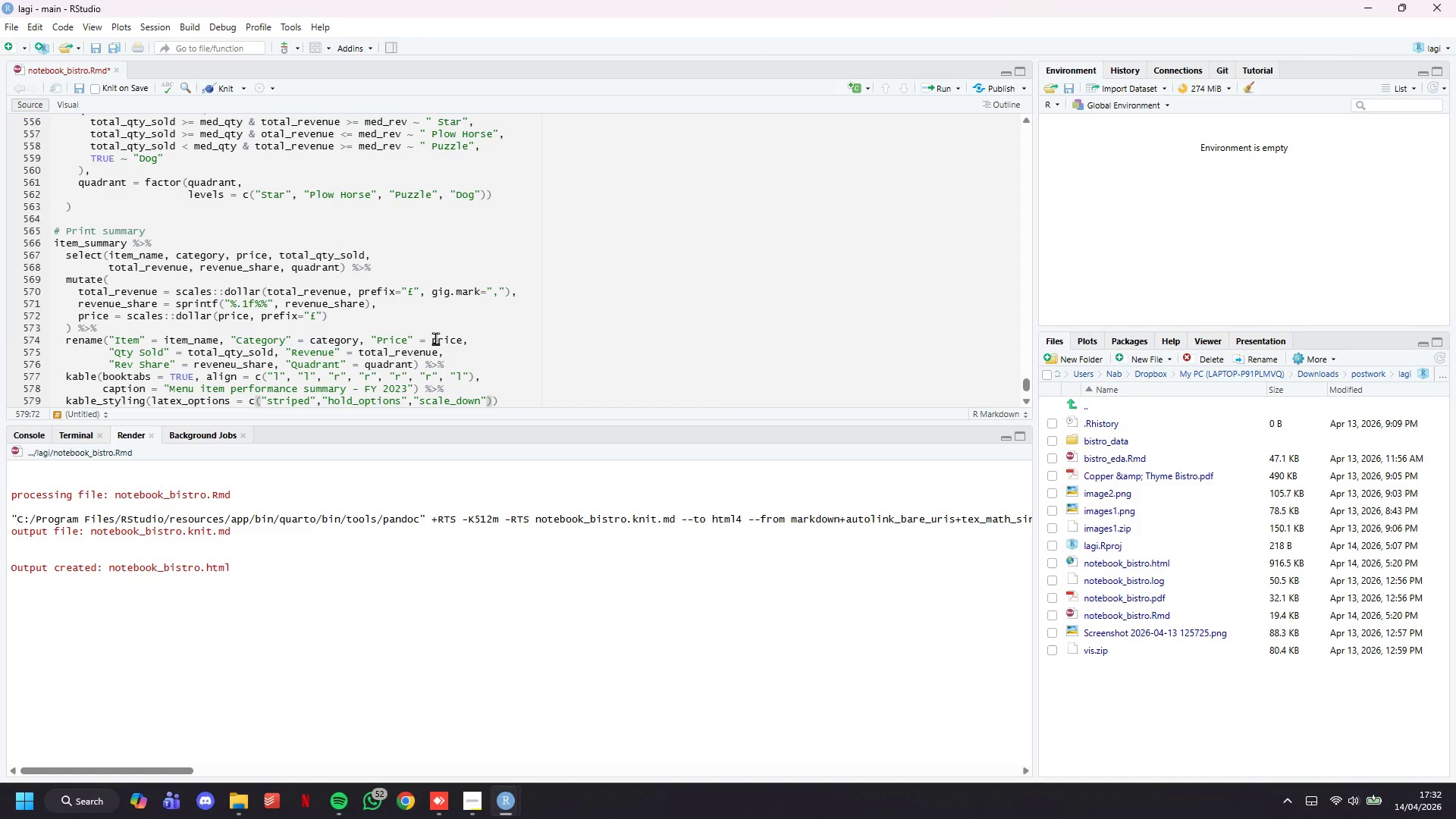 
key(ArrowRight)
 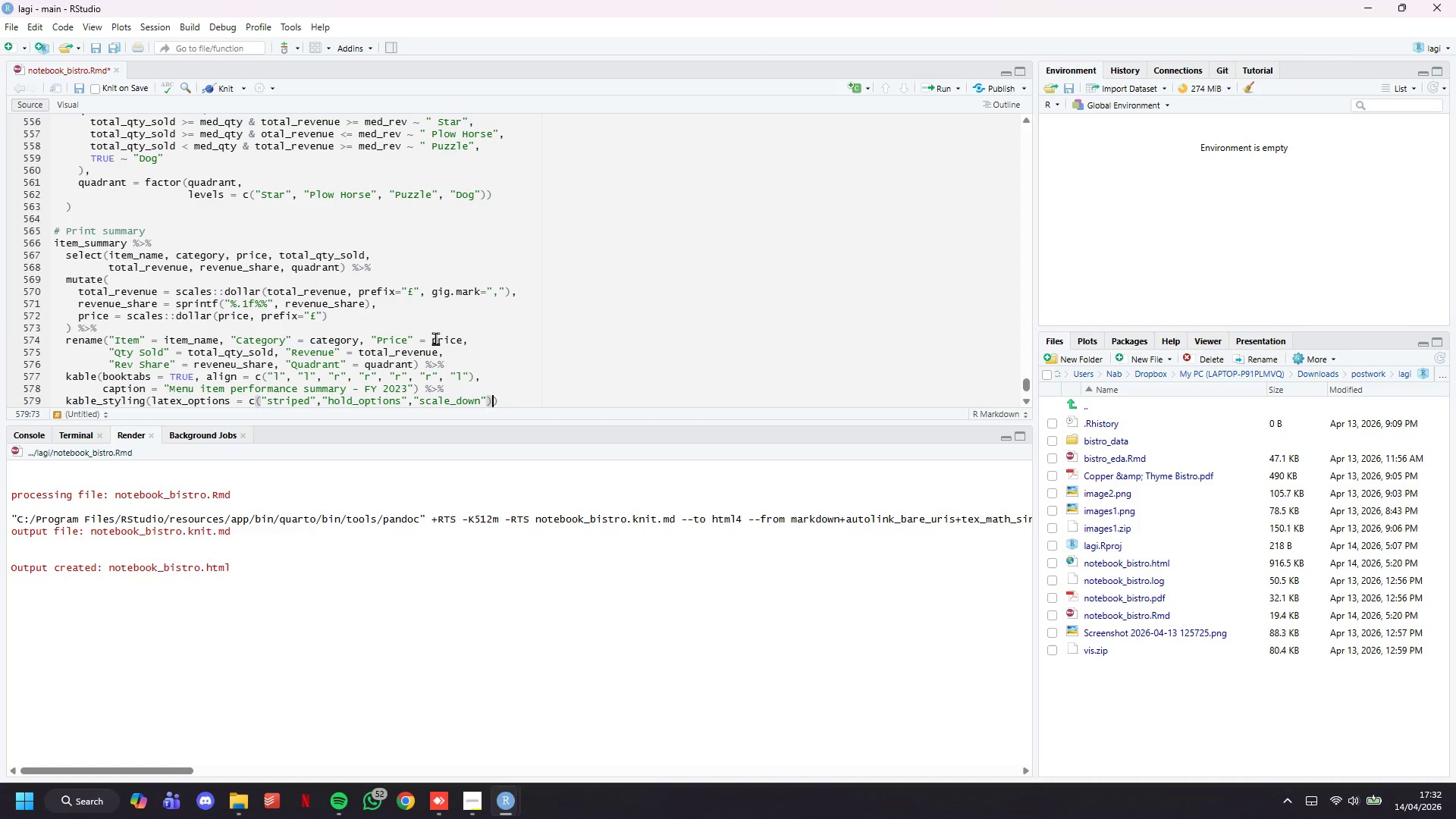 
key(Comma)
 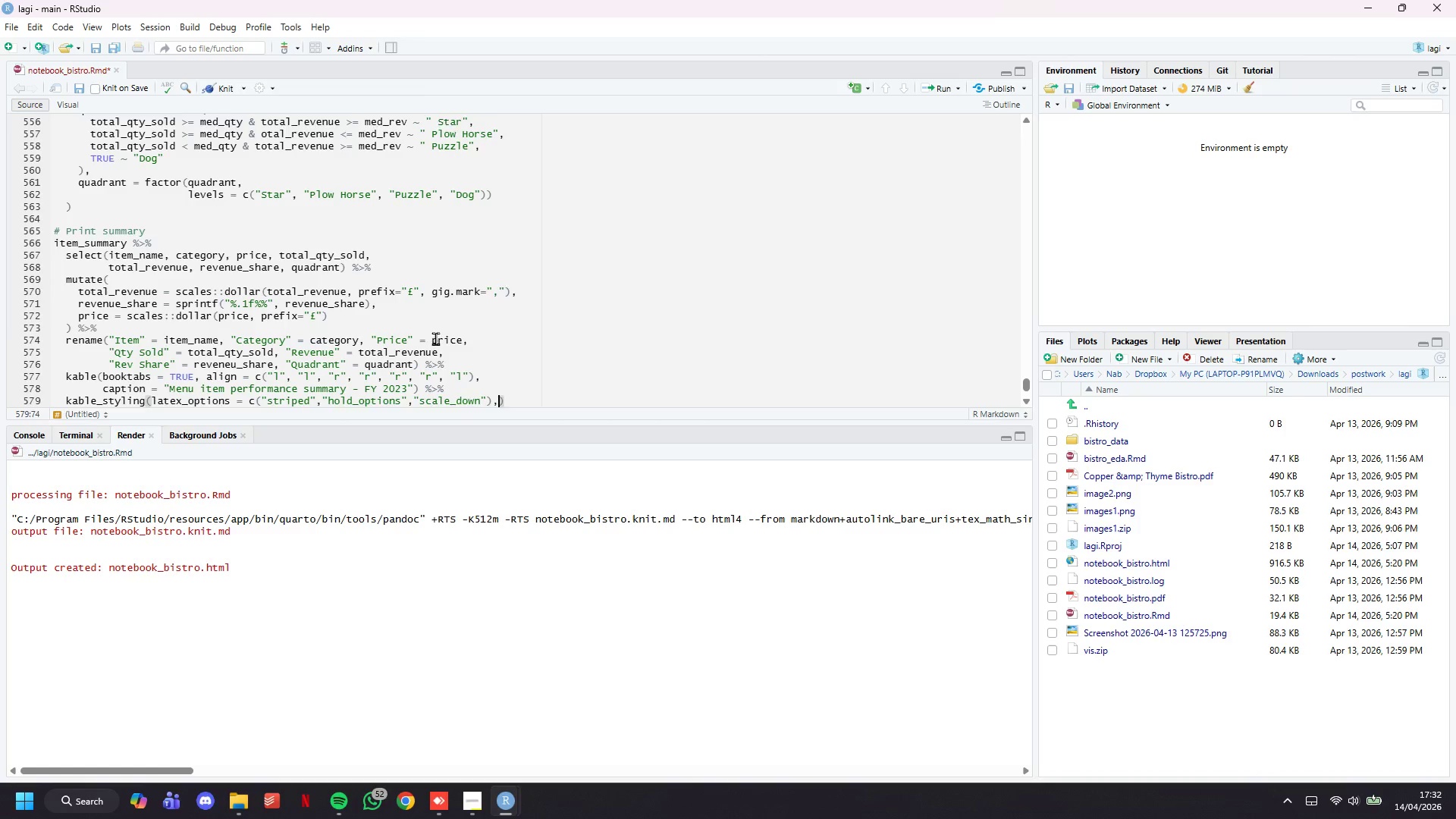 
key(Enter)
 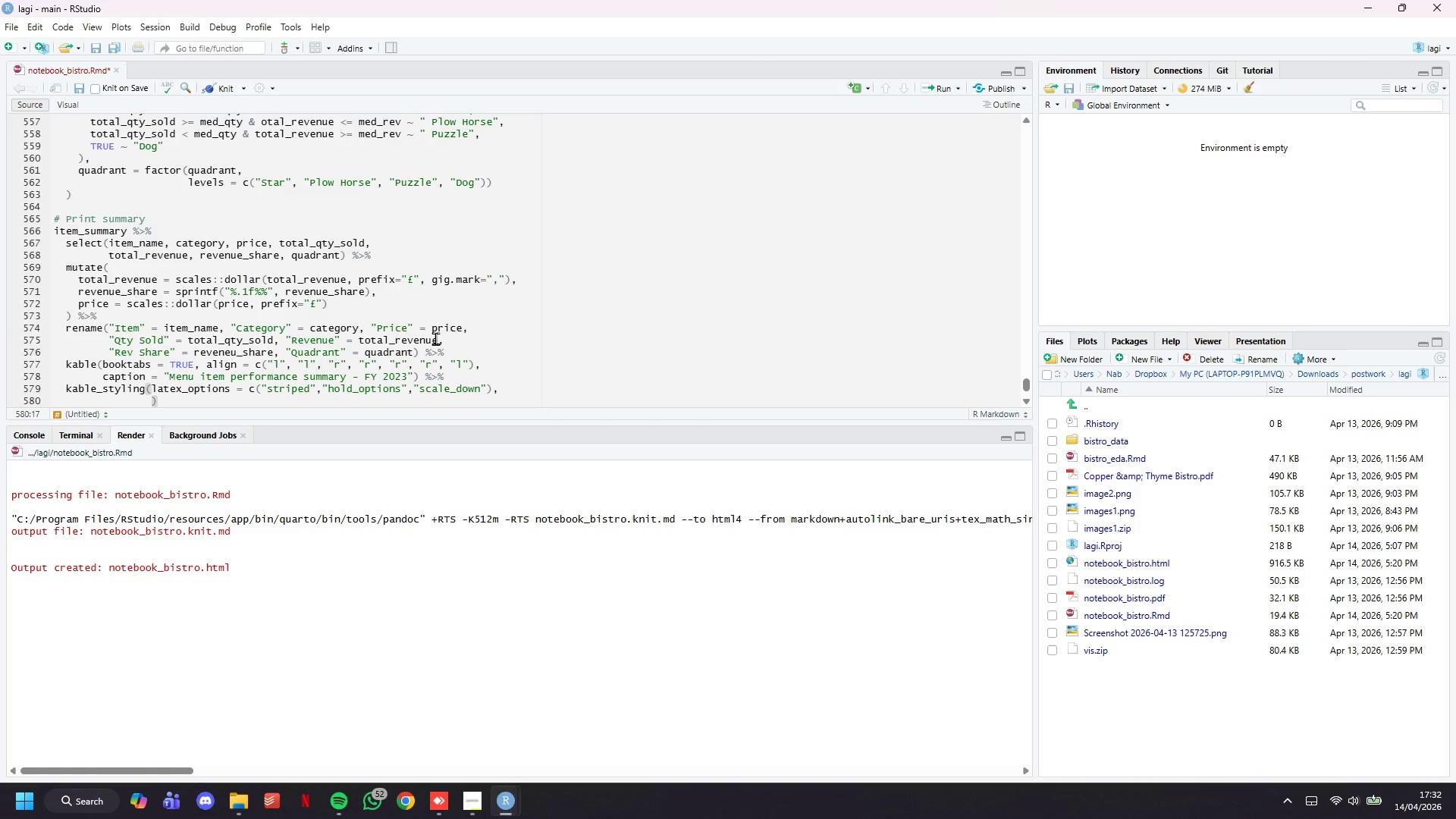 
type(font_size = 9)
 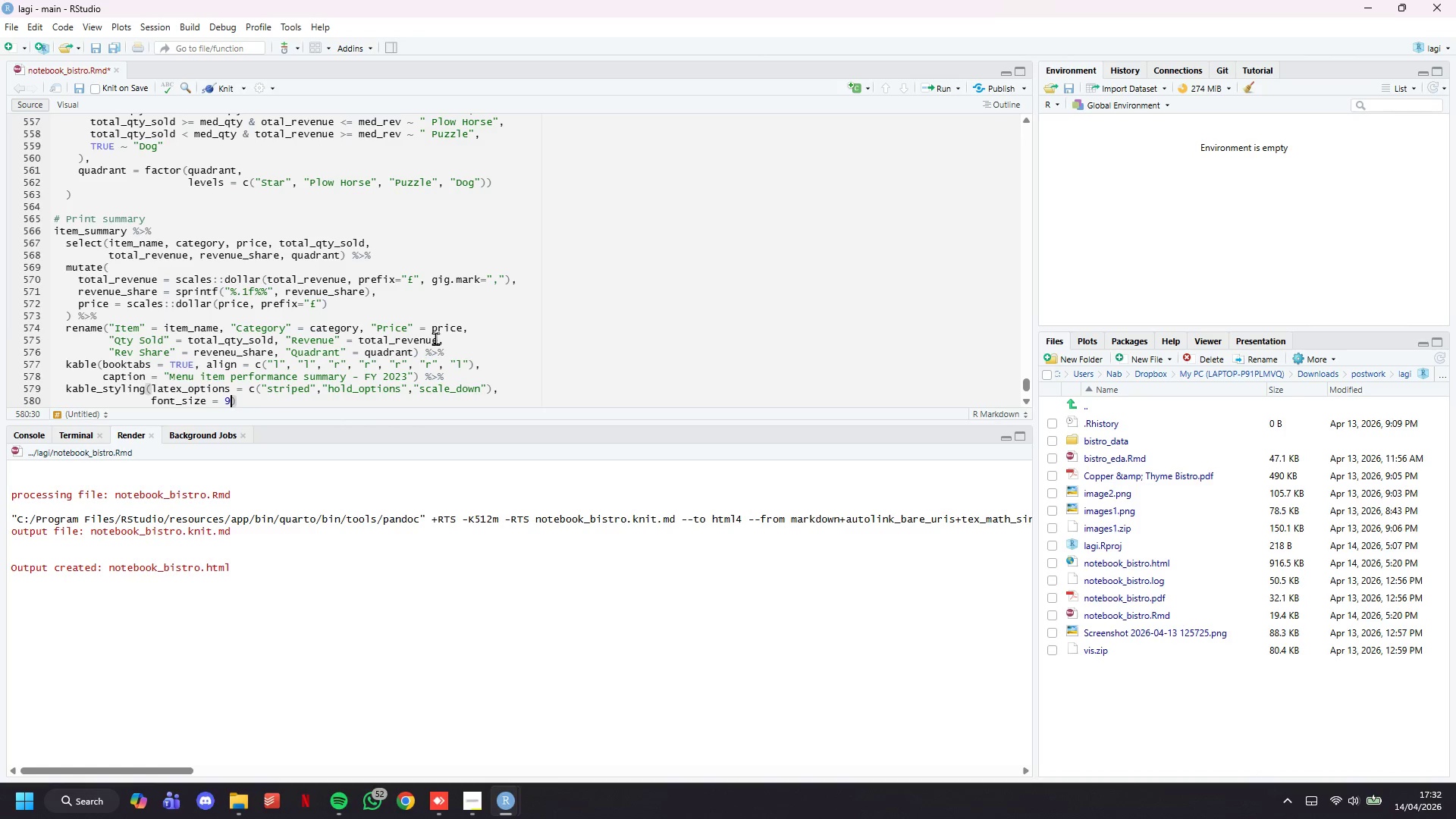 
key(ArrowRight)
 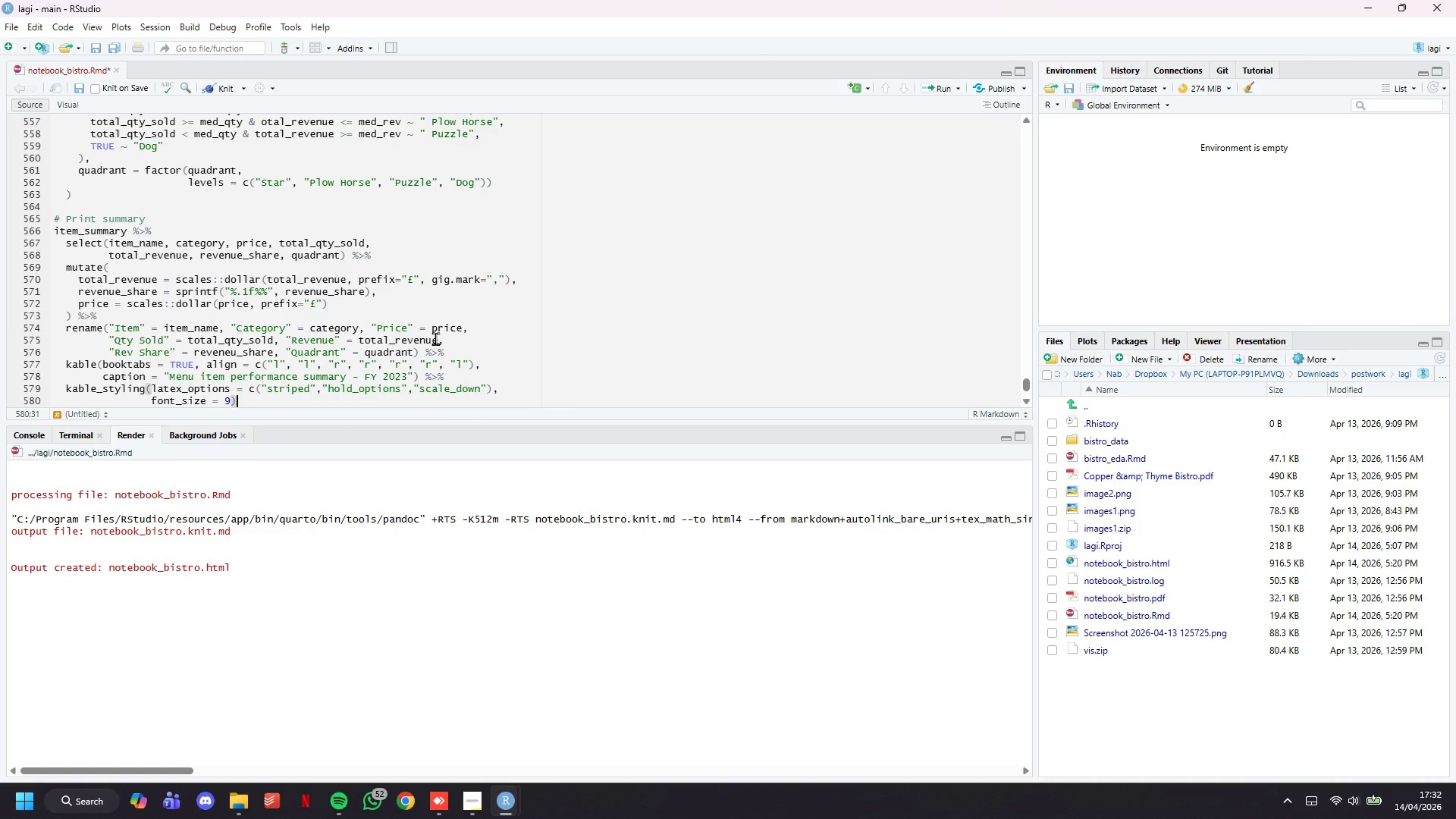 
key(Space)
 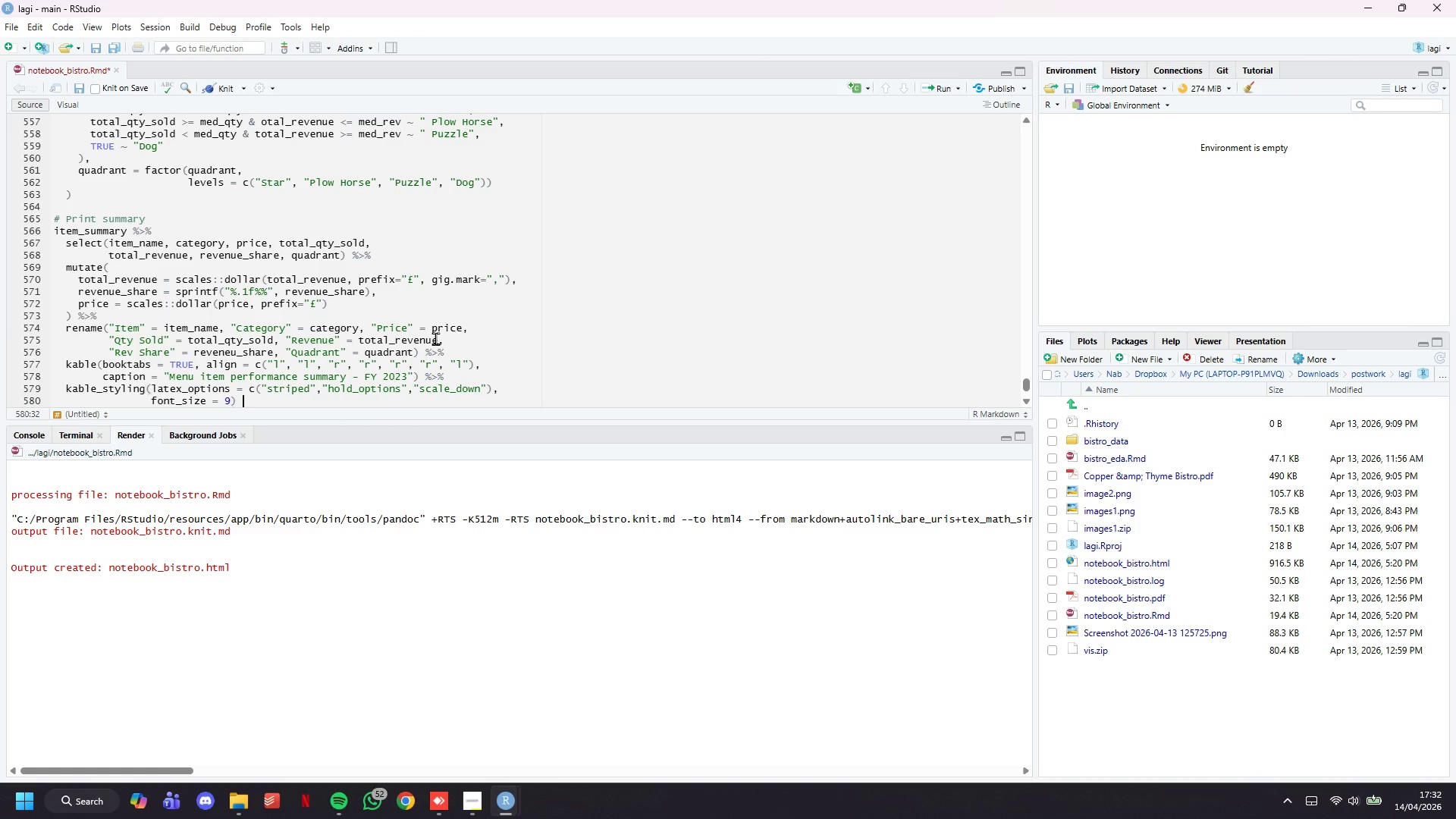 
key(Shift+5)
 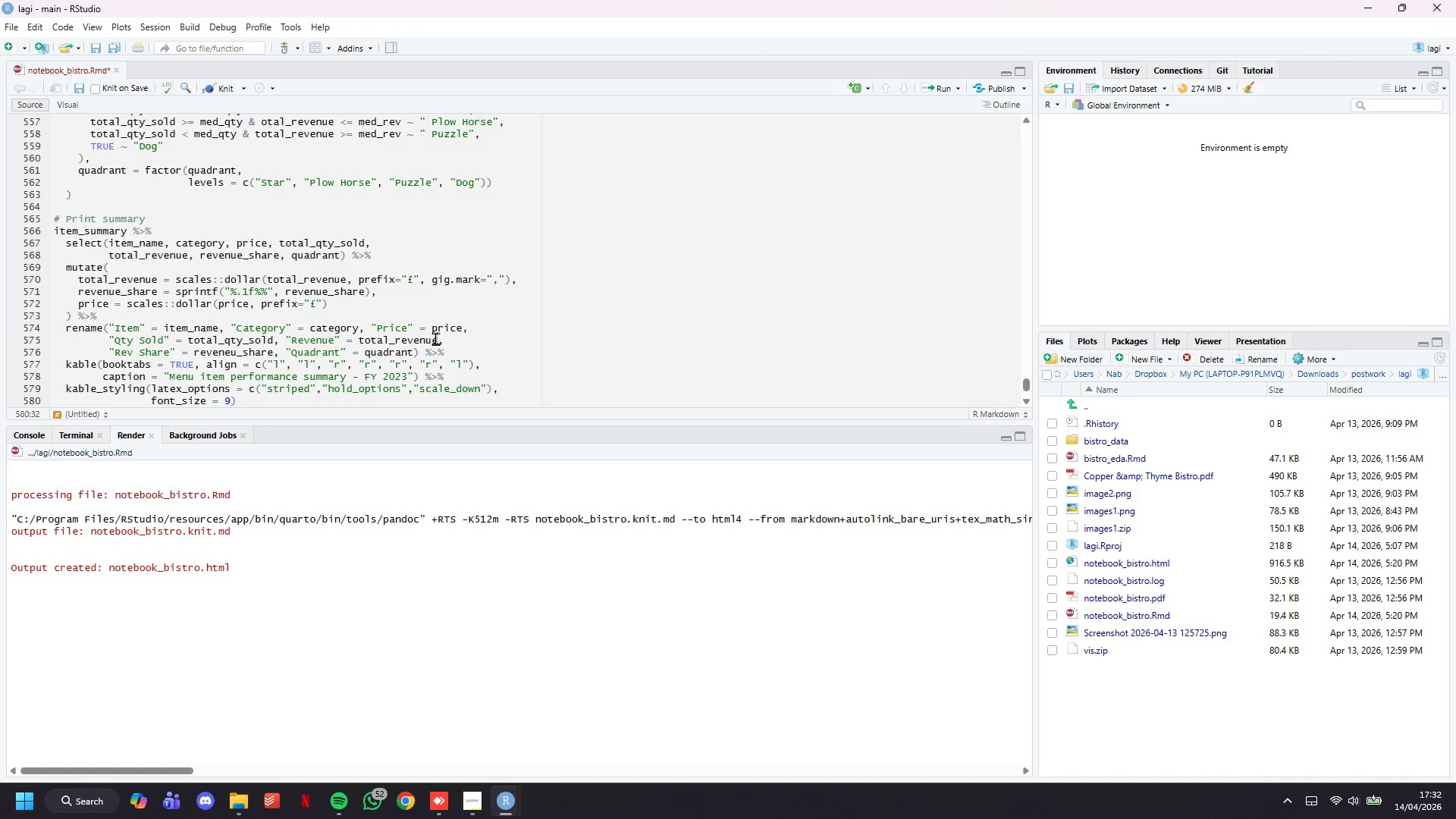 
key(Shift+Period)
 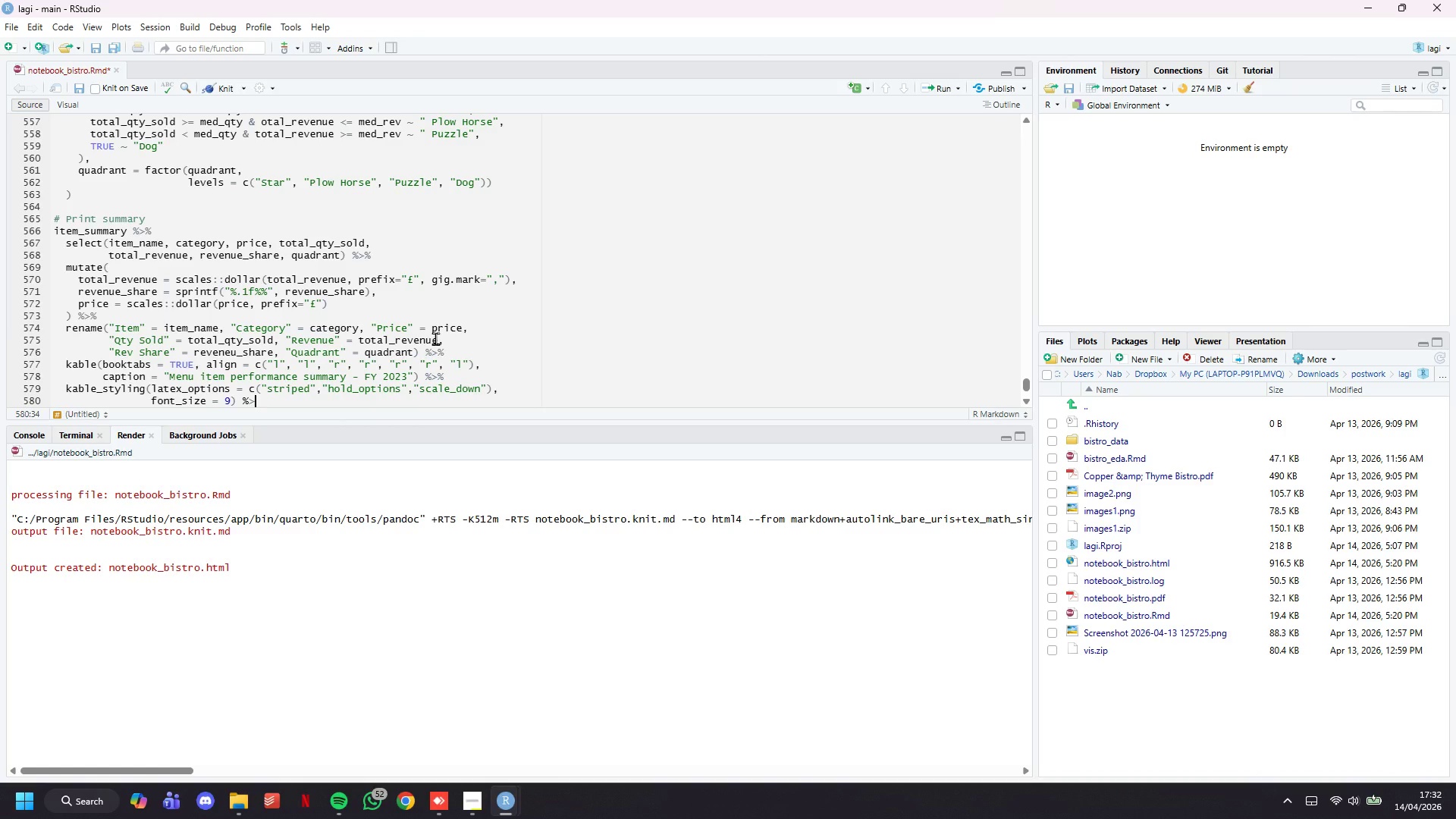 
key(Shift+5)
 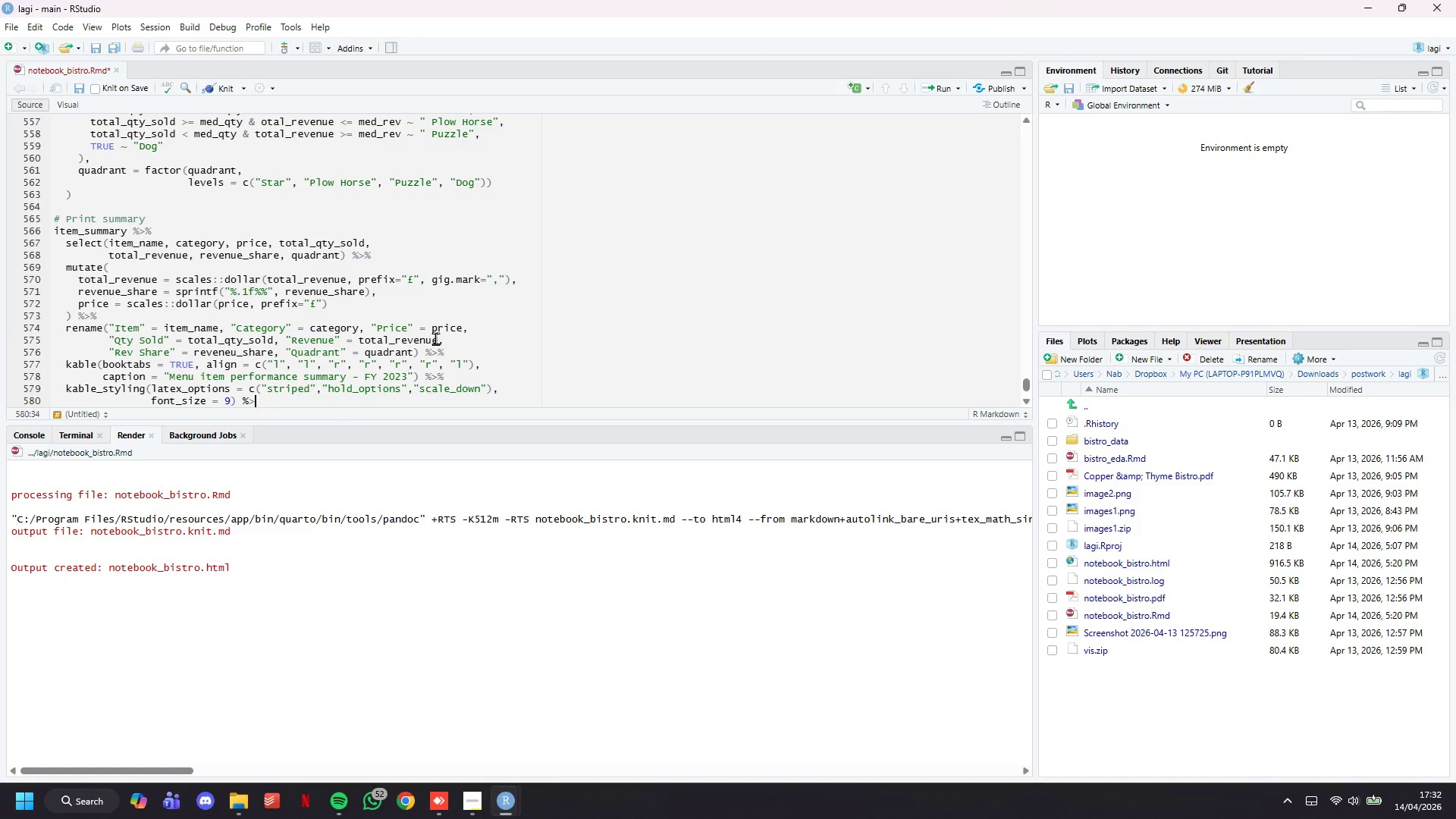 
key(Enter)
 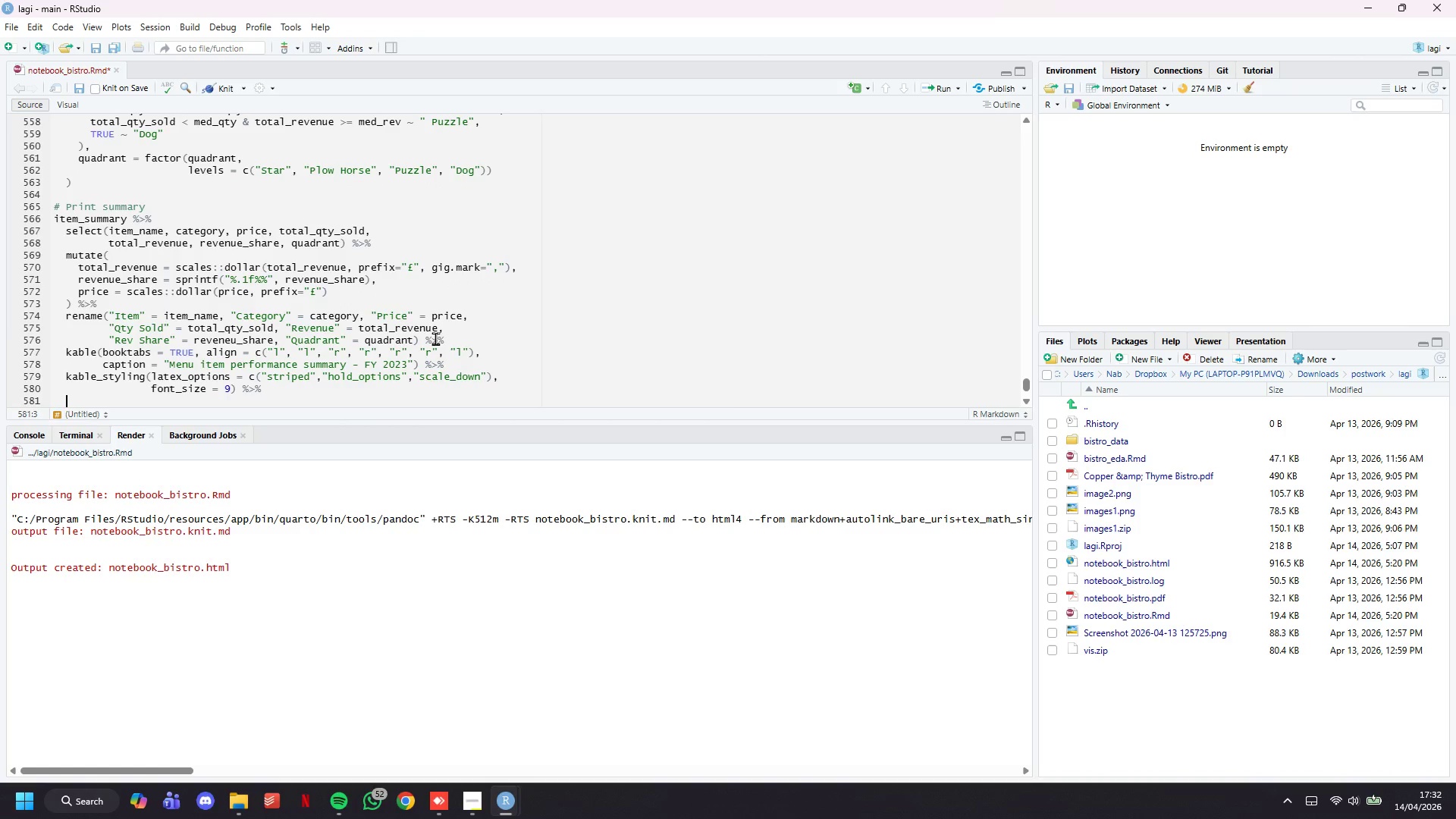 
type(column_spec(7, bold = TRUE)
 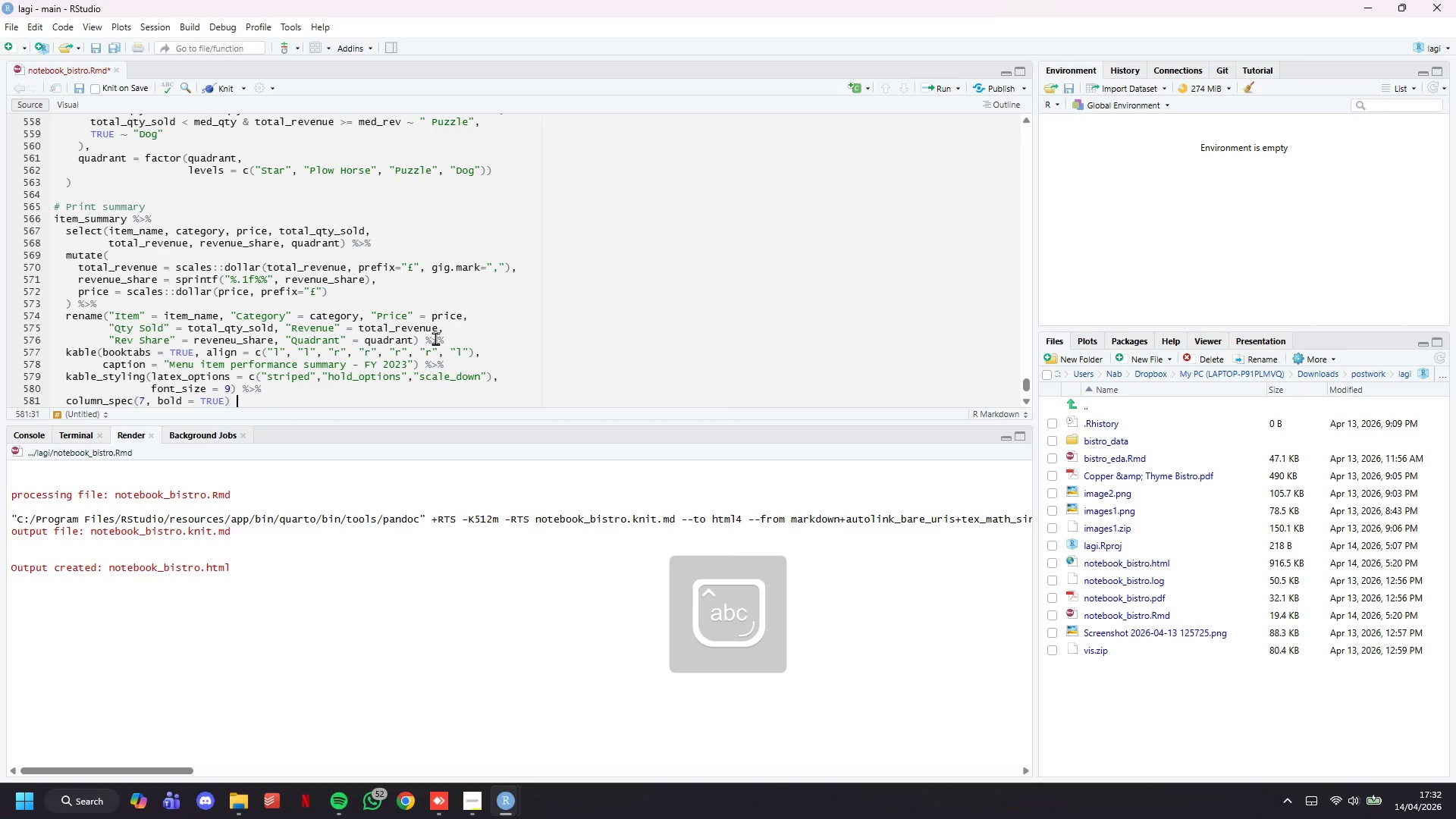 
 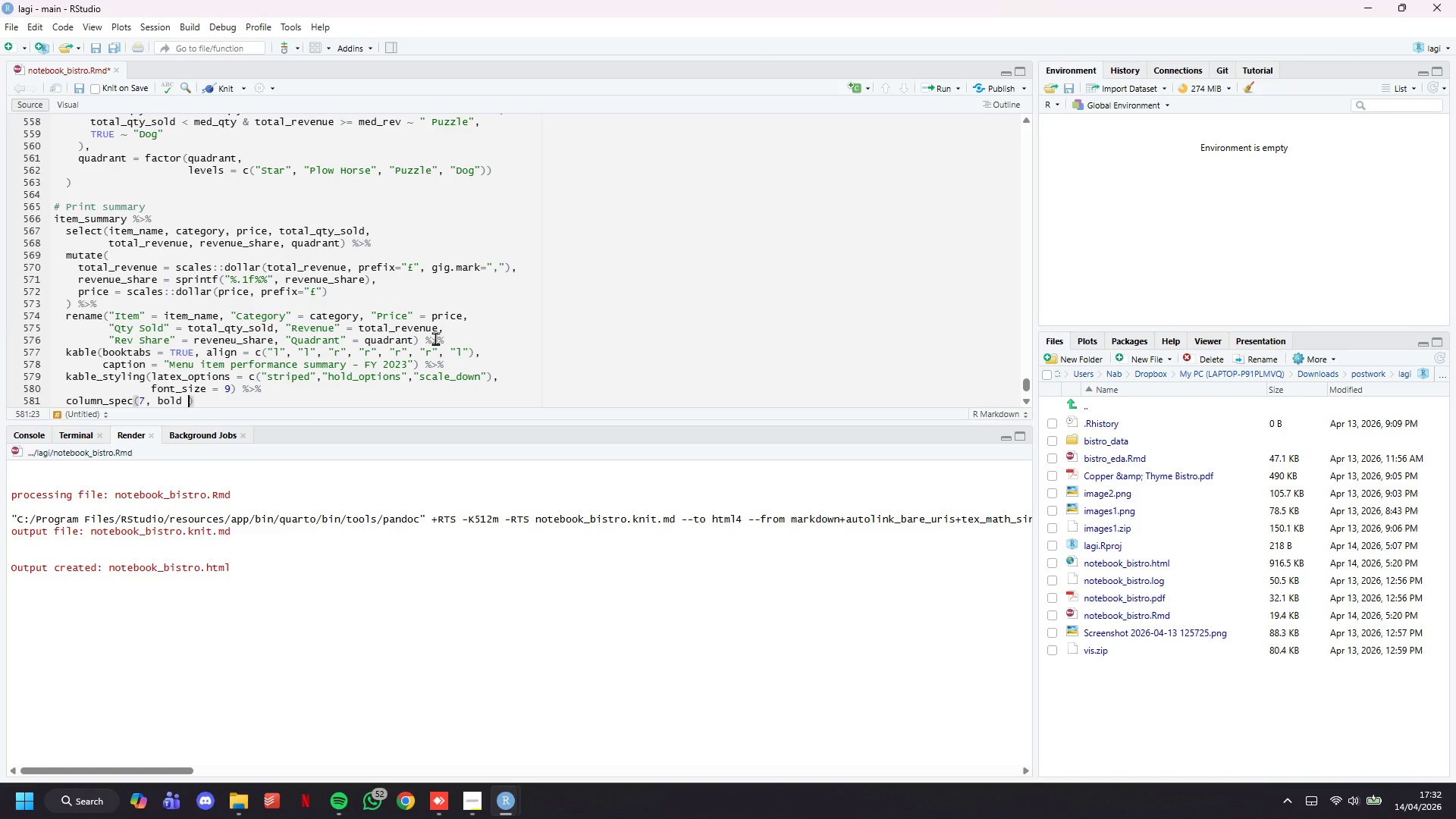 
key(ArrowRight)
 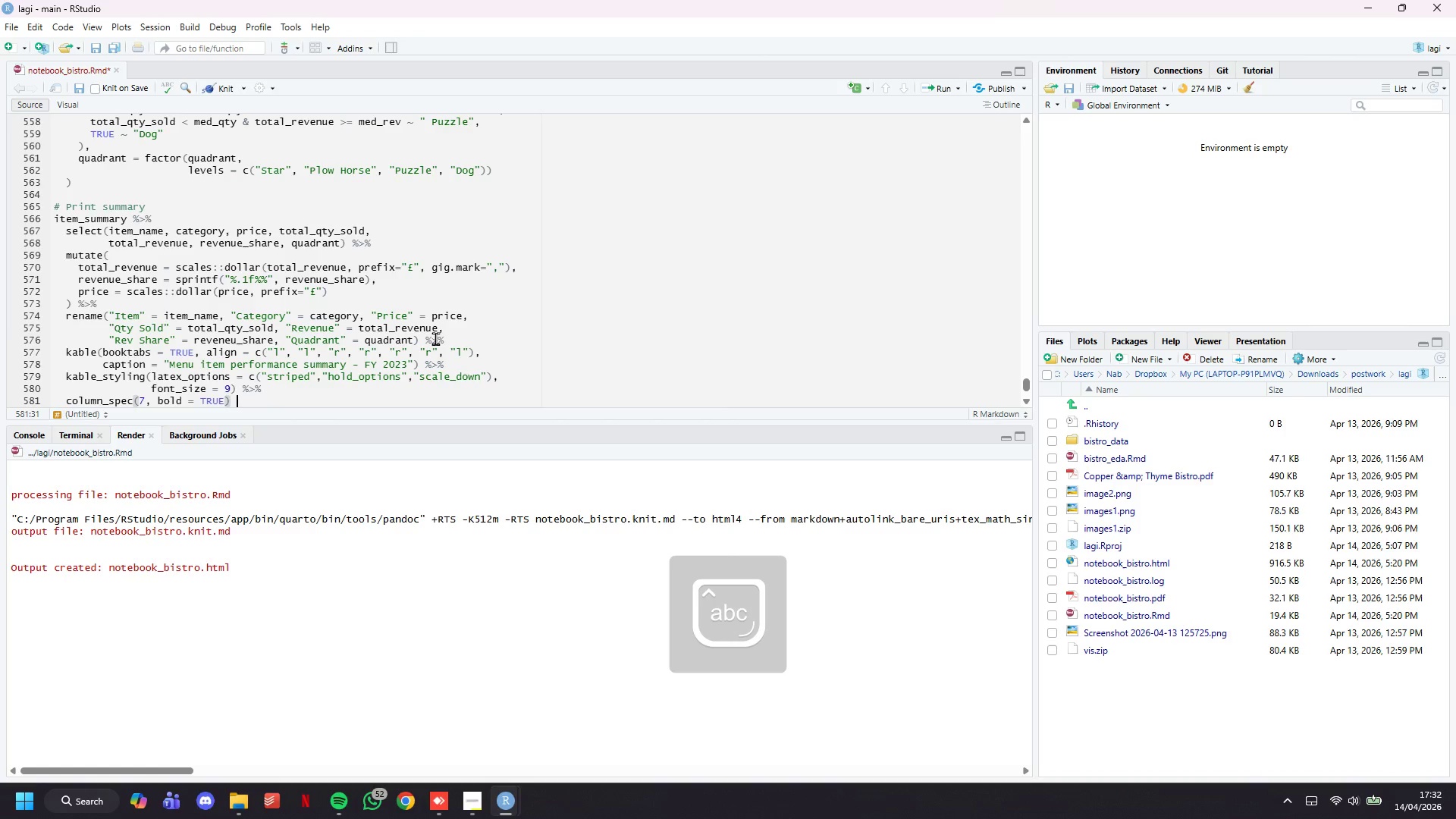 
key(Space)
 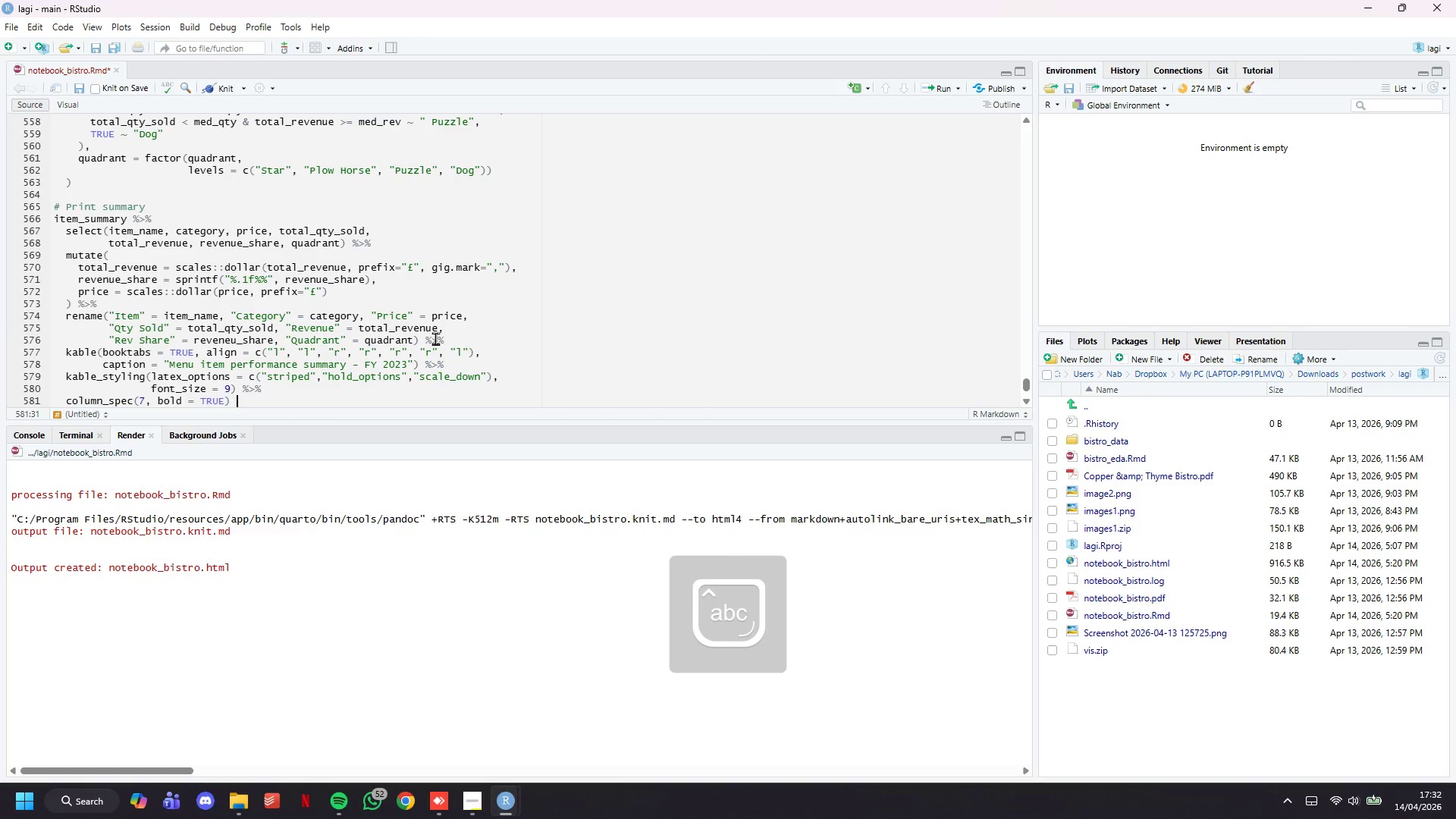 
key(Shift+5)
 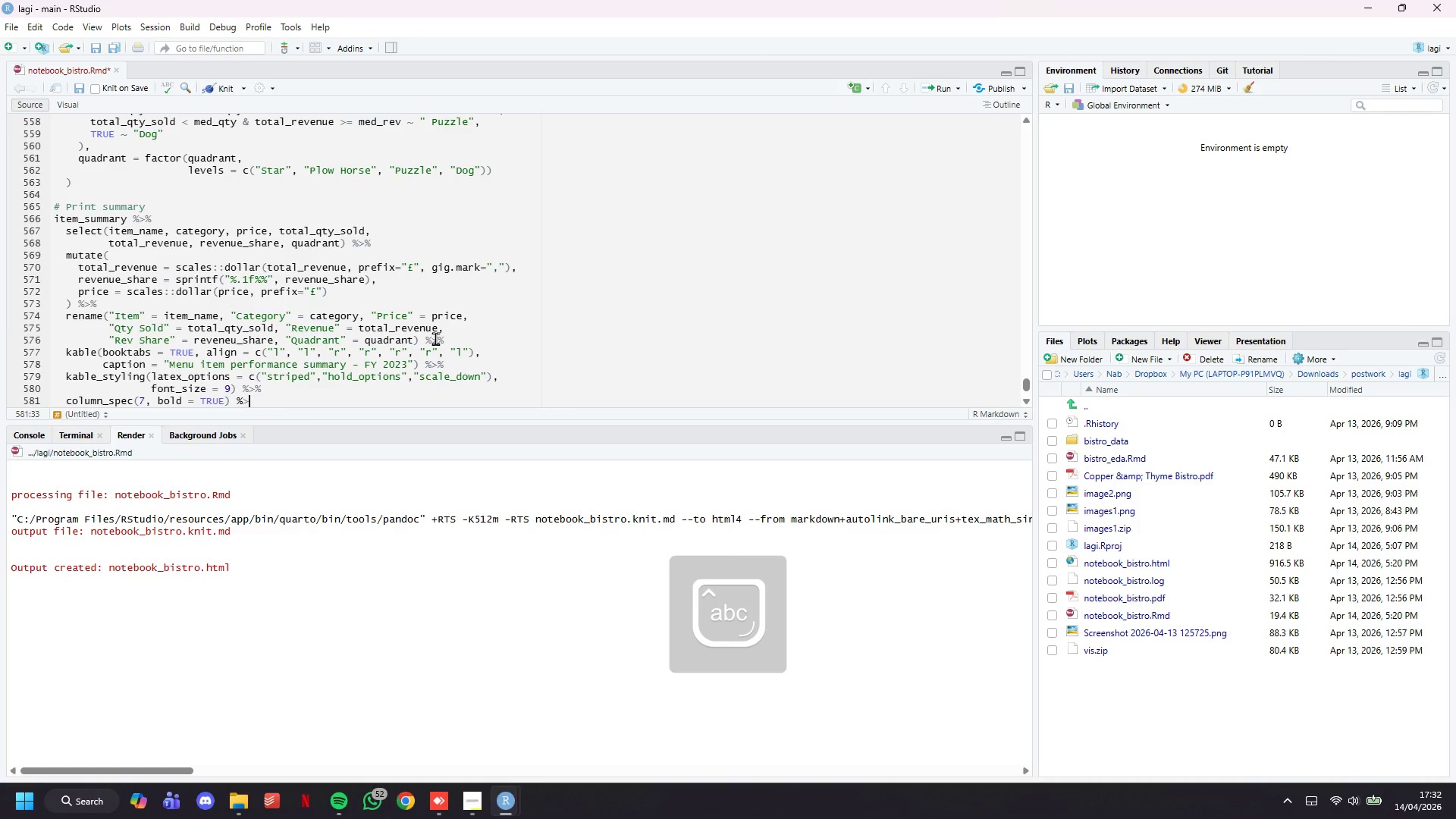 
key(Shift+Period)
 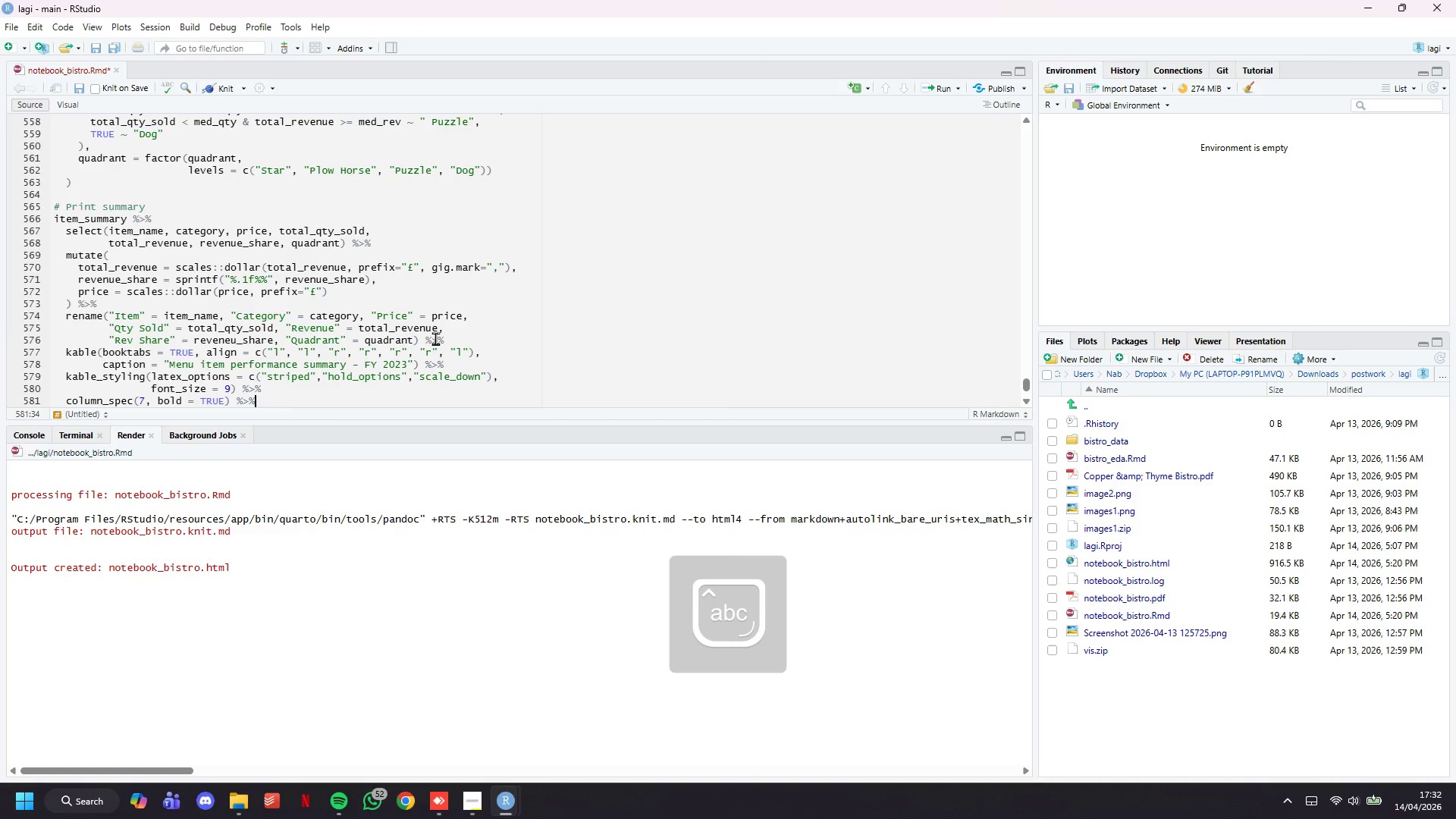 
key(Shift+5)
 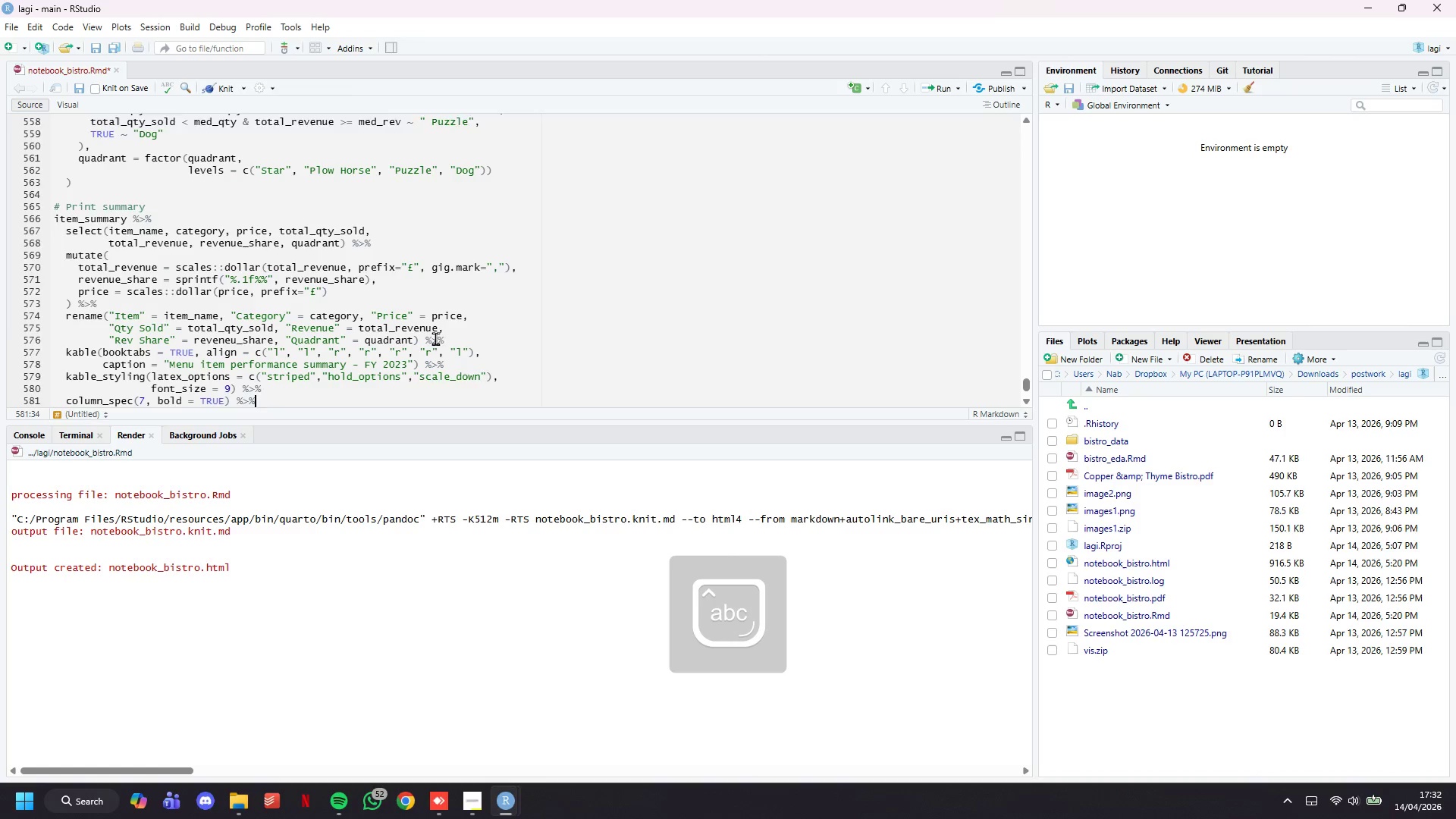 
key(Enter)
 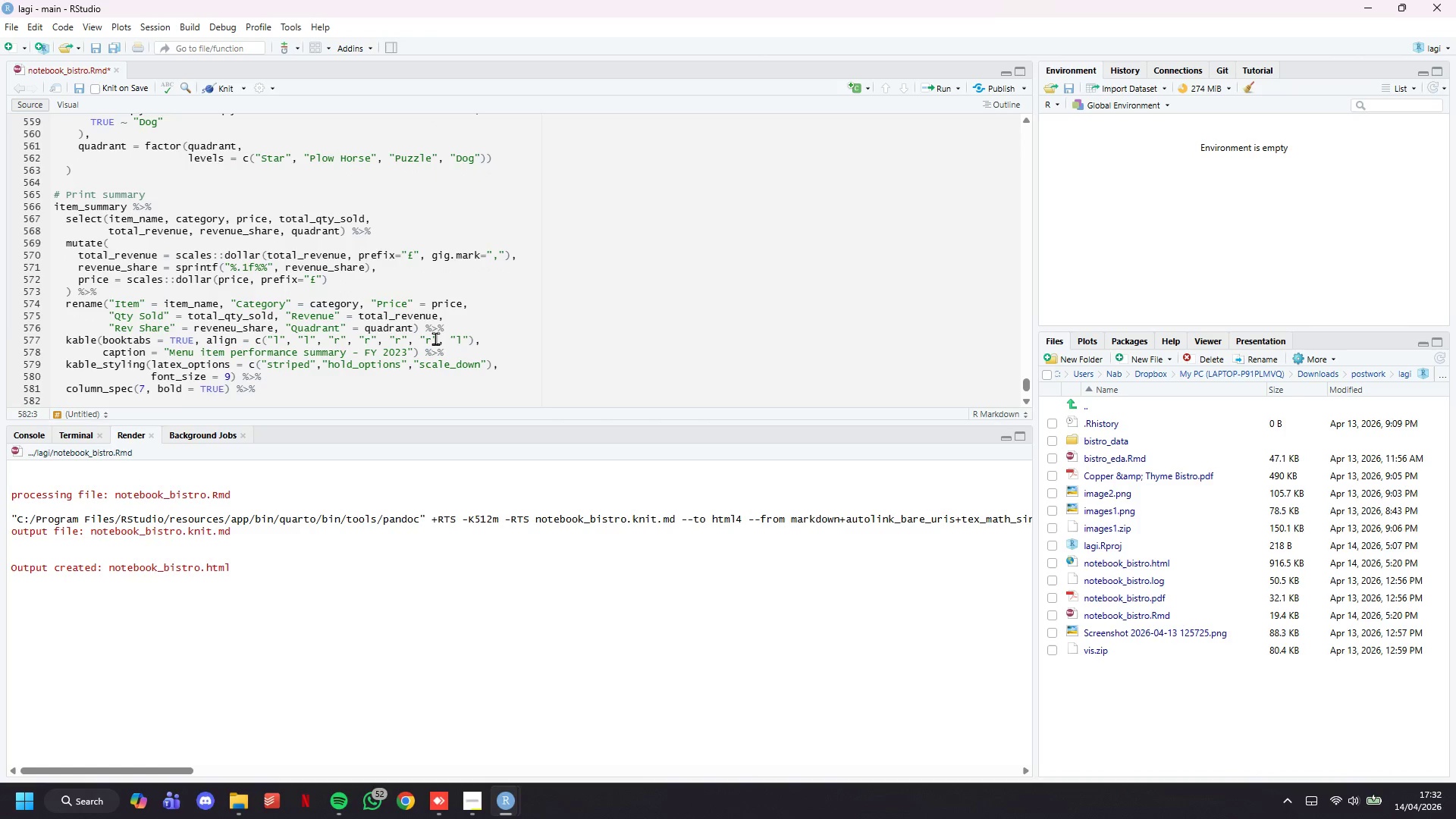 
type(row_spec(which(item_summary$quadrant == "Star)
 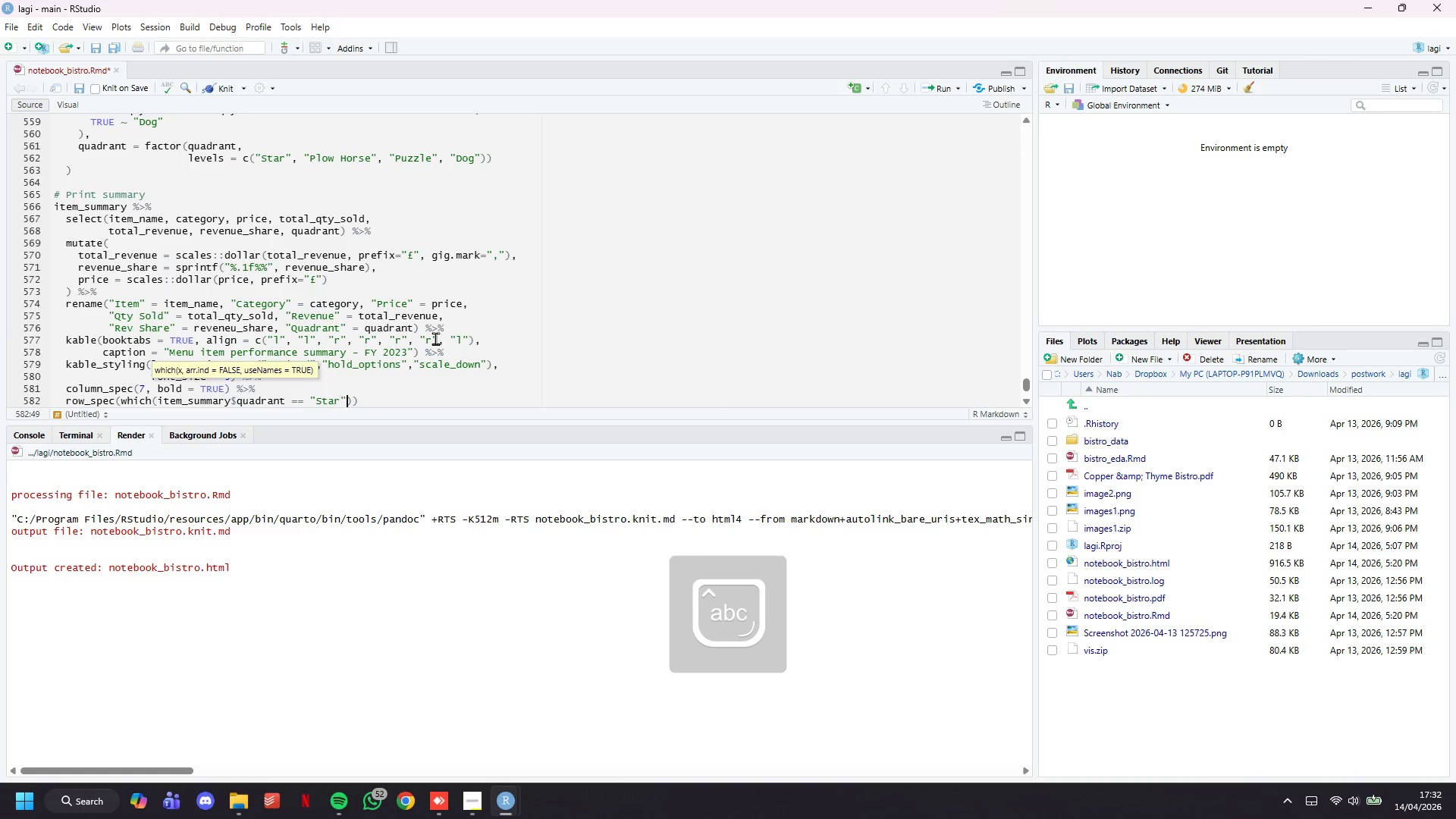 
 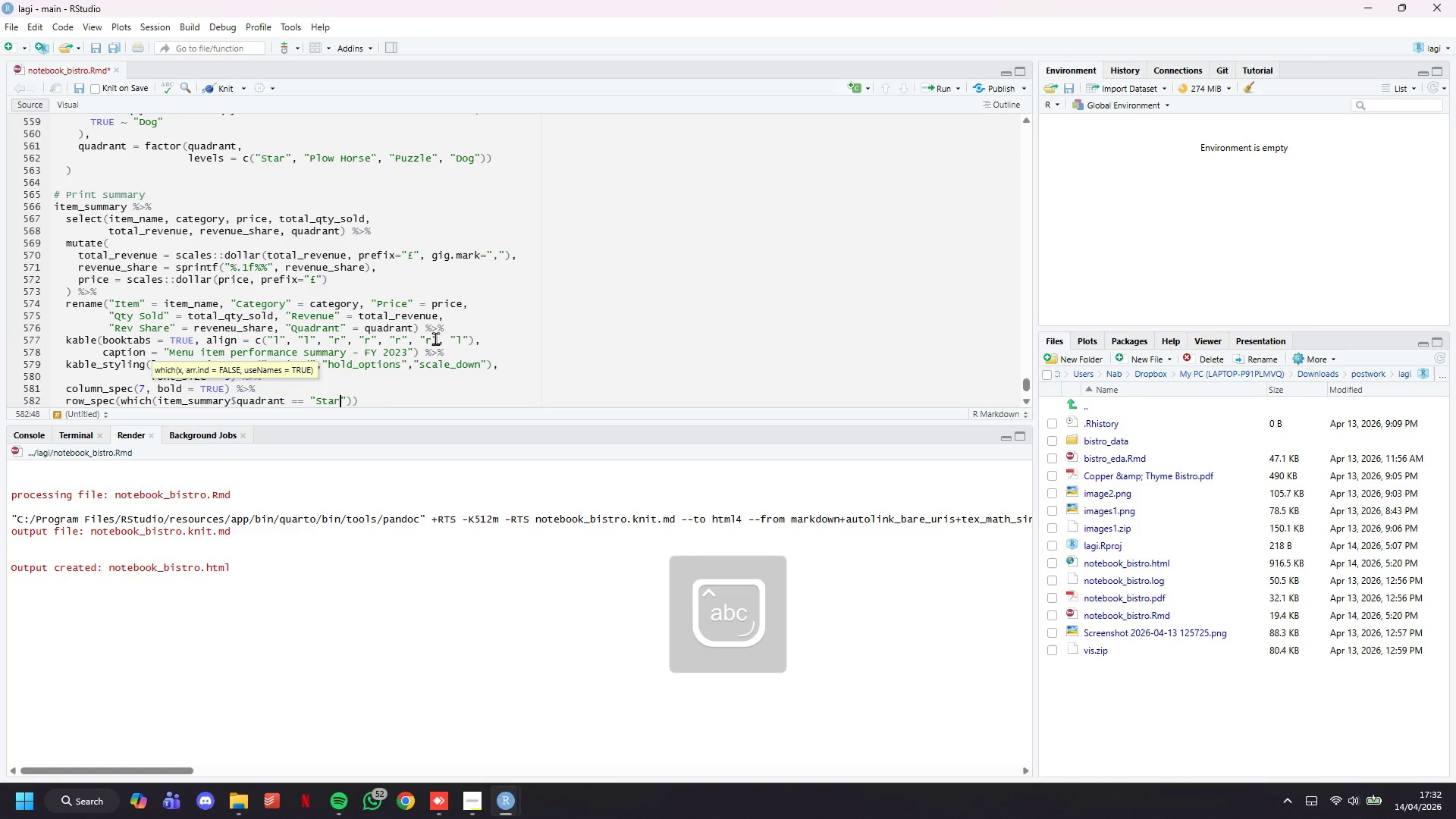 
key(ArrowRight)
 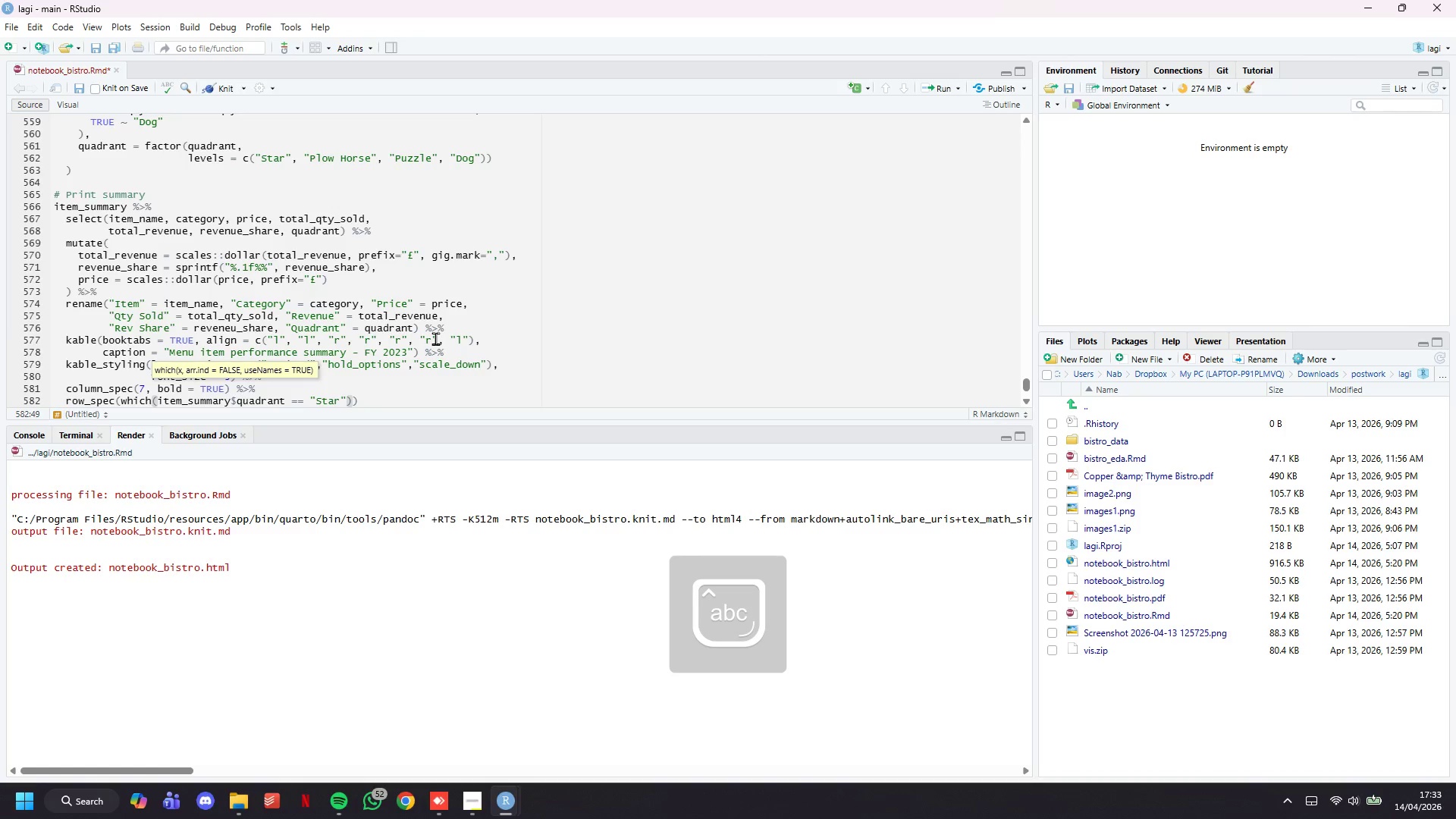 
key(ArrowRight)
 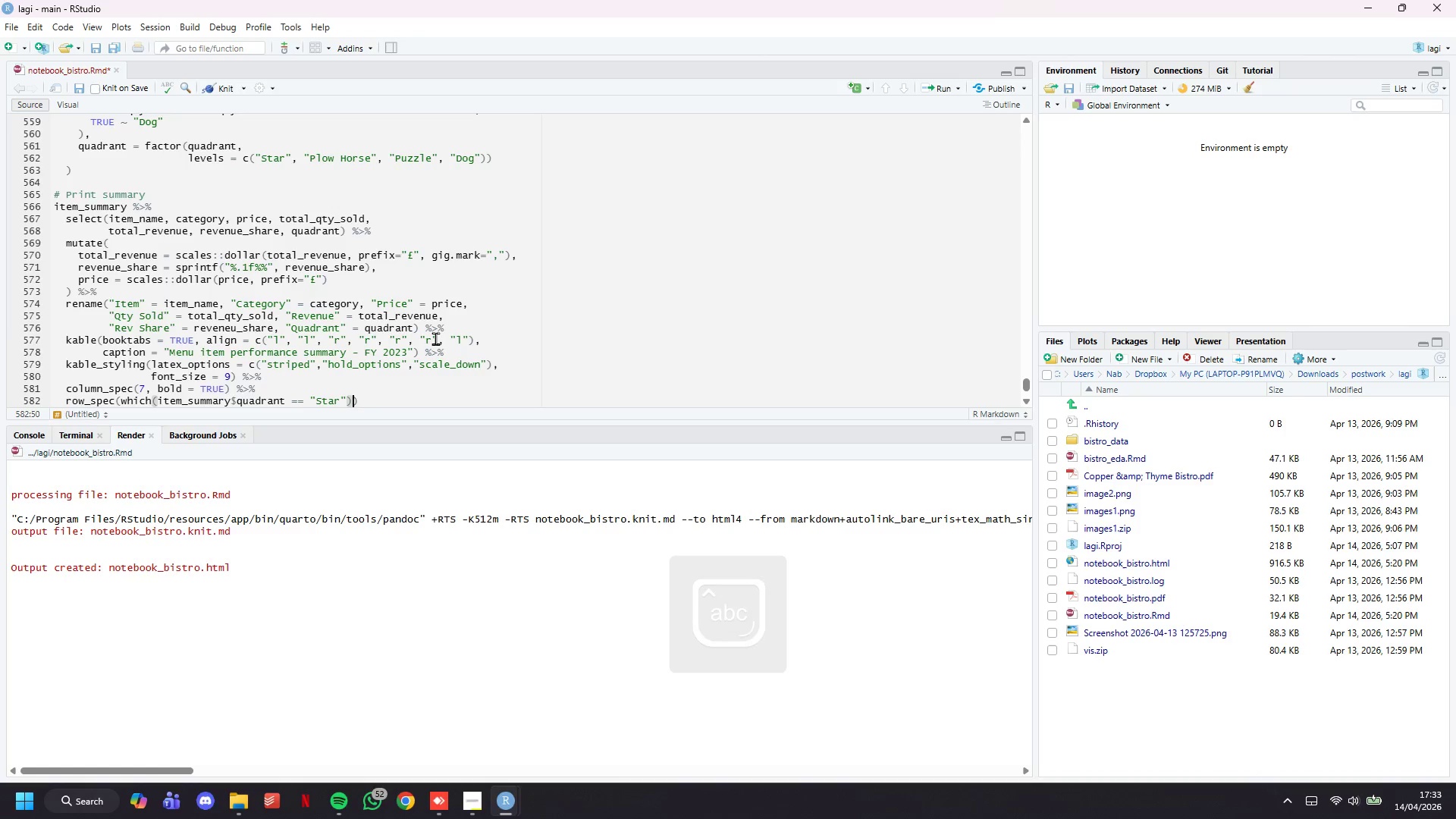 
type(, background = "#FFF8E8)
 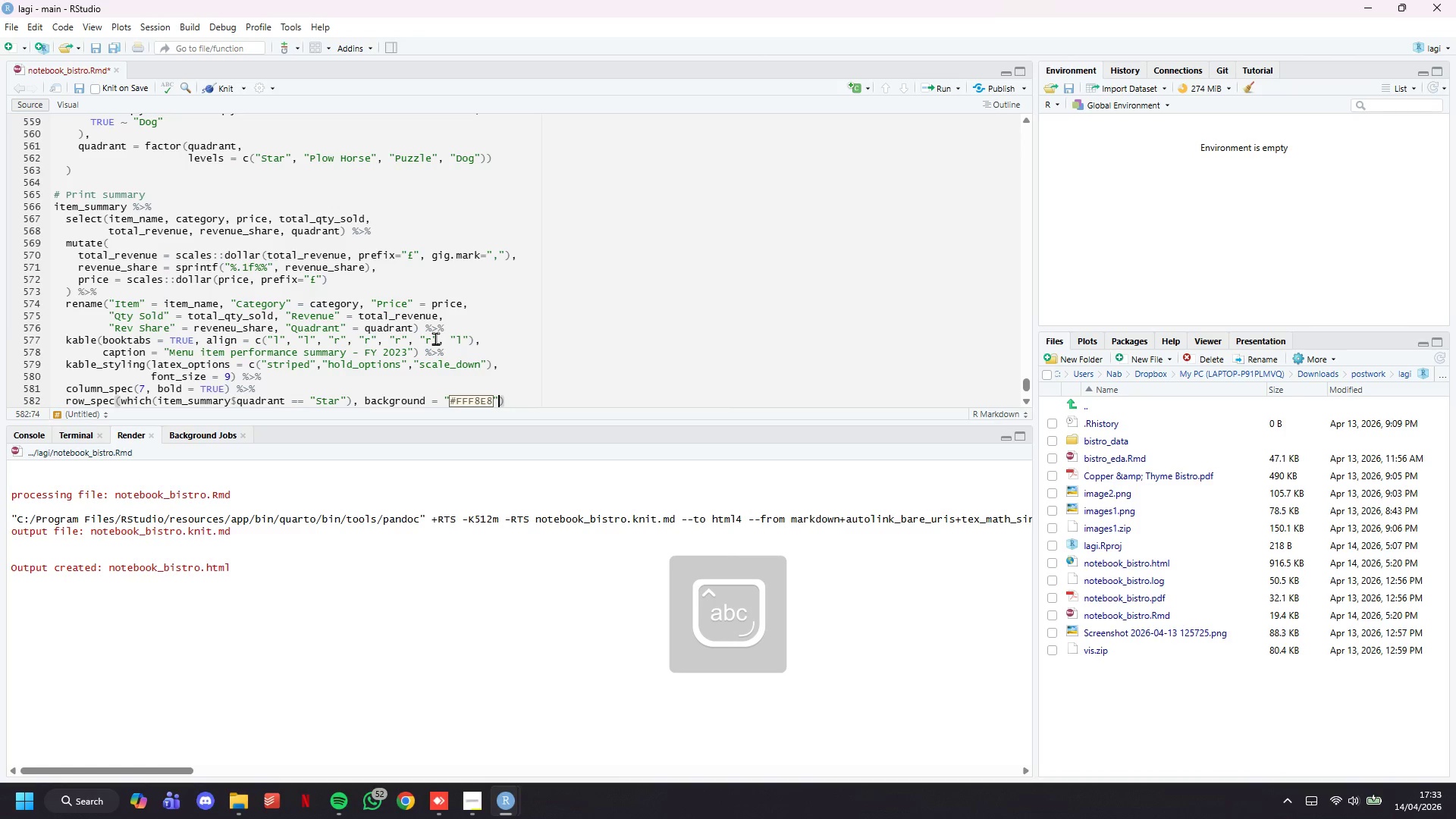 
 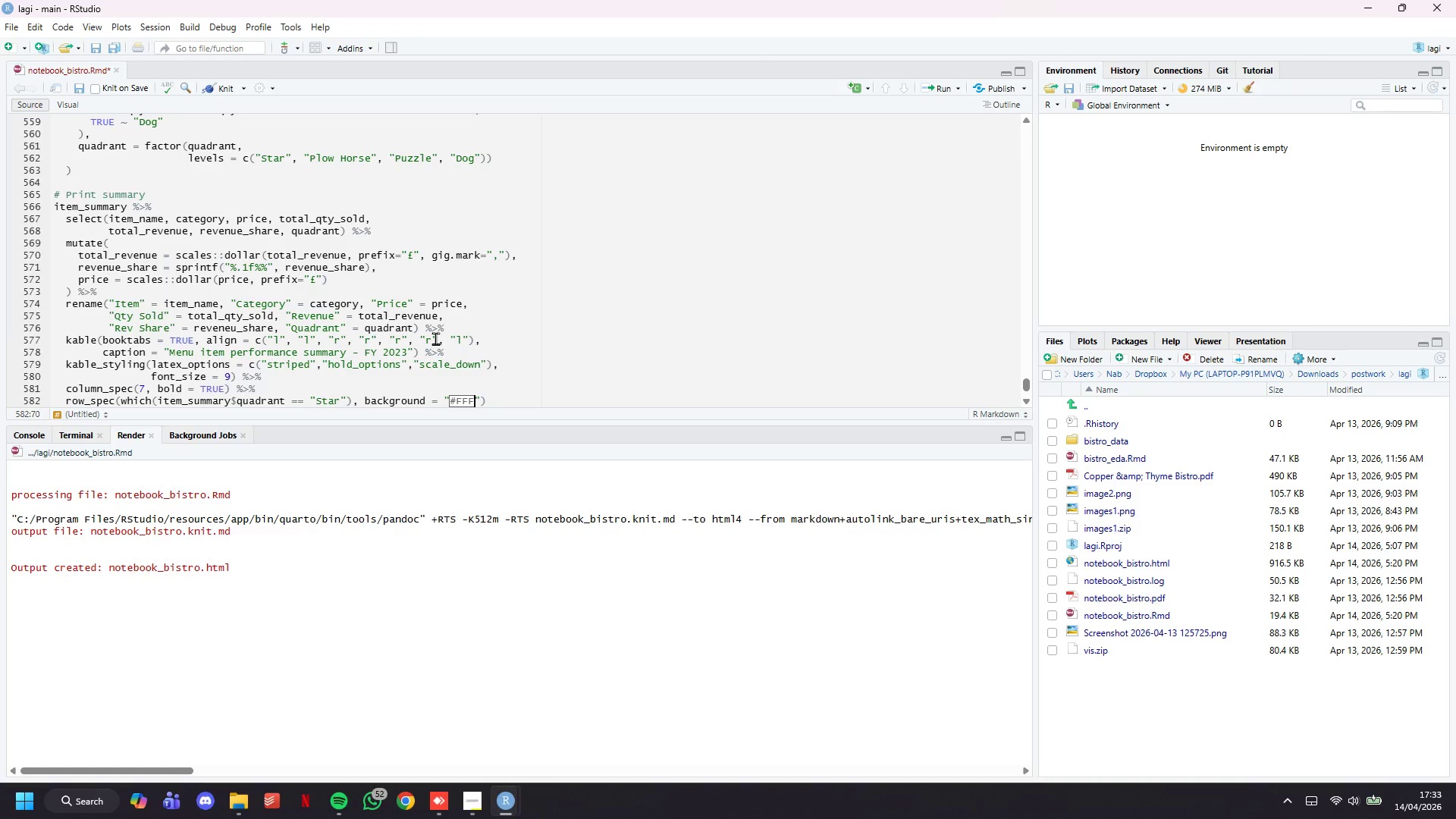 
key(ArrowRight)
 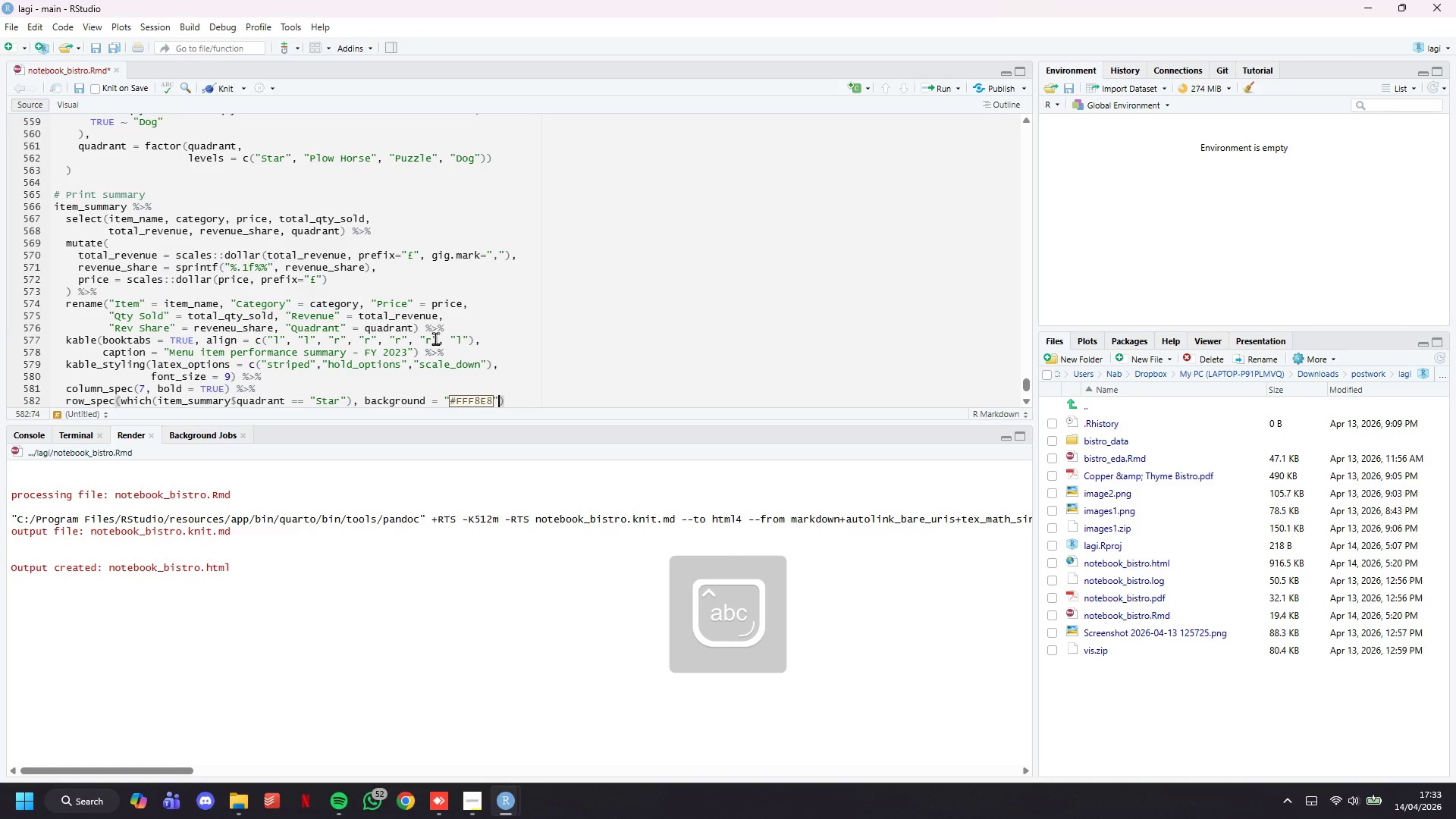 
key(ArrowRight)
 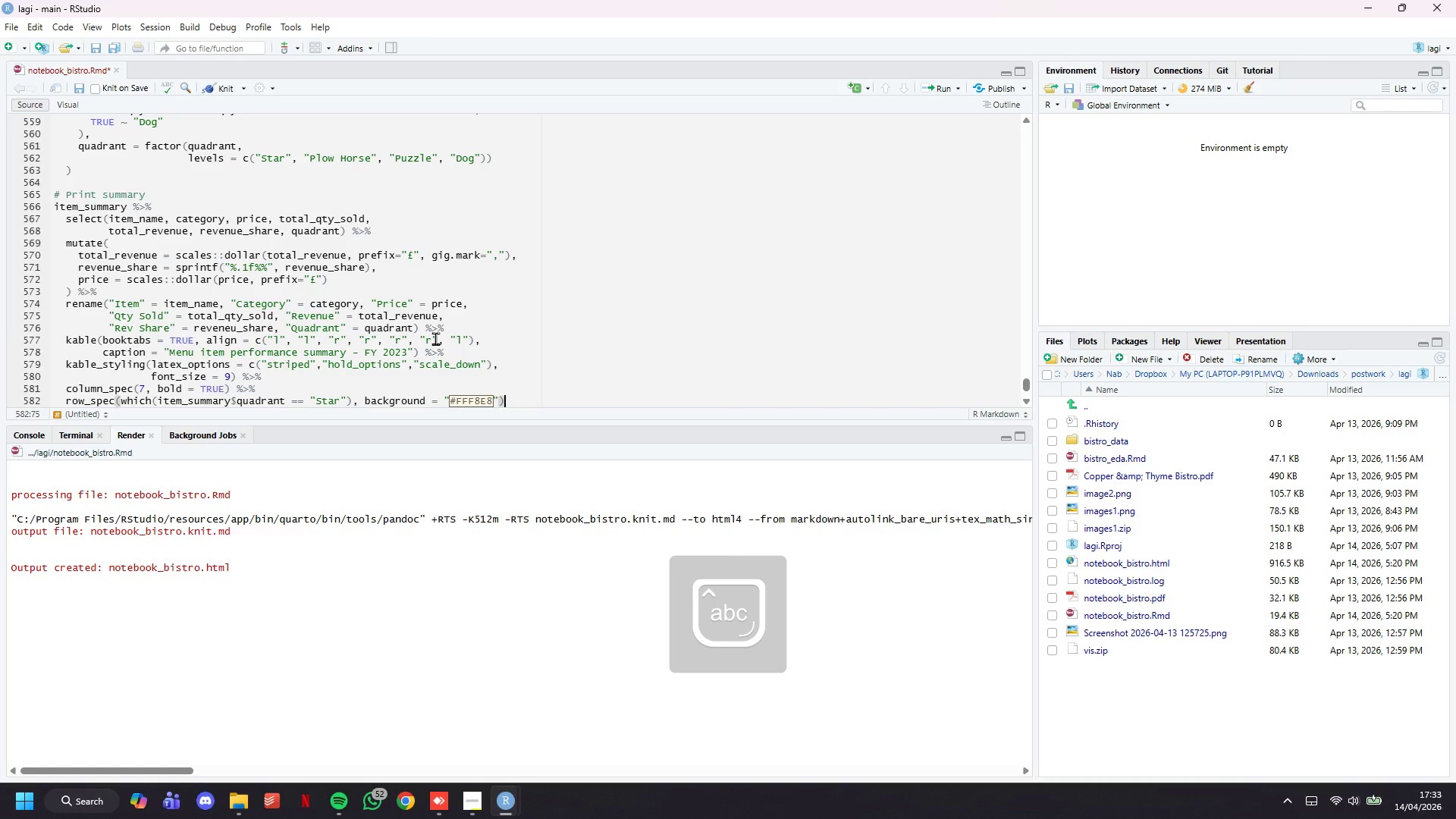 
key(Space)
 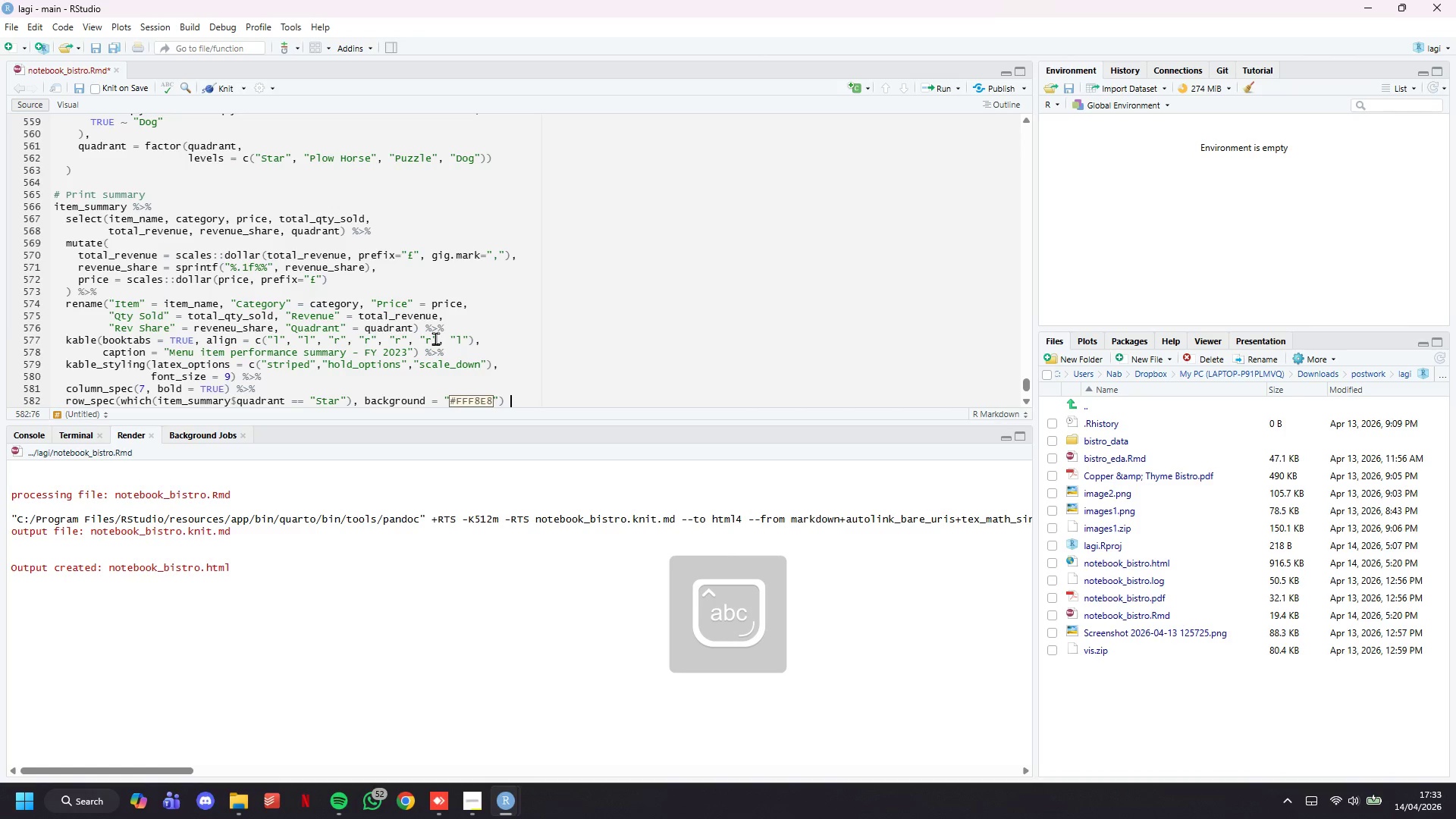 
key(Shift+5)
 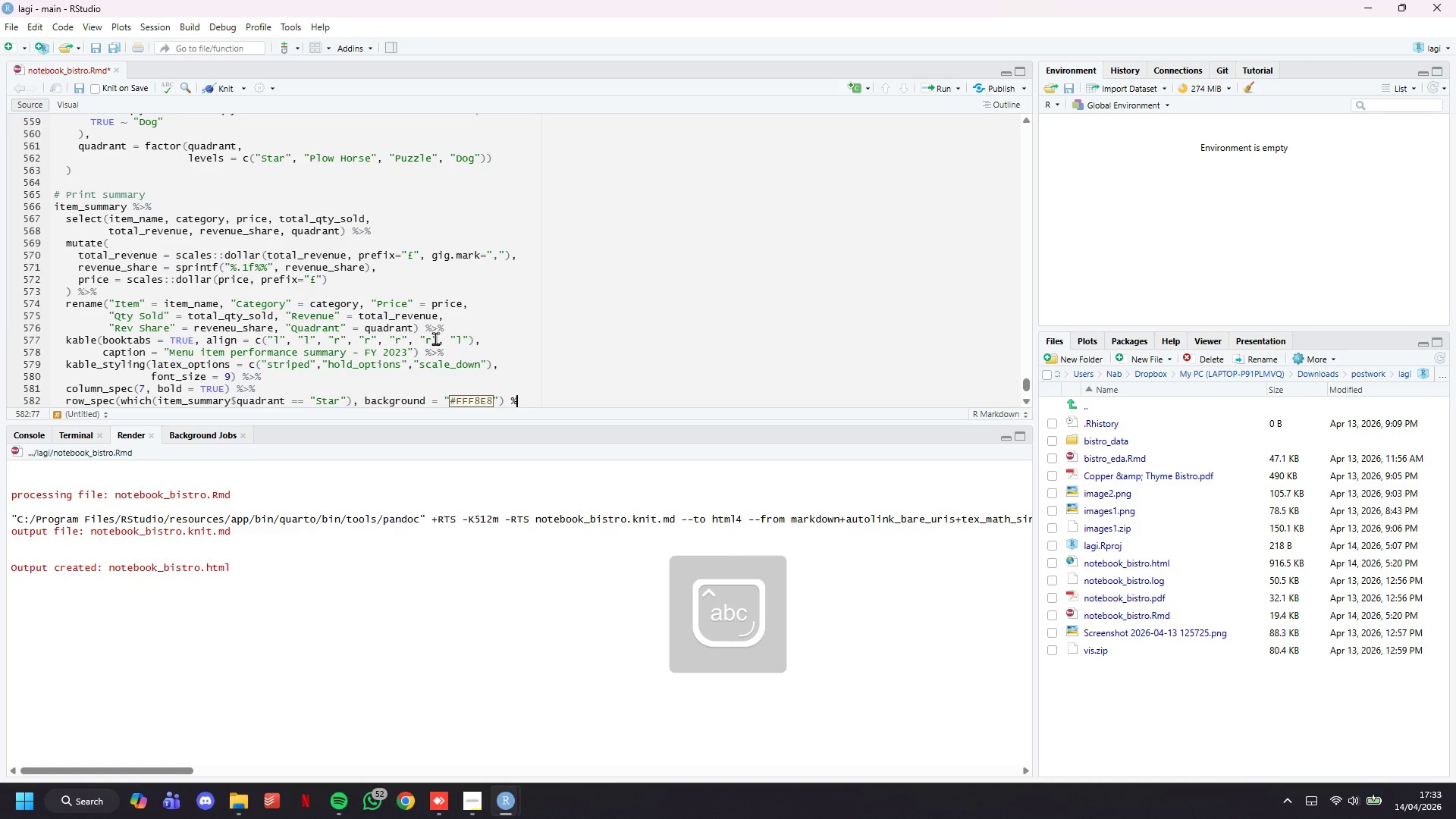 
key(Shift+Period)
 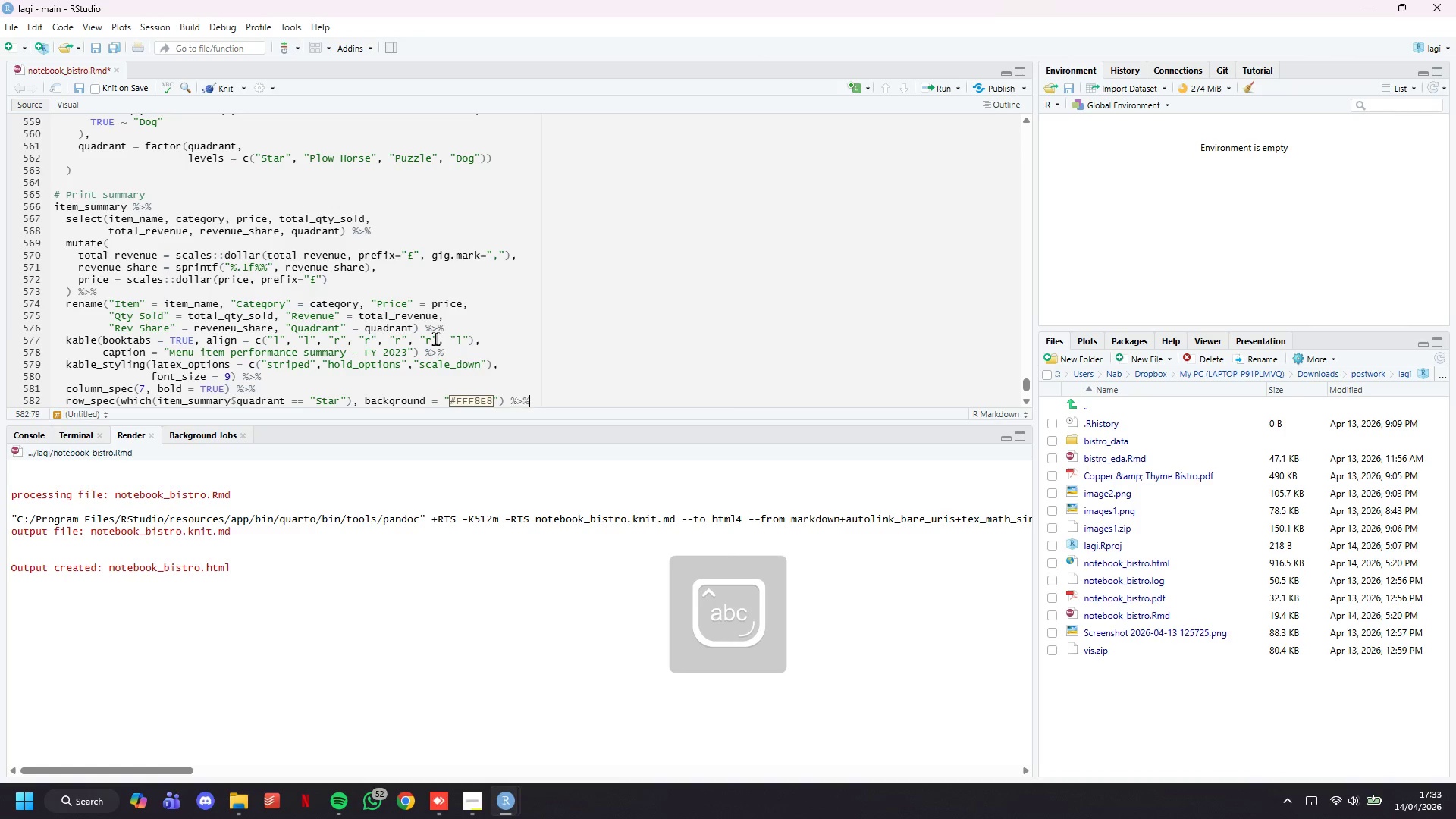 
key(Shift+5)
 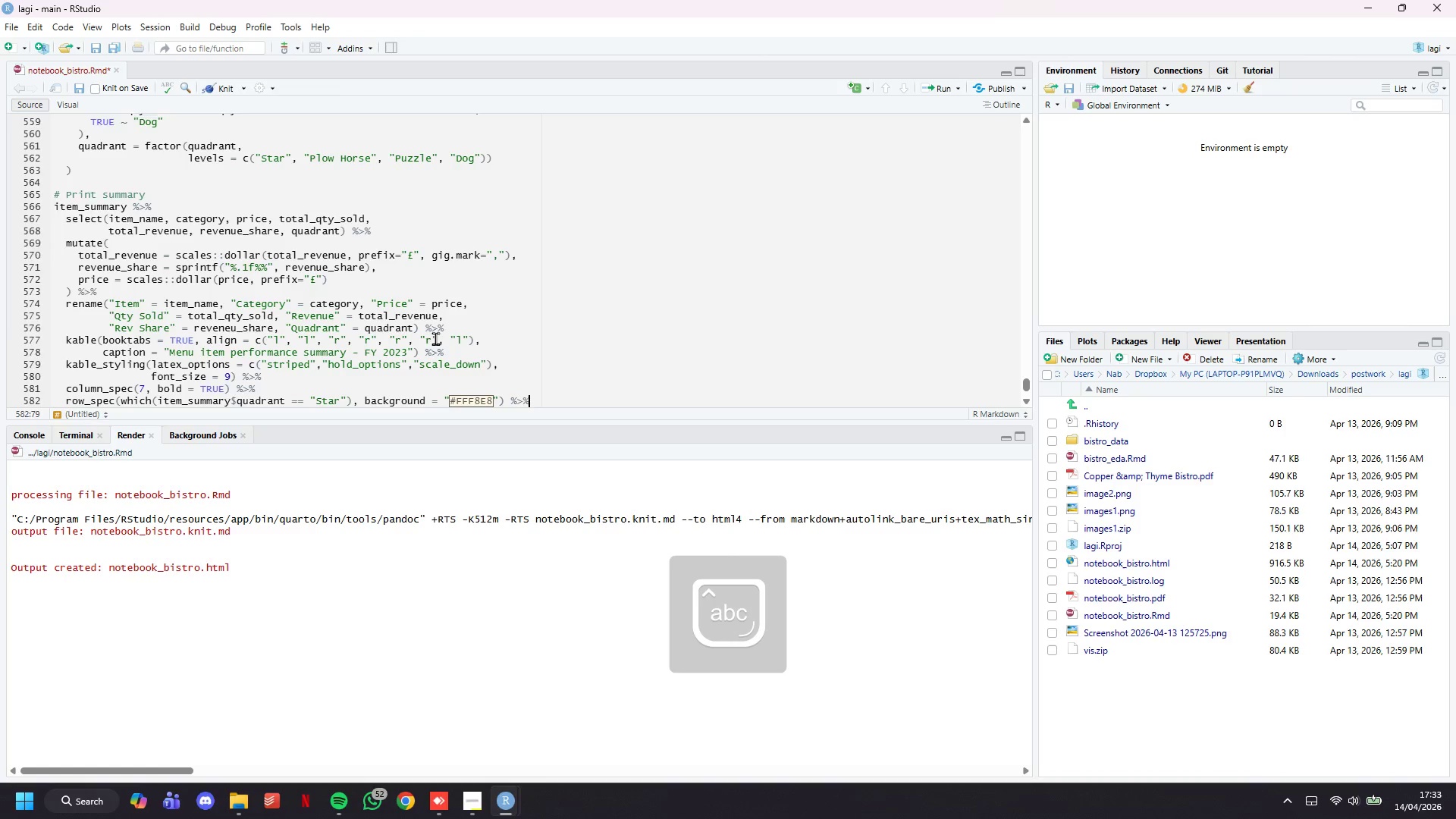 
key(Enter)
 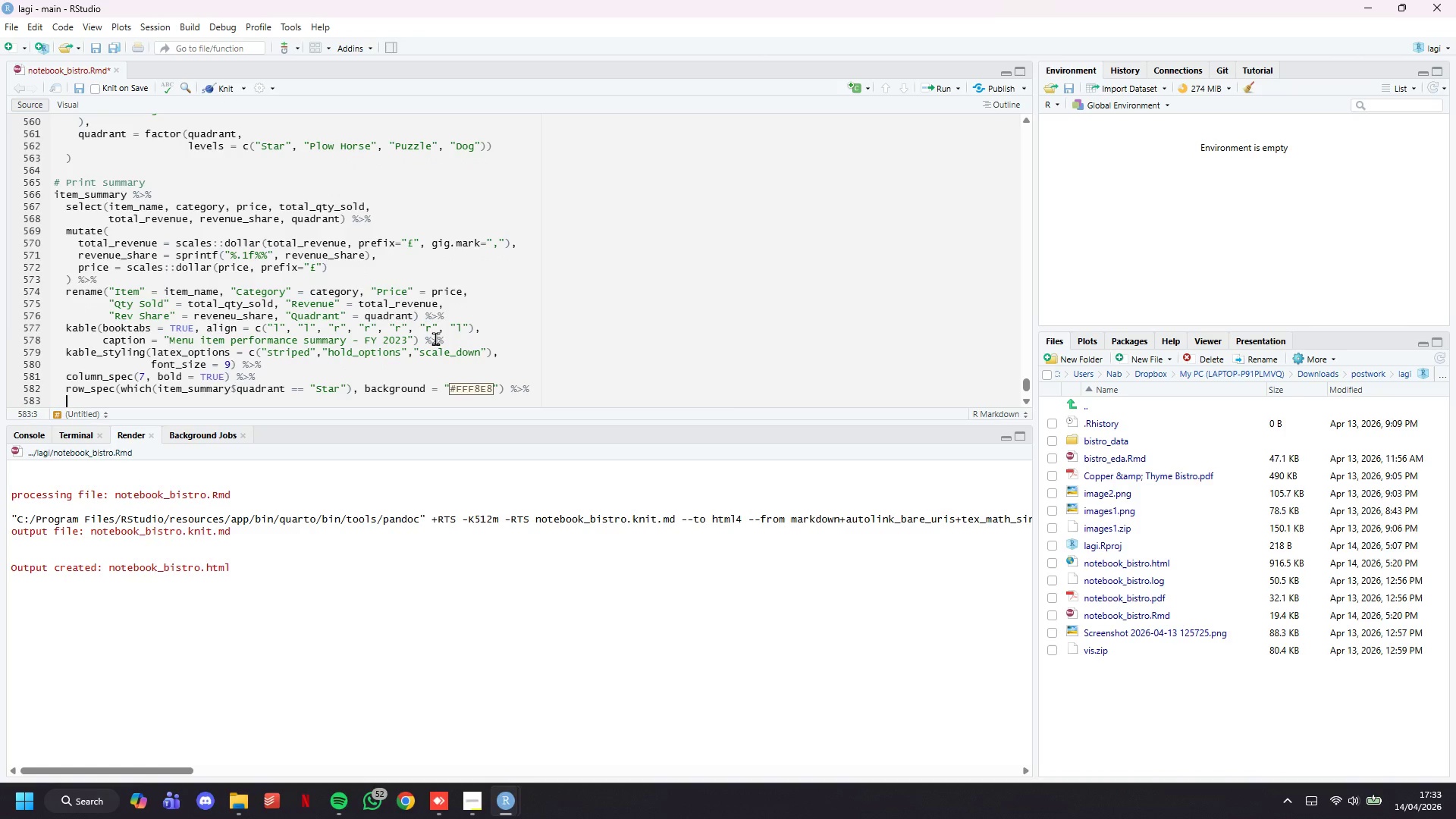 
type(row_spec(which(item_summary$quadrant == "Dog)
 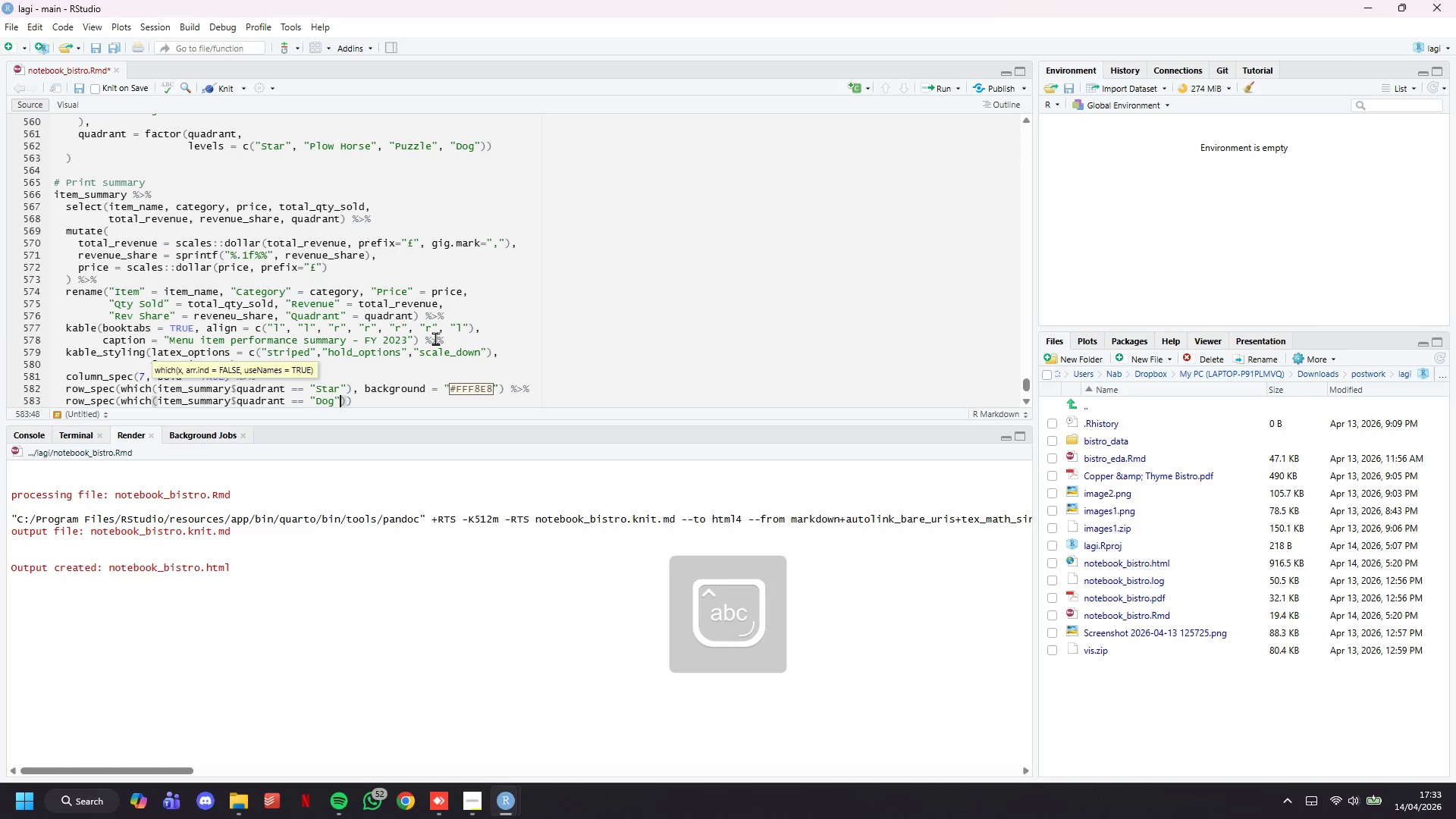 
 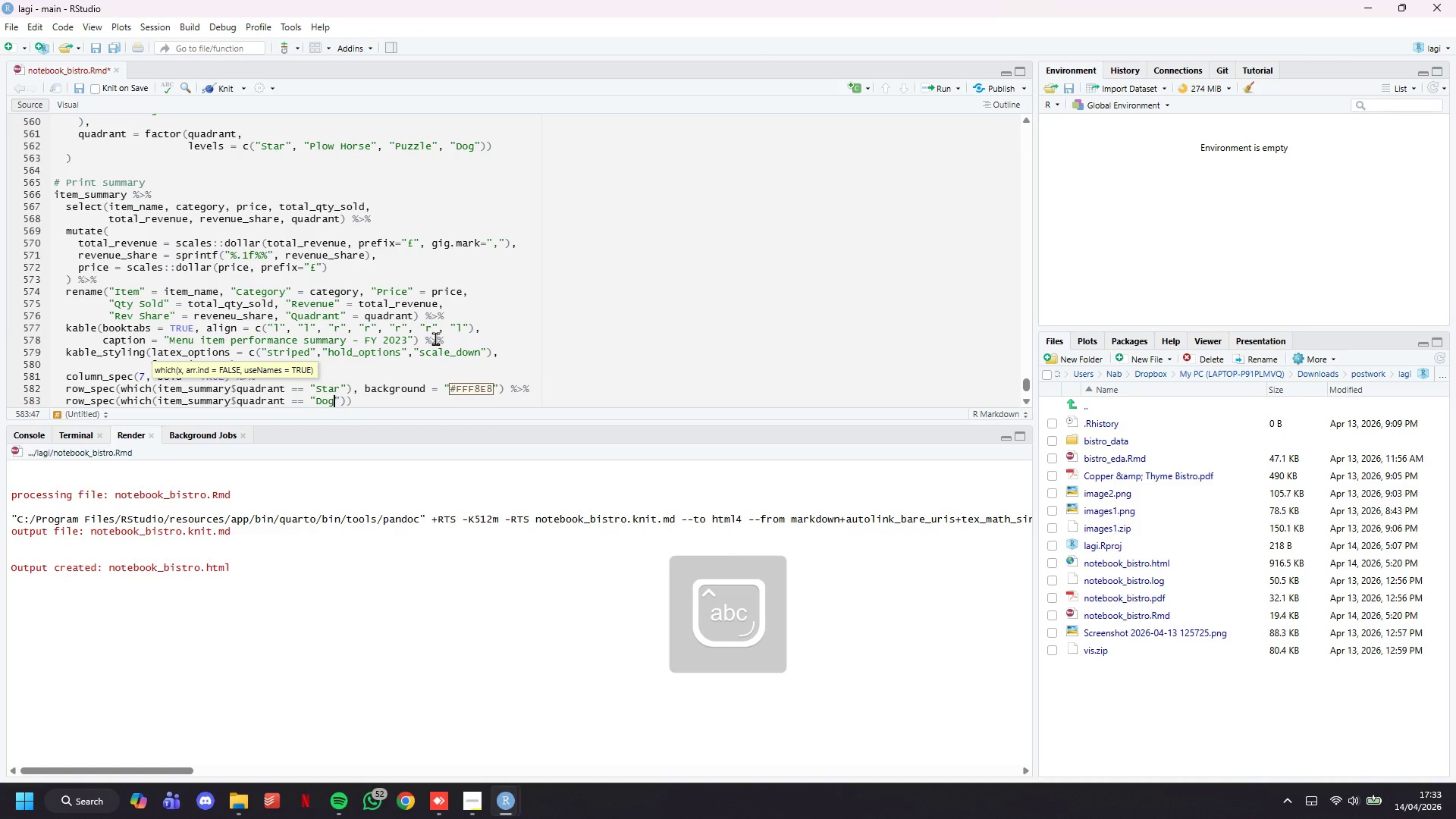 
key(ArrowRight)
 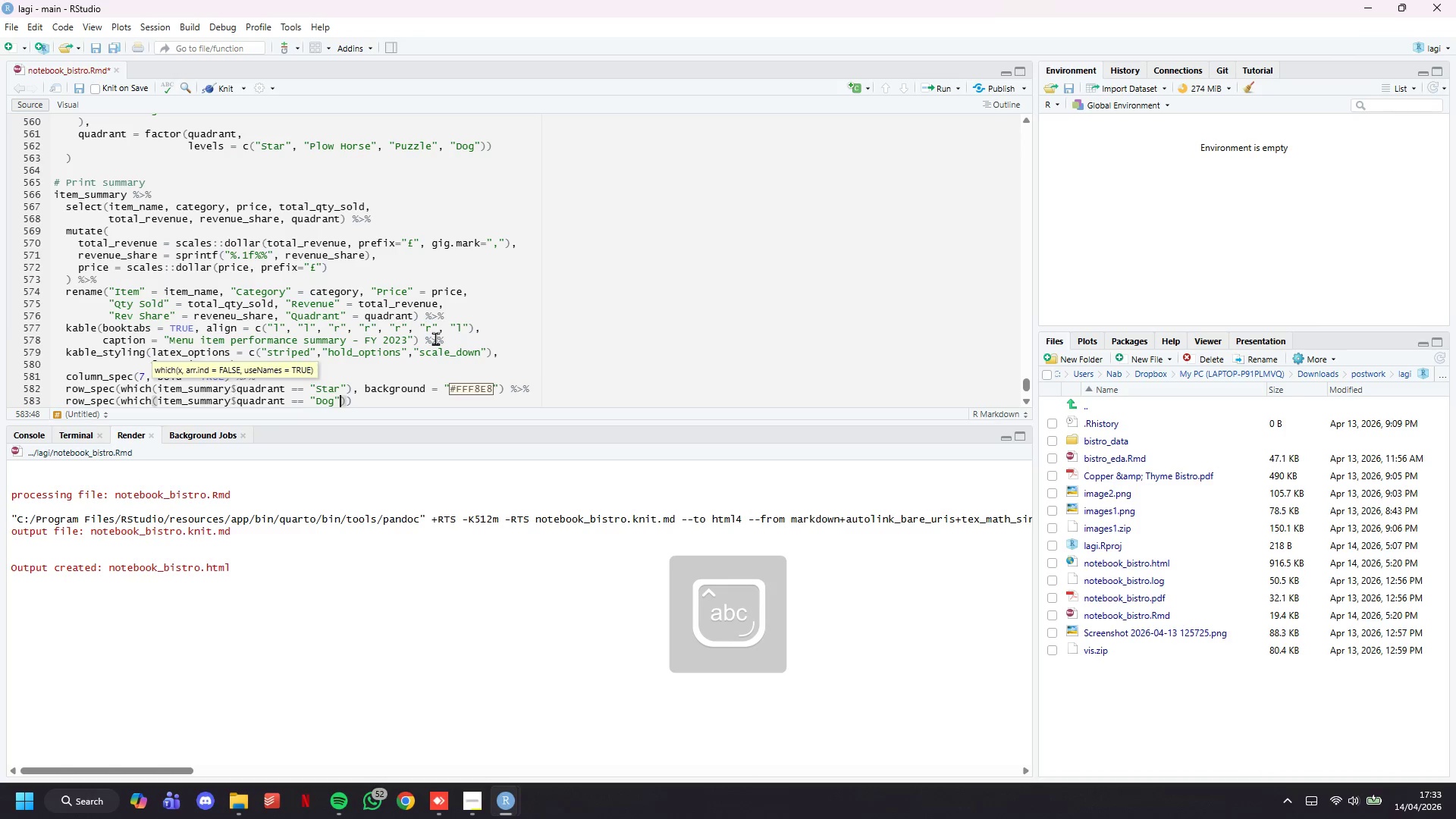 
key(ArrowRight)
 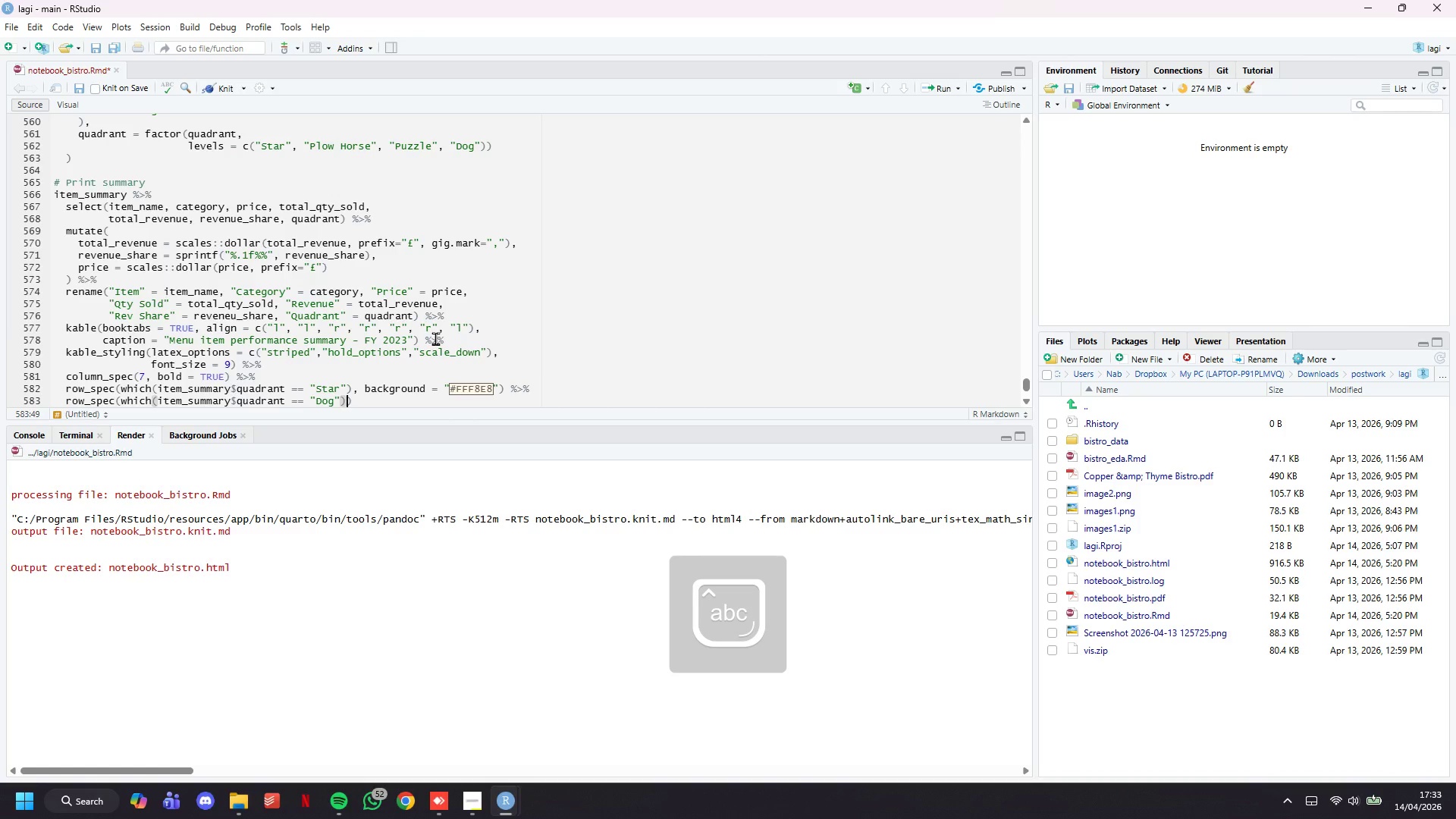 
type(, background = "#FFF0F0)
 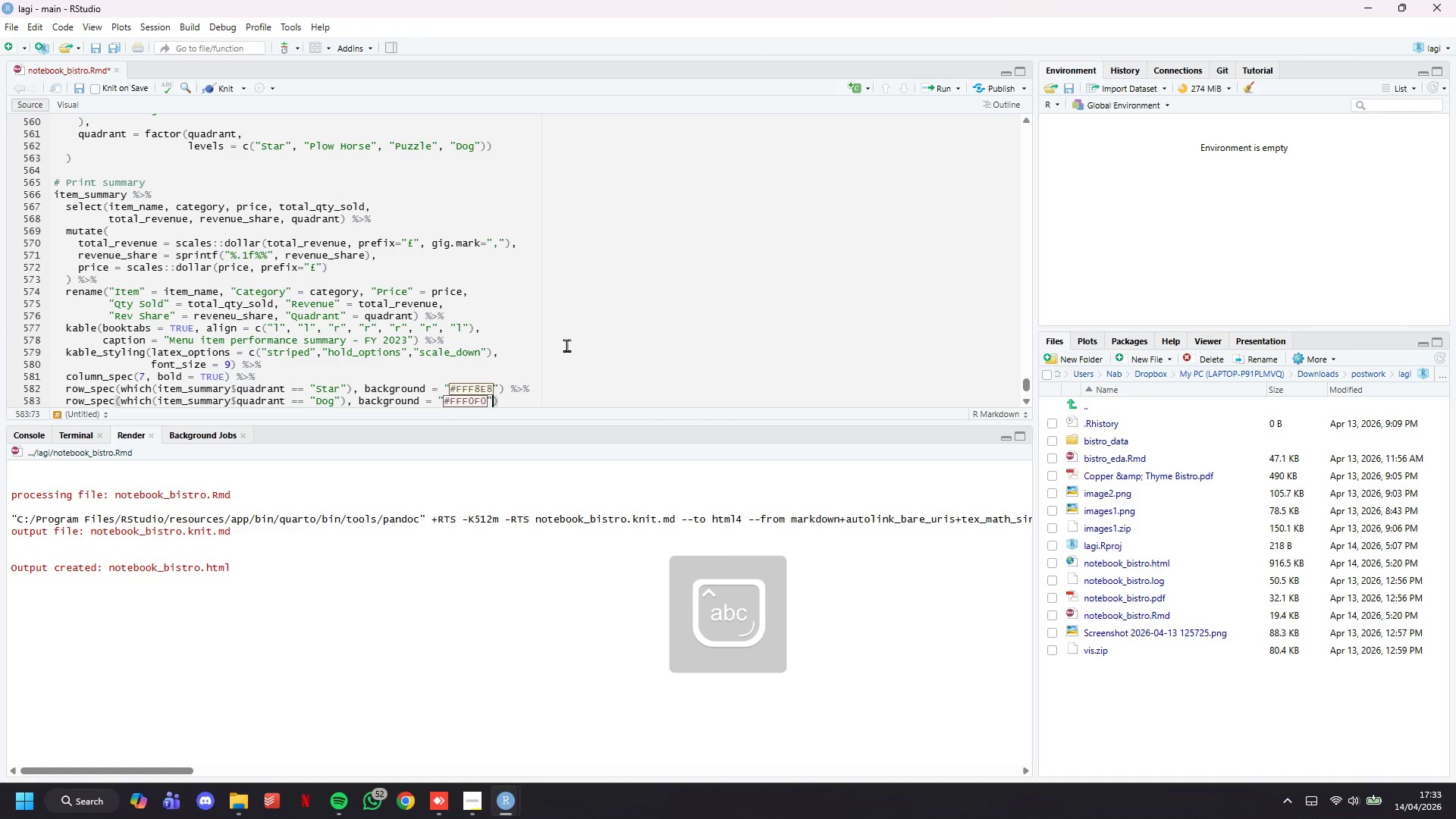 
 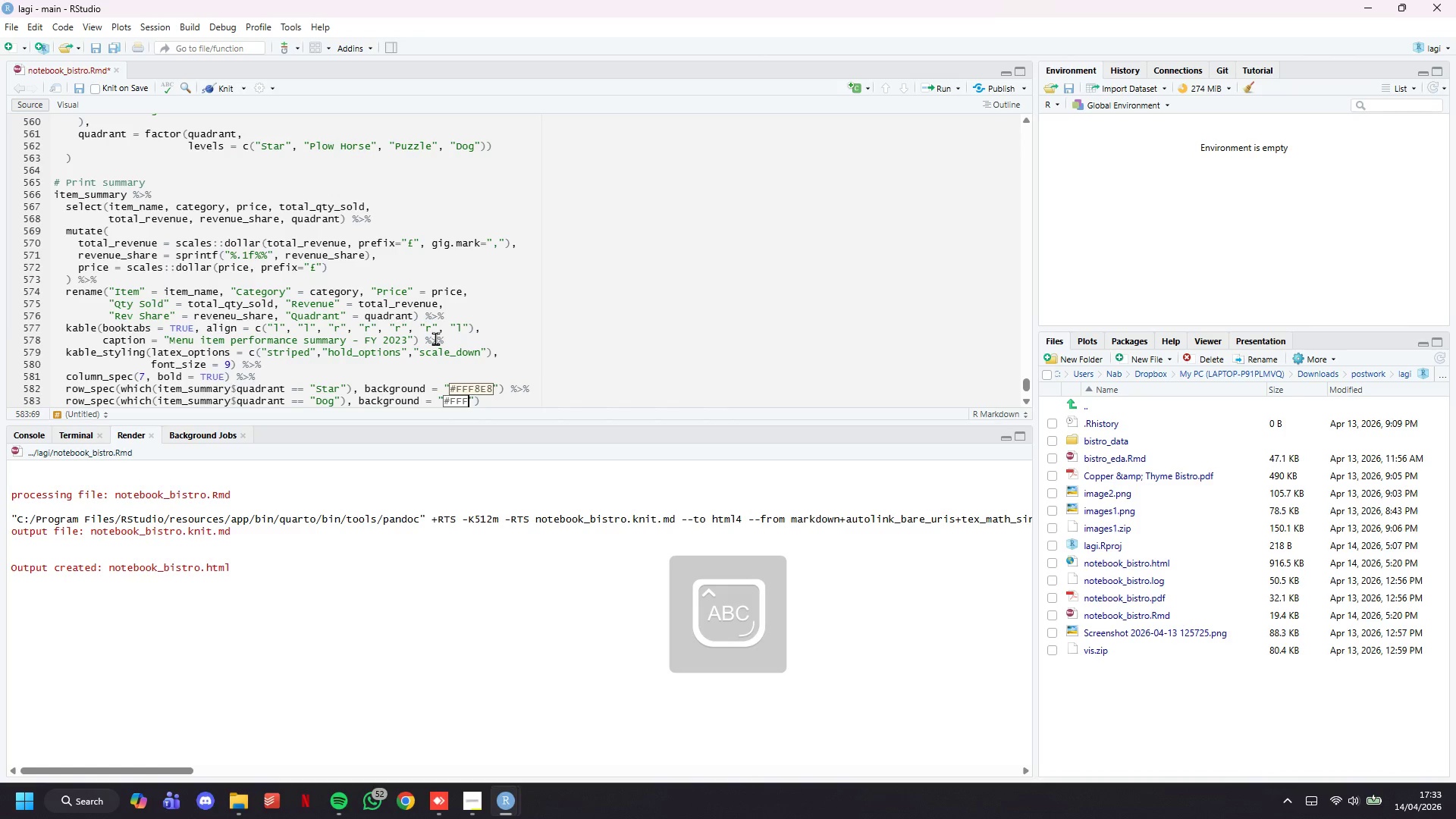 
key(ArrowRight)
 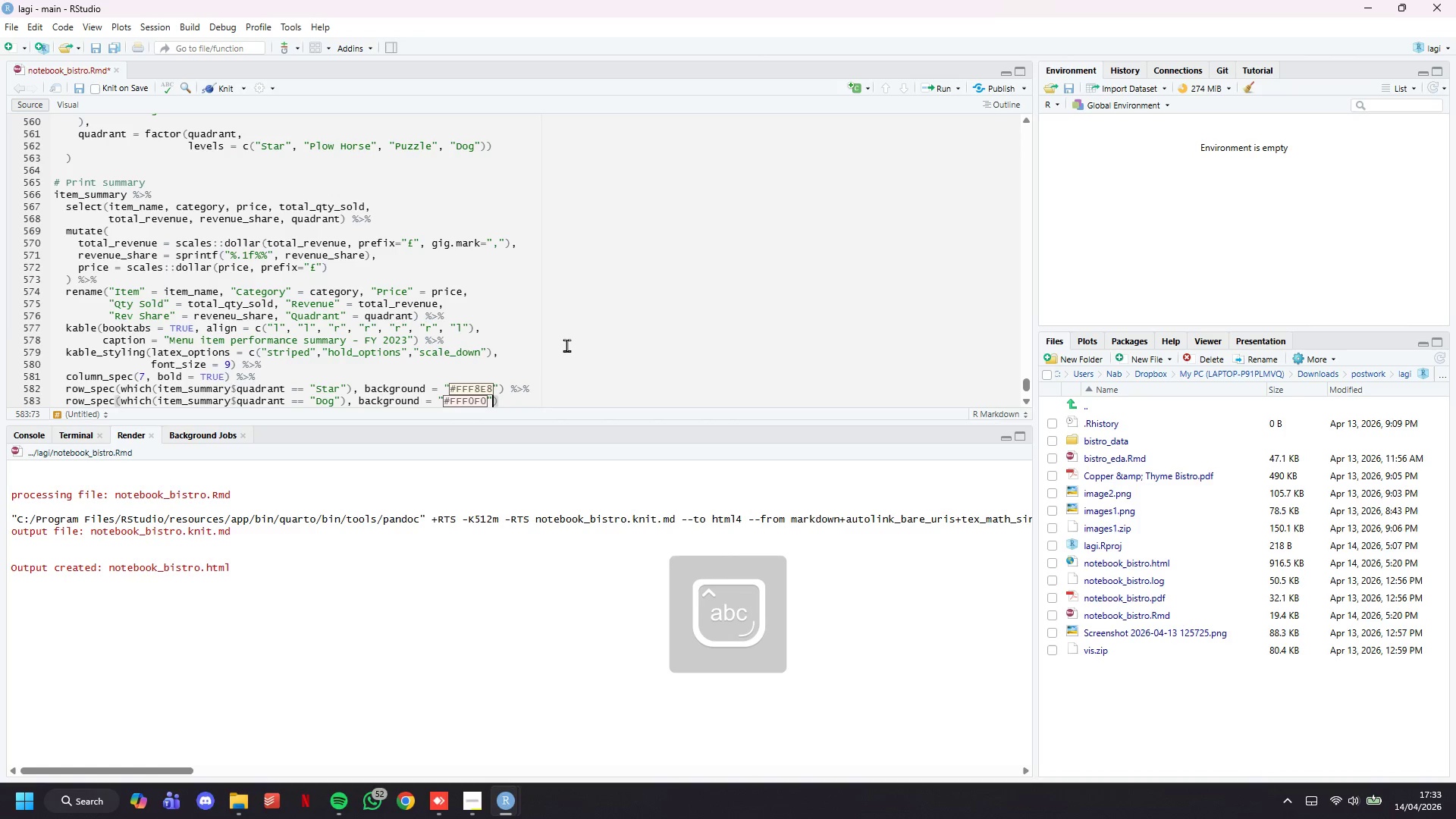 
key(ArrowRight)
 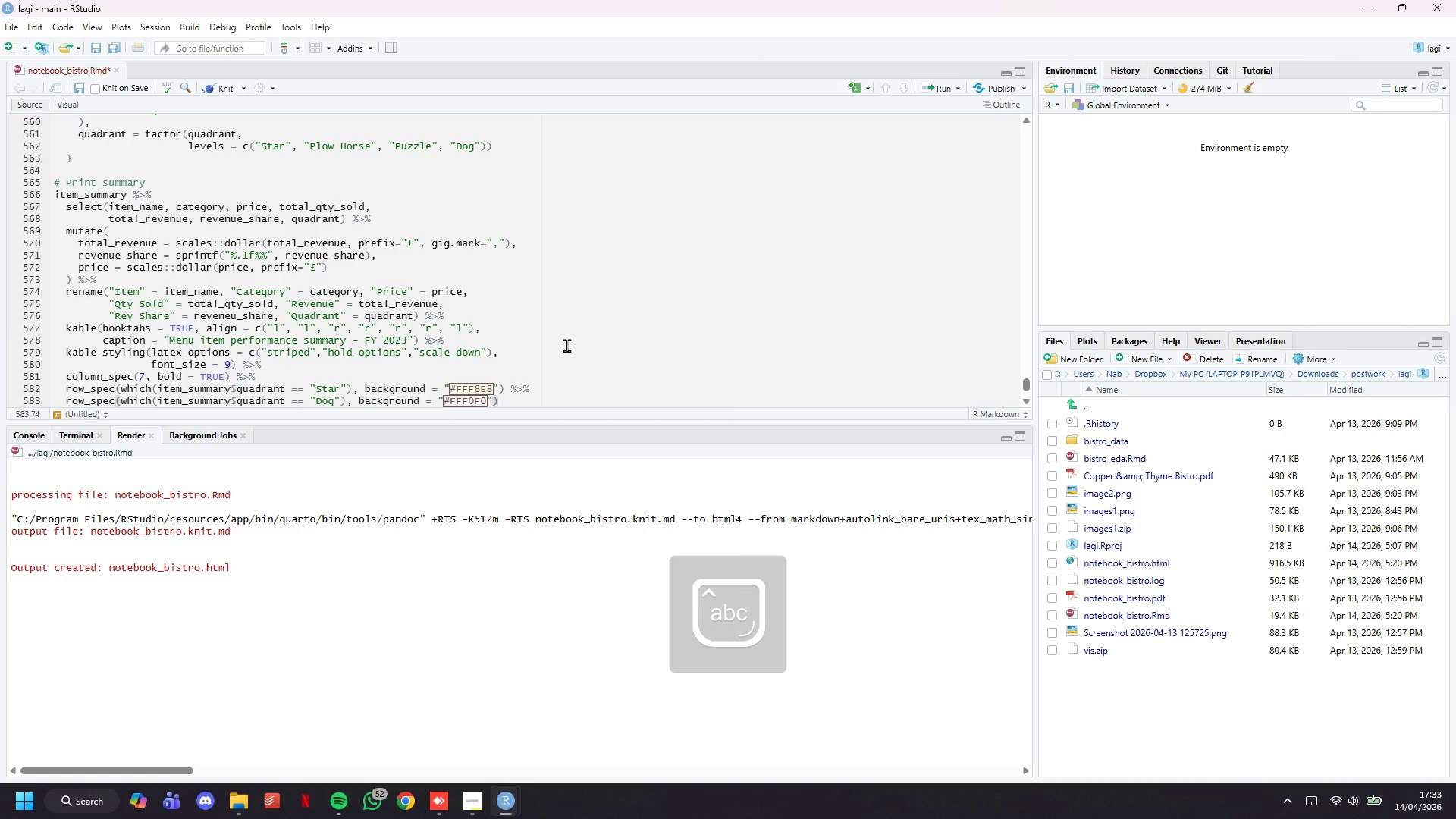 
key(ArrowDown)
 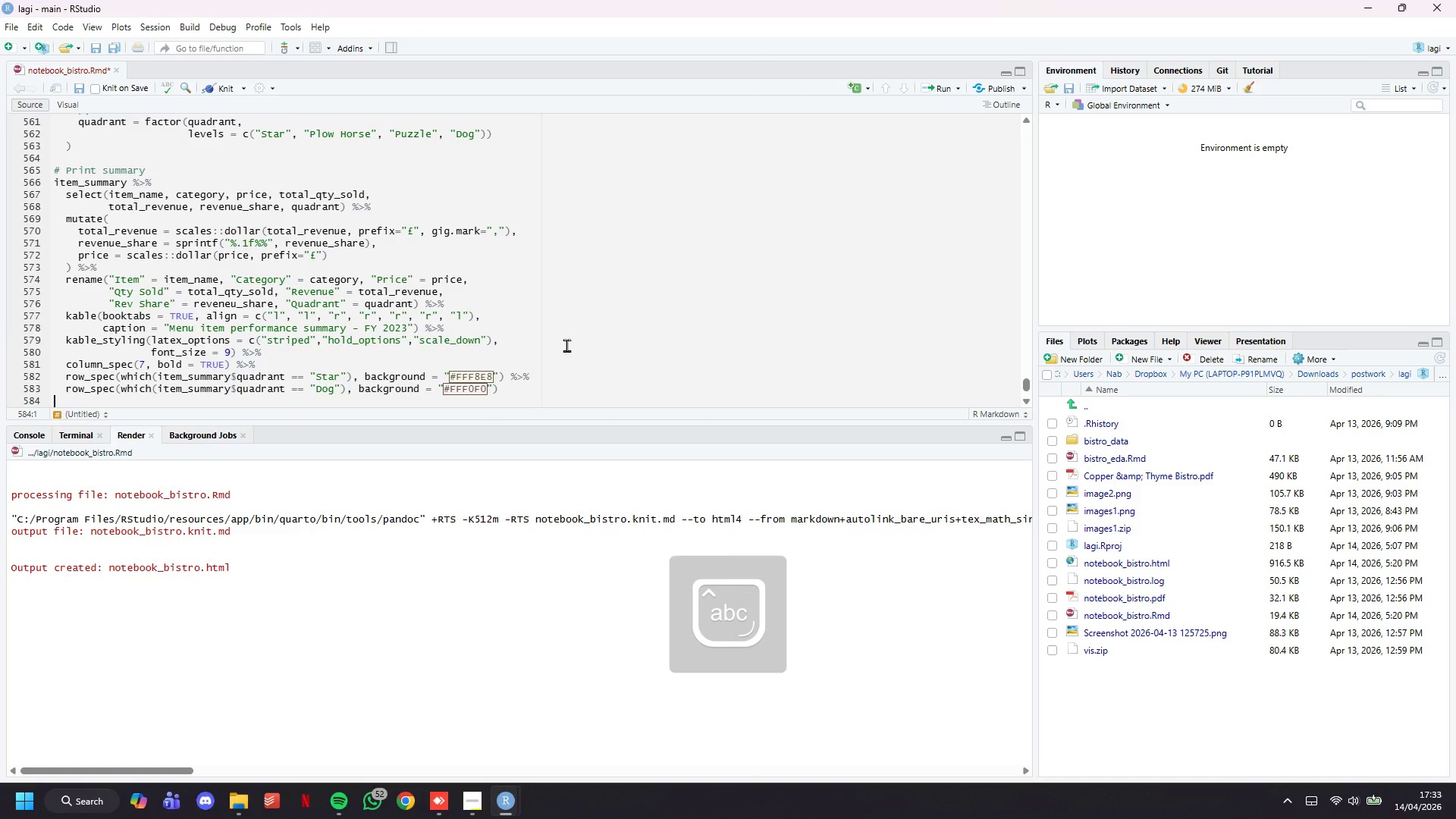 
key(ArrowDown)
 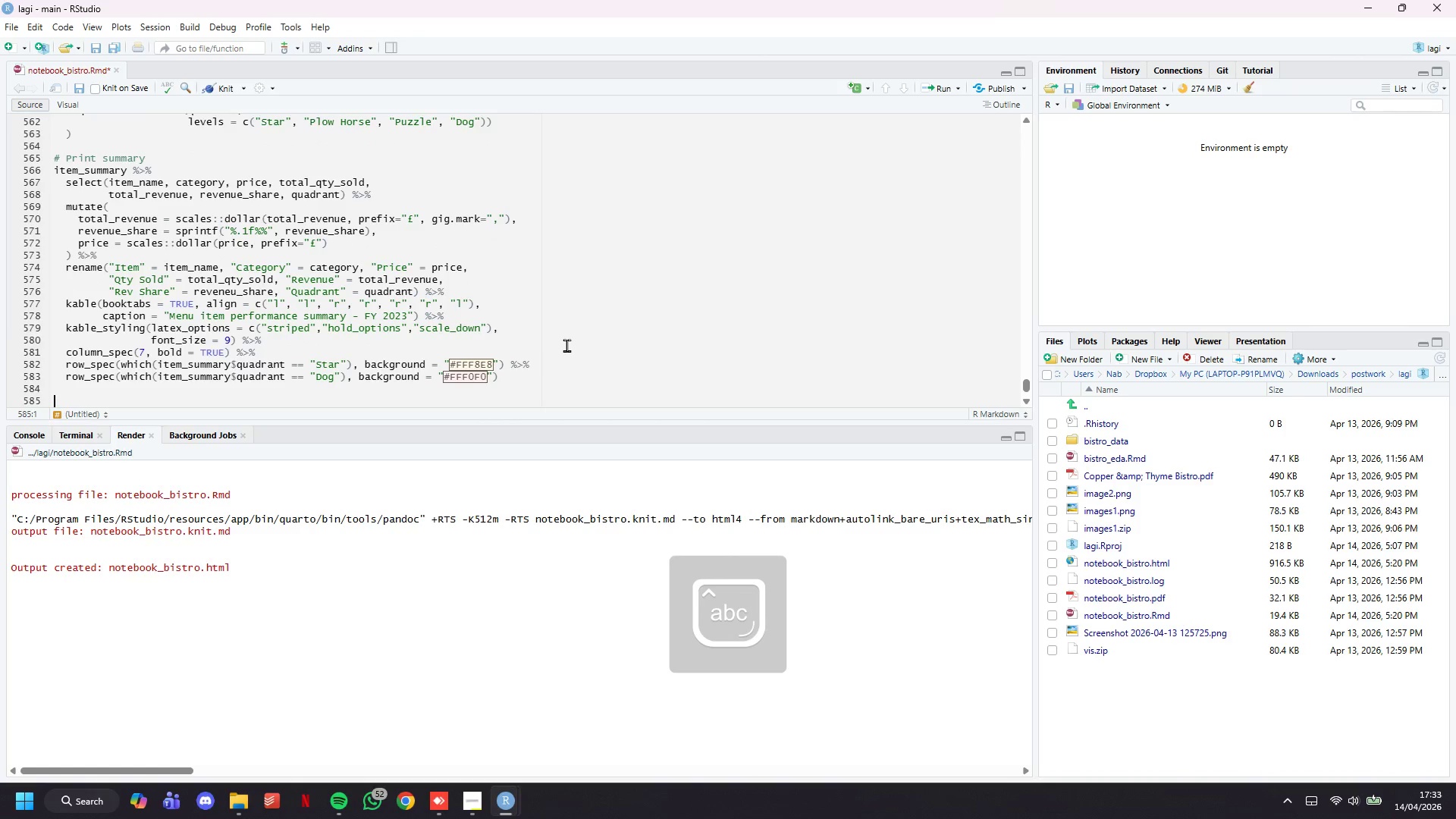 
key(ArrowDown)
 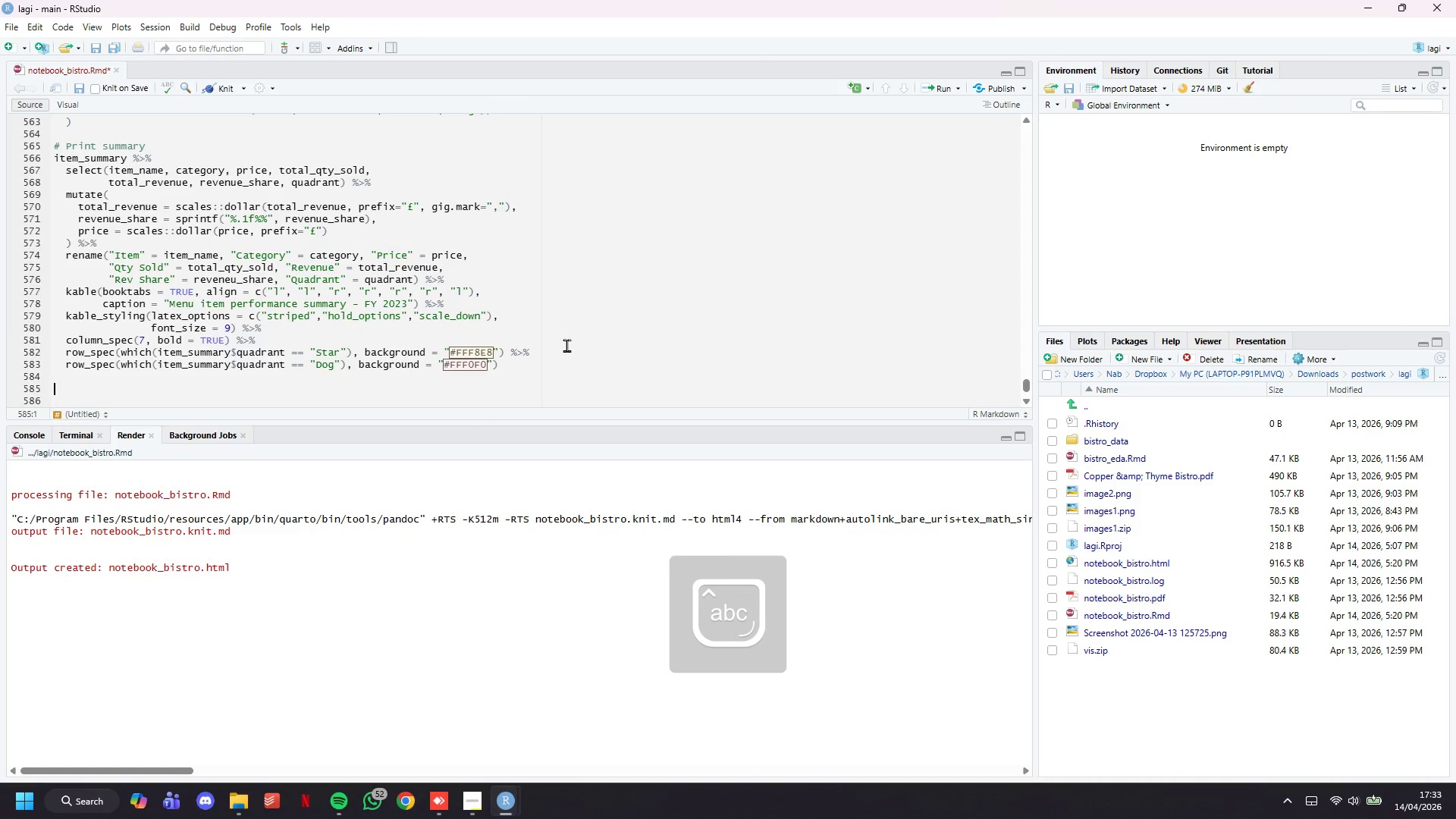 
key(ArrowUp)
 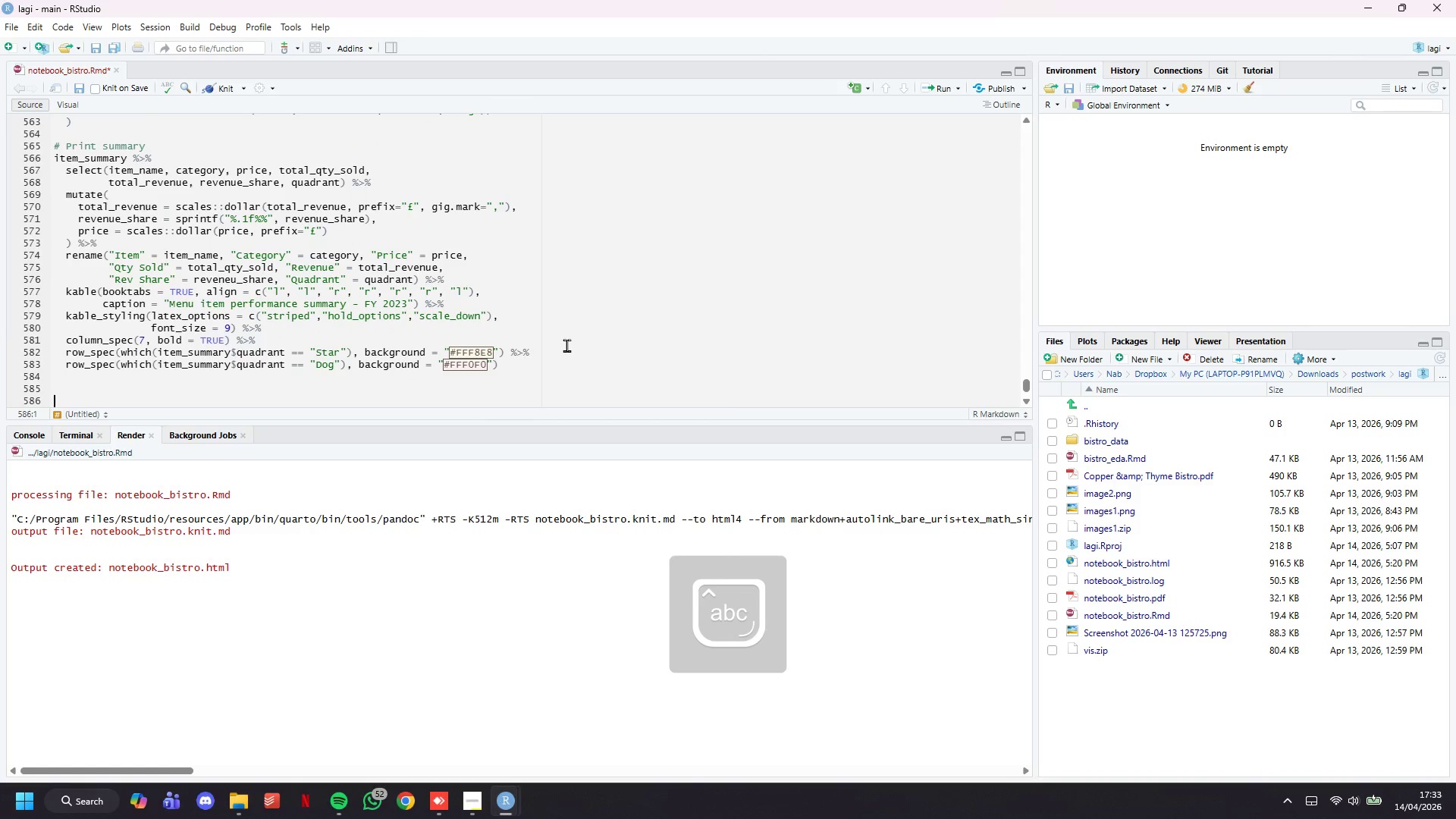 
key(ArrowDown)
 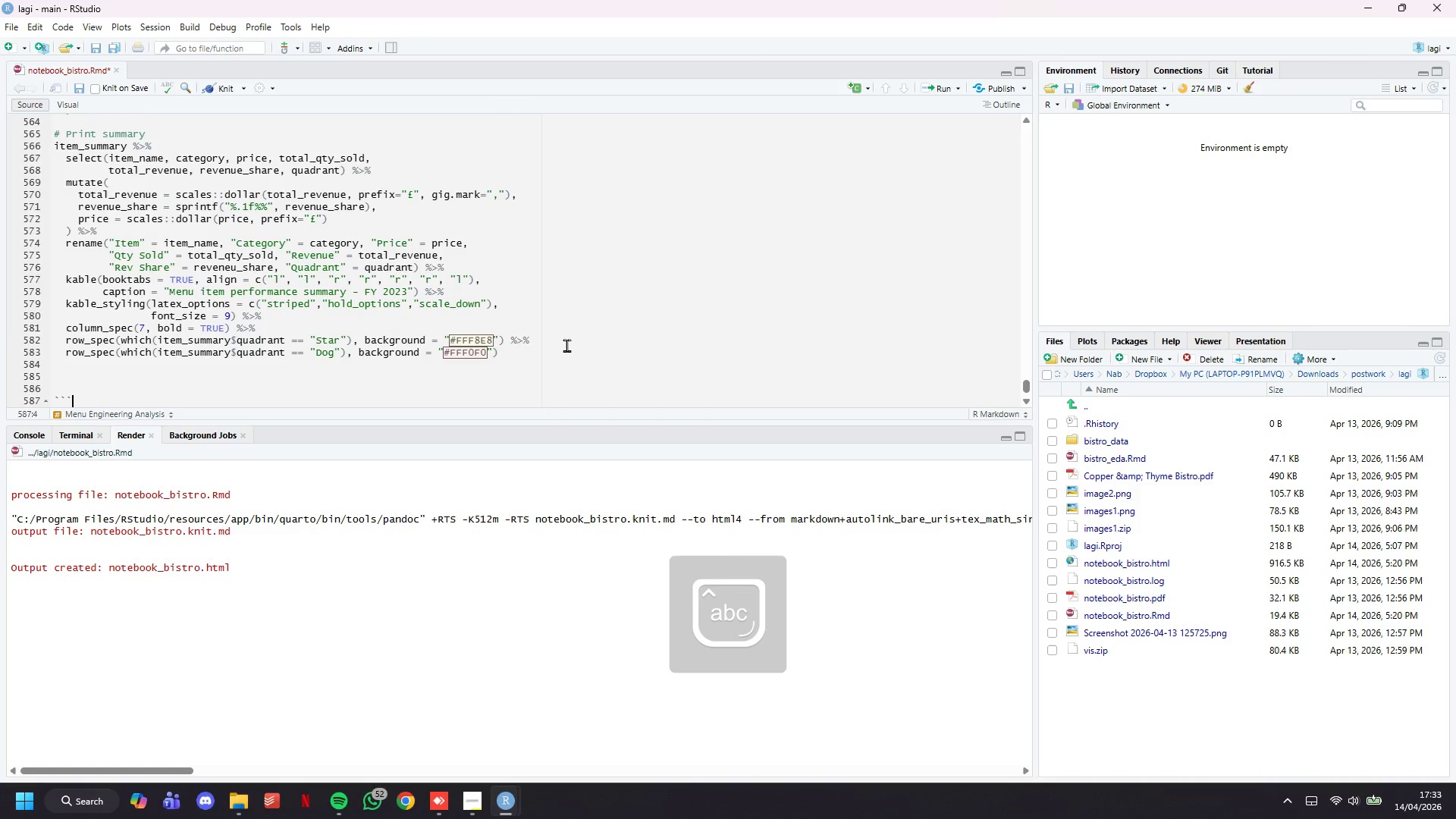 
key(ArrowDown)
 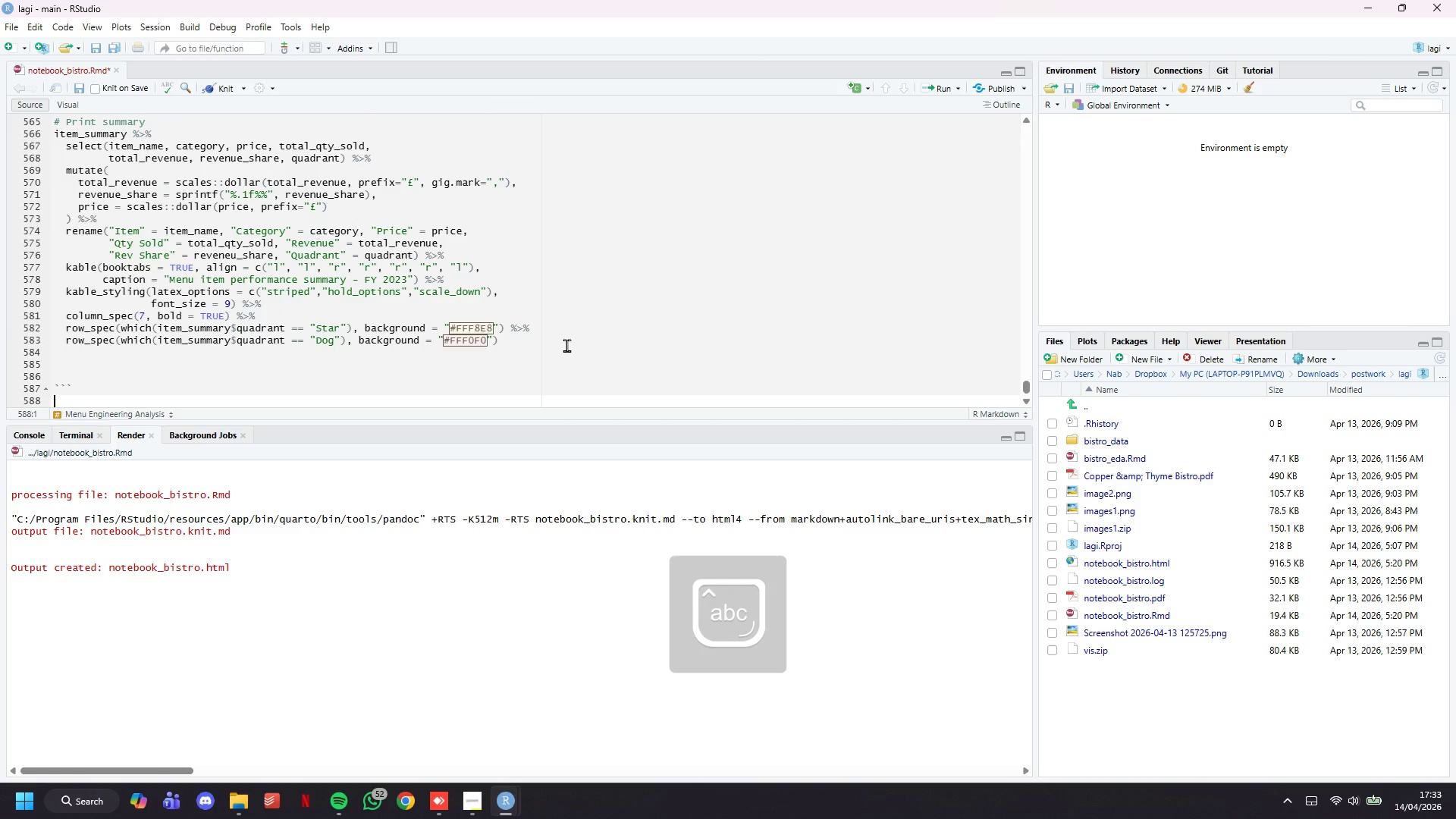 
key(ArrowDown)
 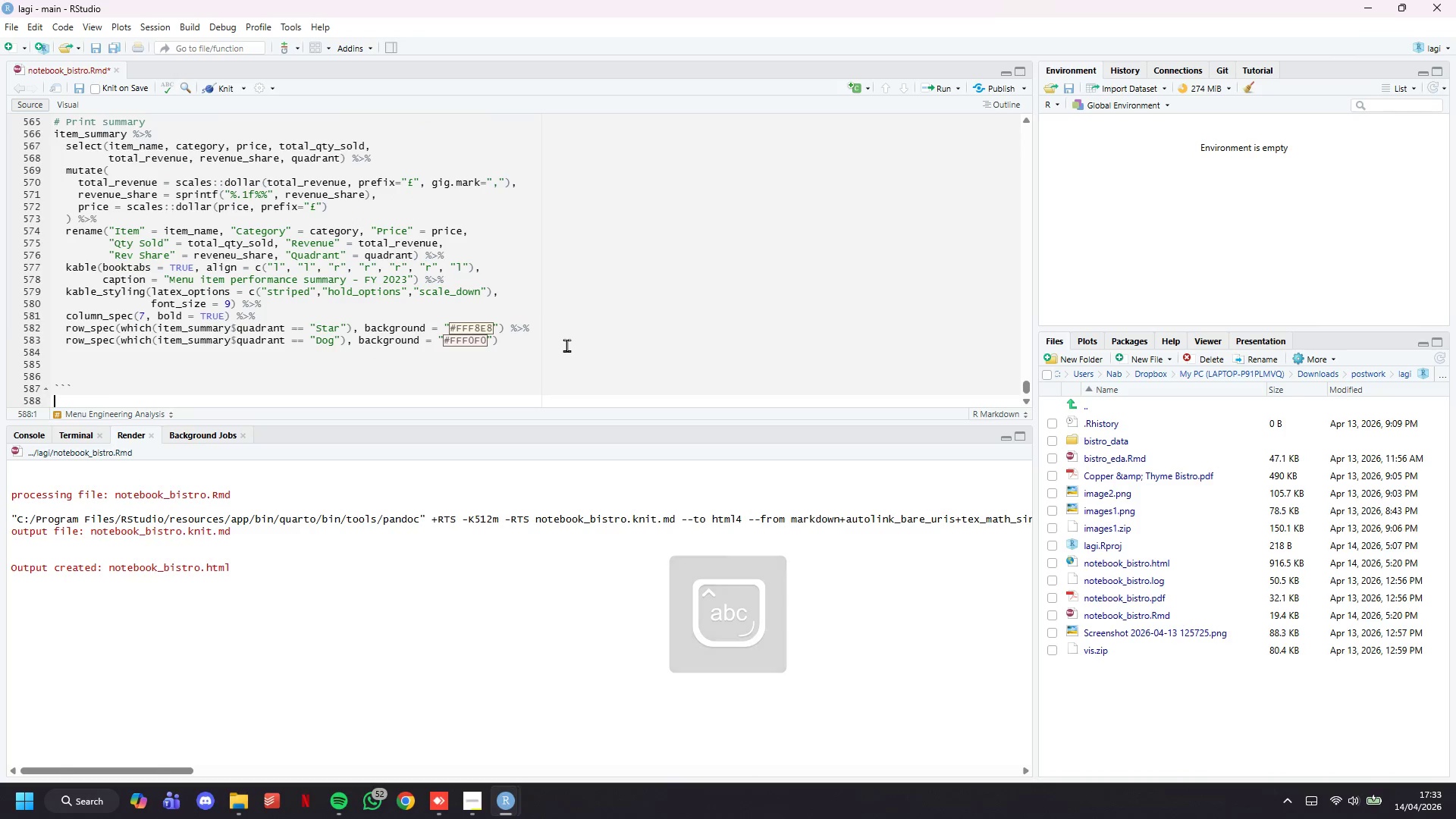 
key(ArrowUp)
 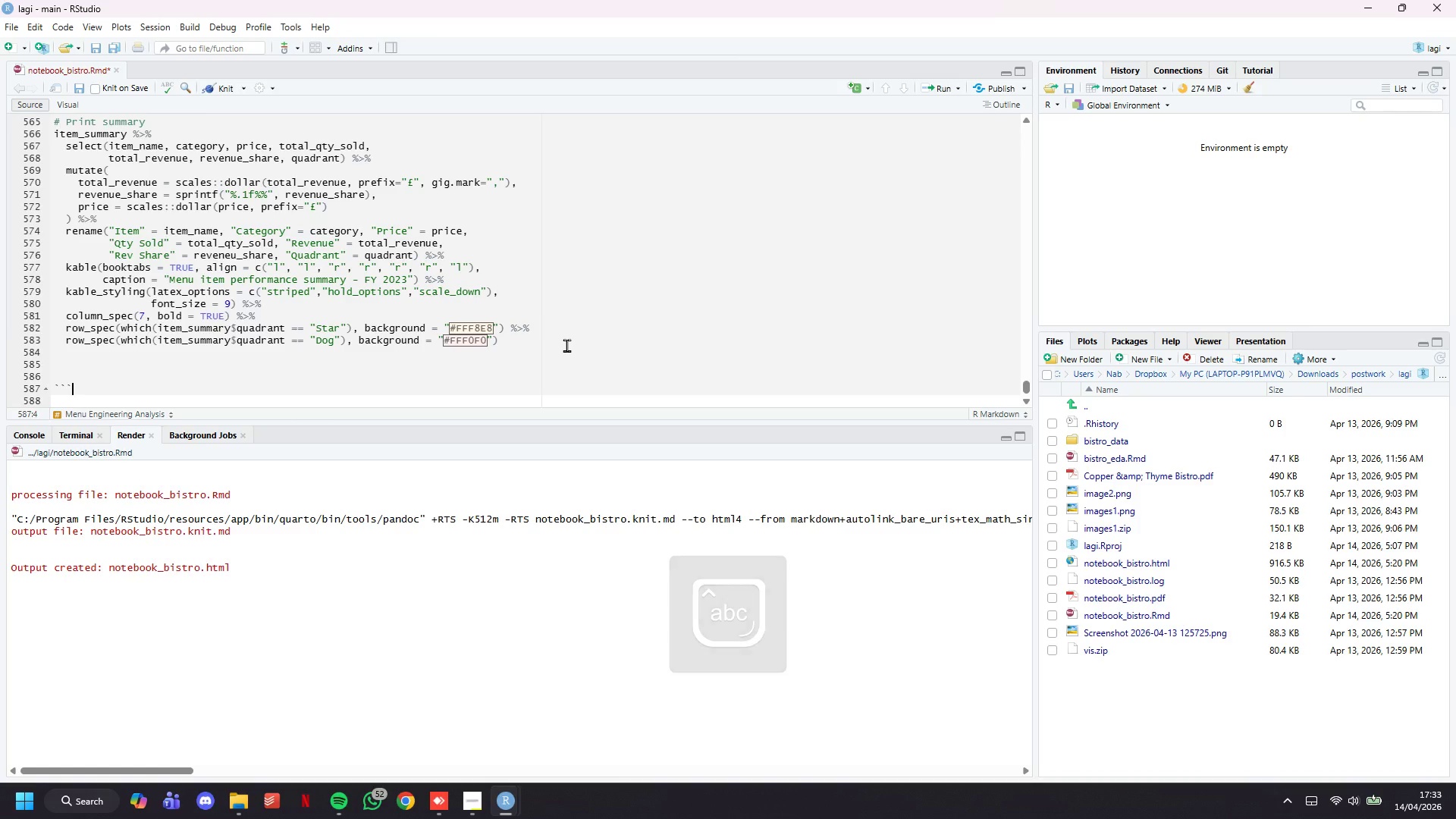 
key(ArrowUp)
 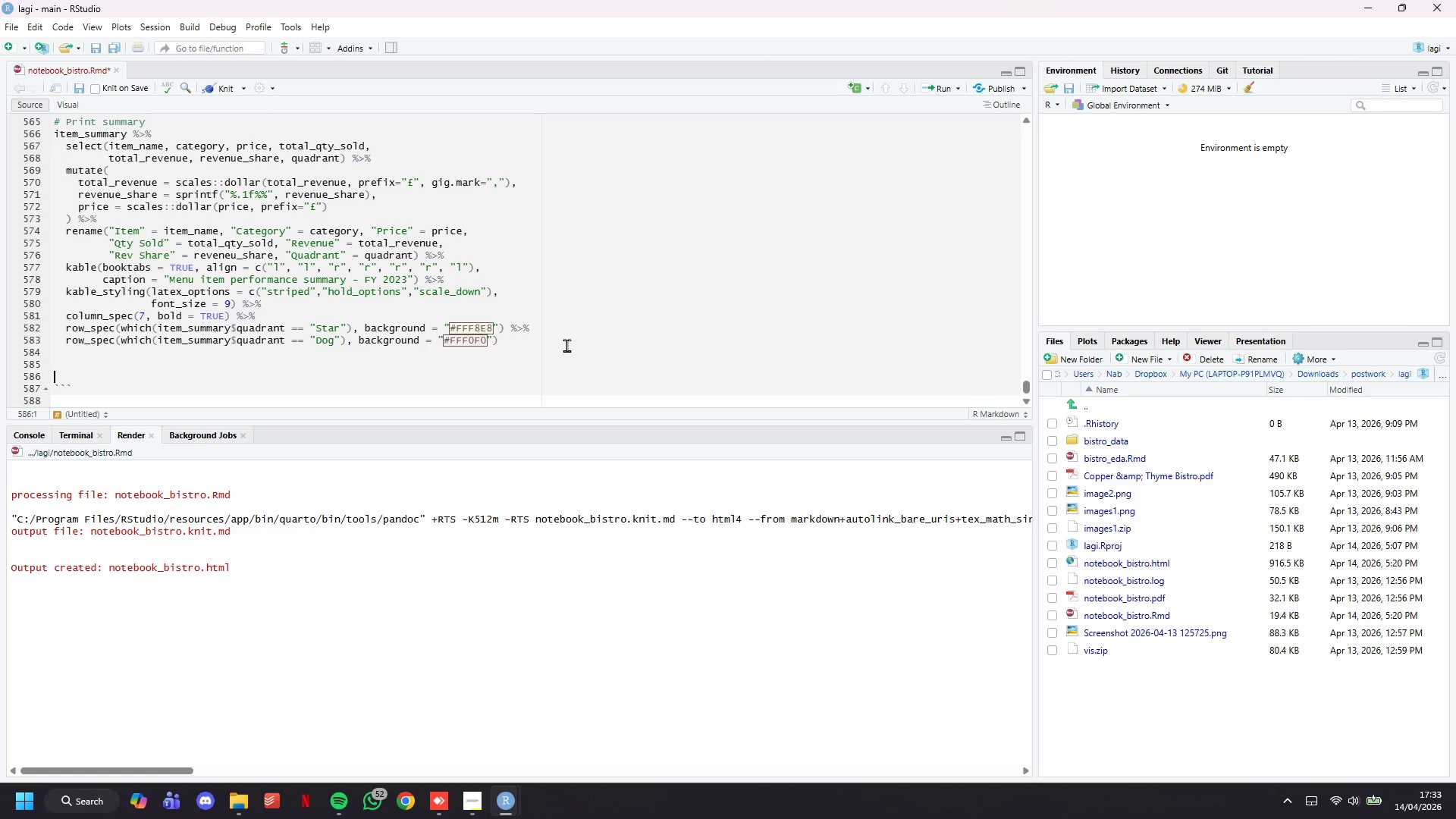 
key(Backspace)
 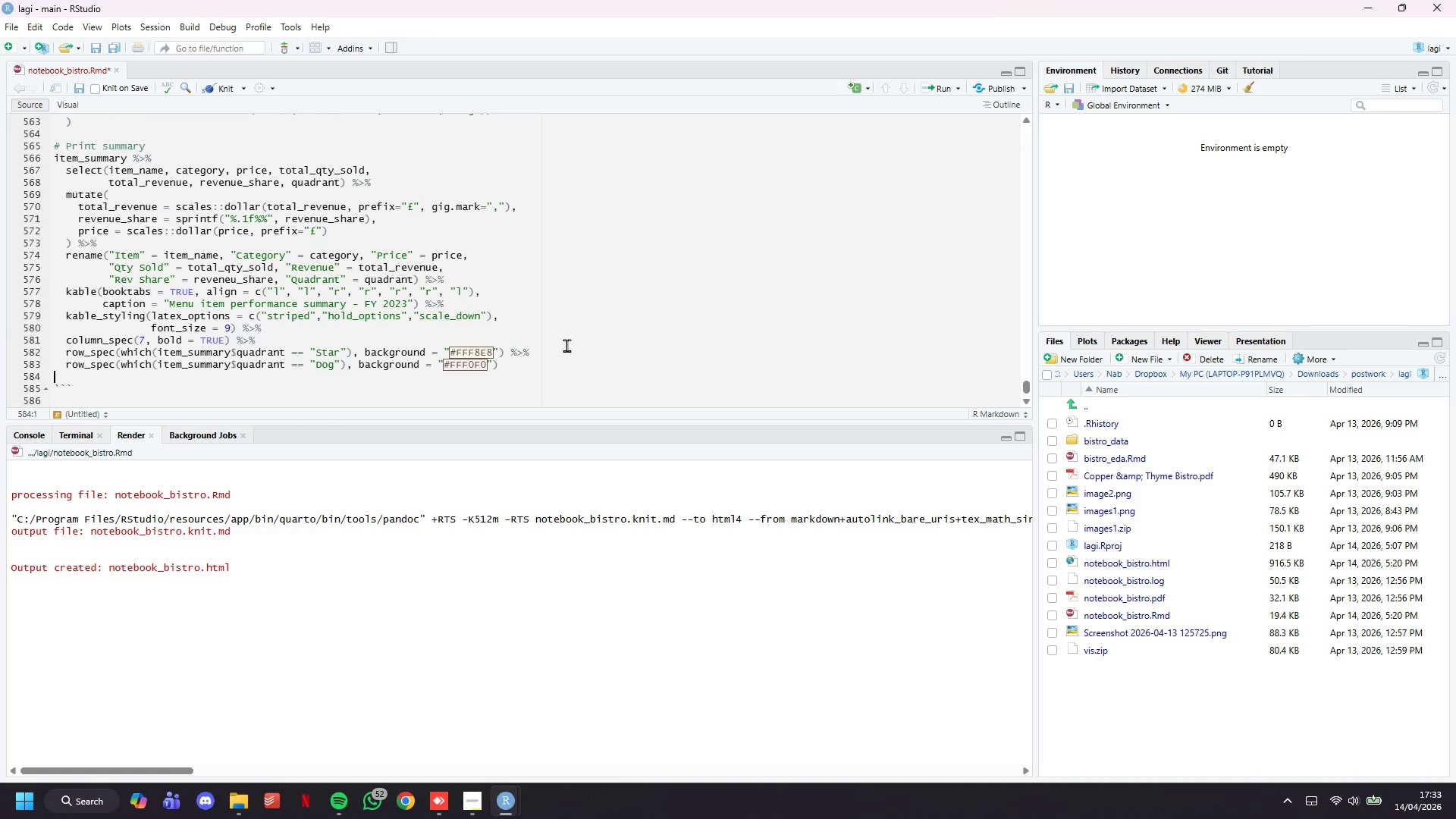 
key(Backspace)
 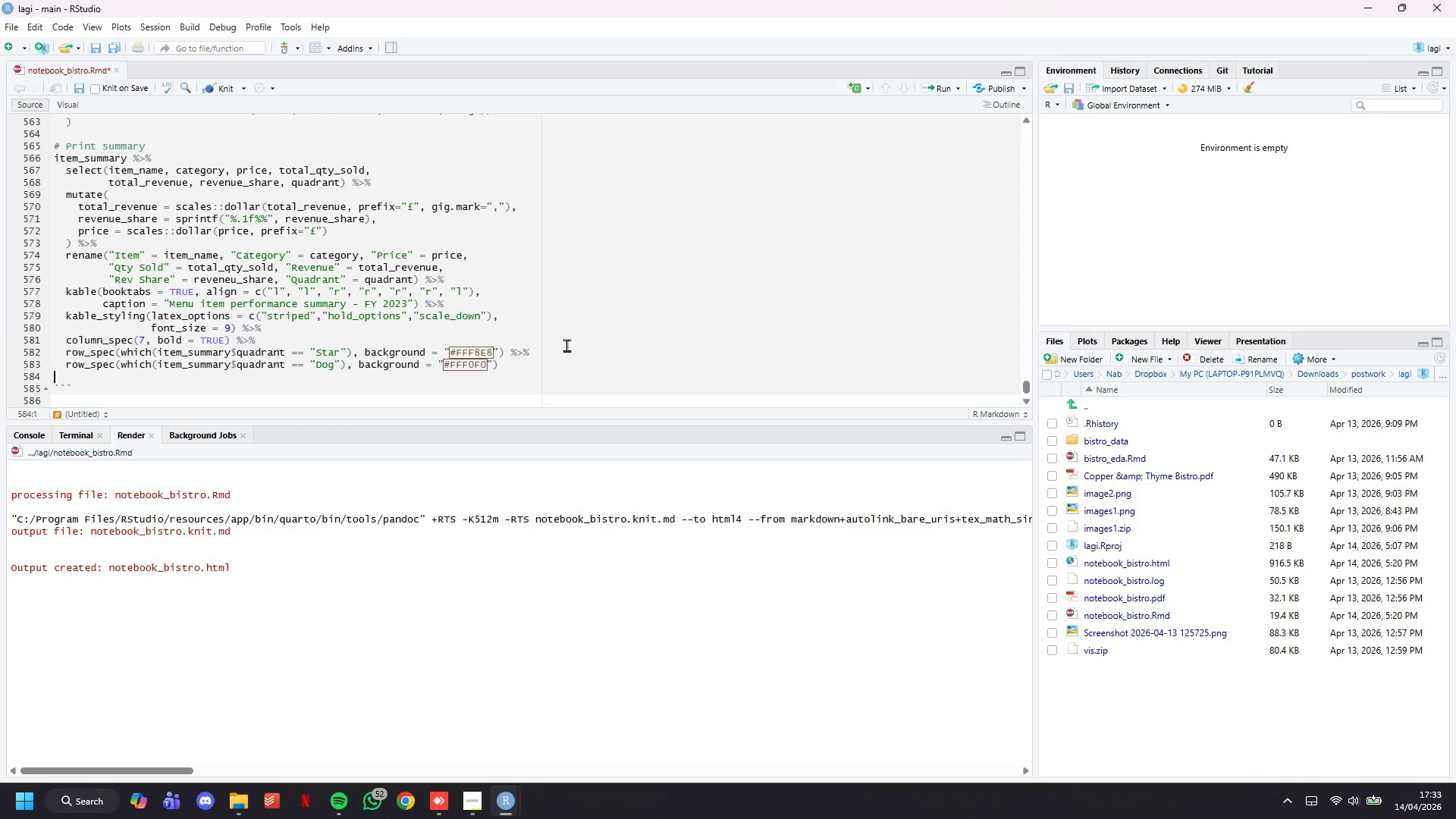 
key(Control+S)
 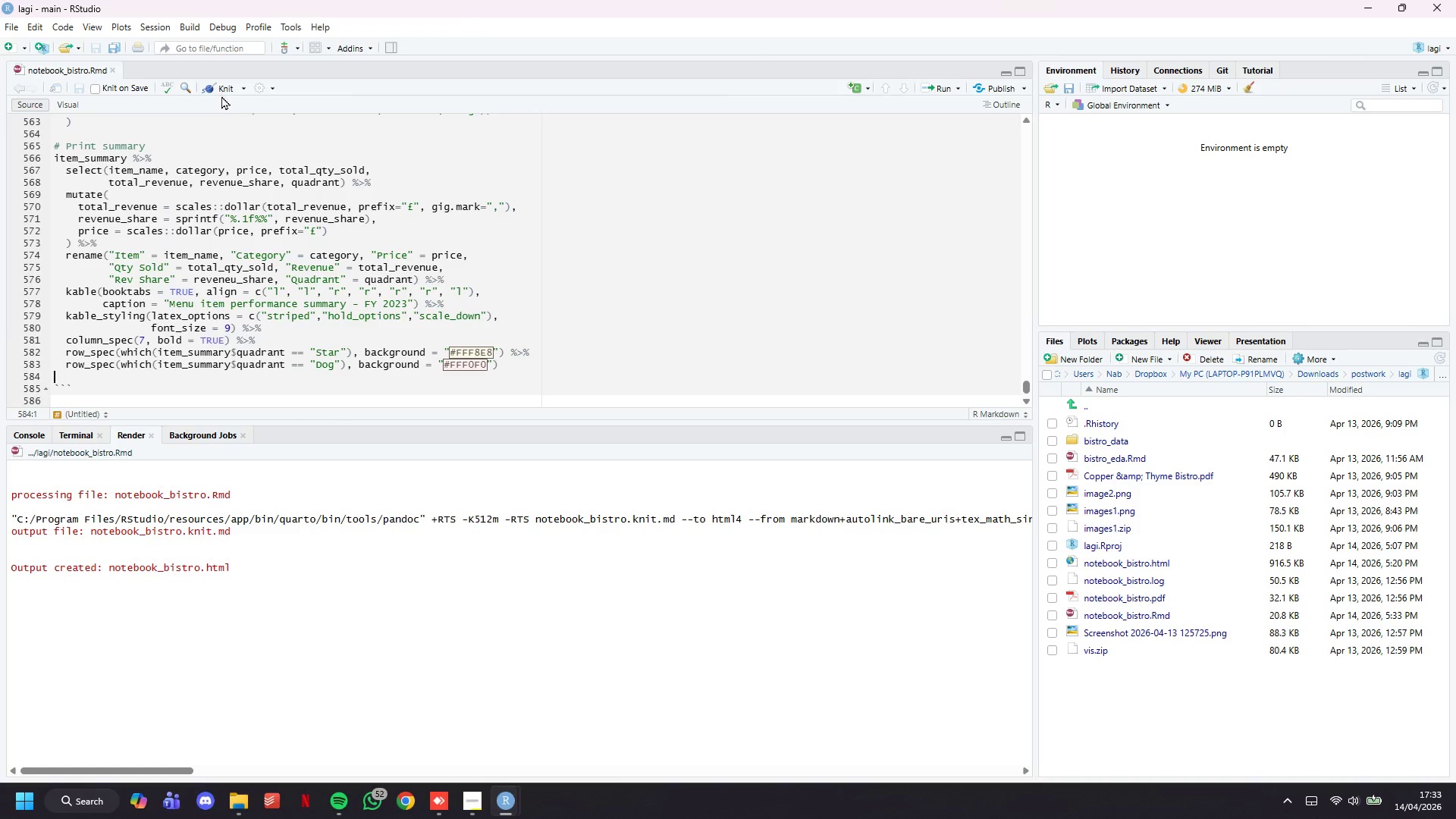 
double_click([223, 90])
 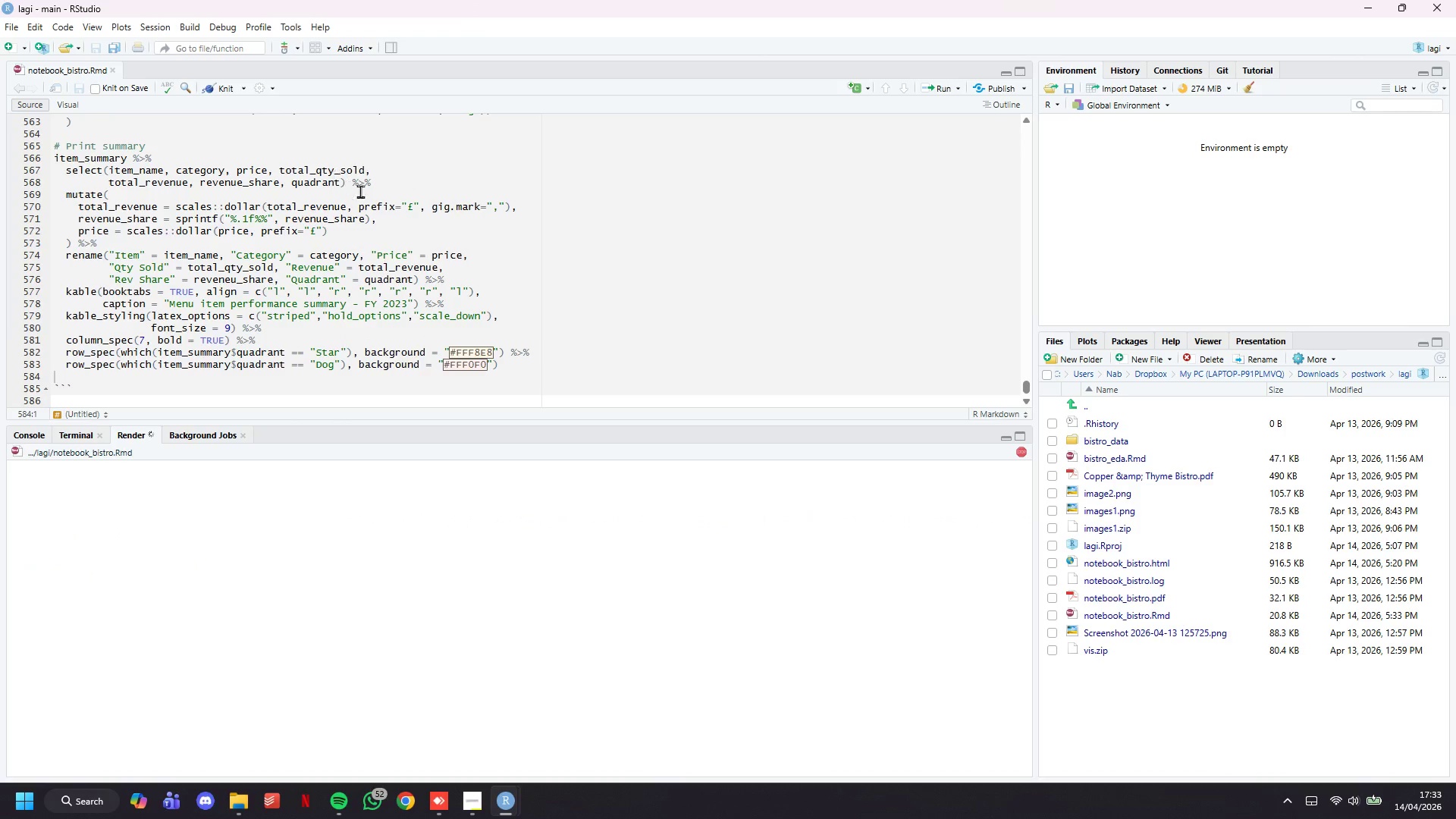 
scroll: coordinate [368, 193], scroll_direction: down, amount: 6.0
 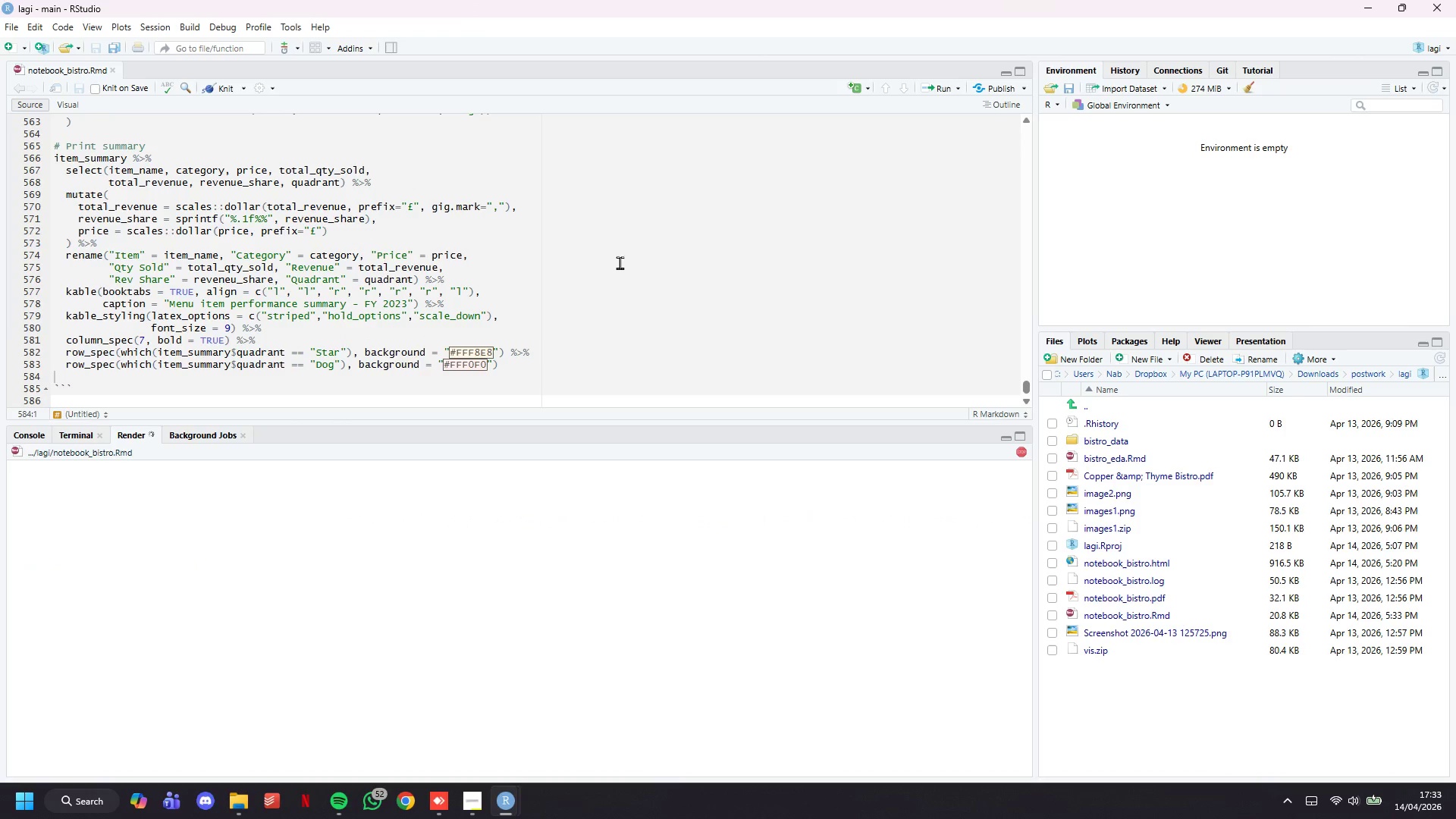 
scroll: coordinate [615, 237], scroll_direction: up, amount: 11.0
 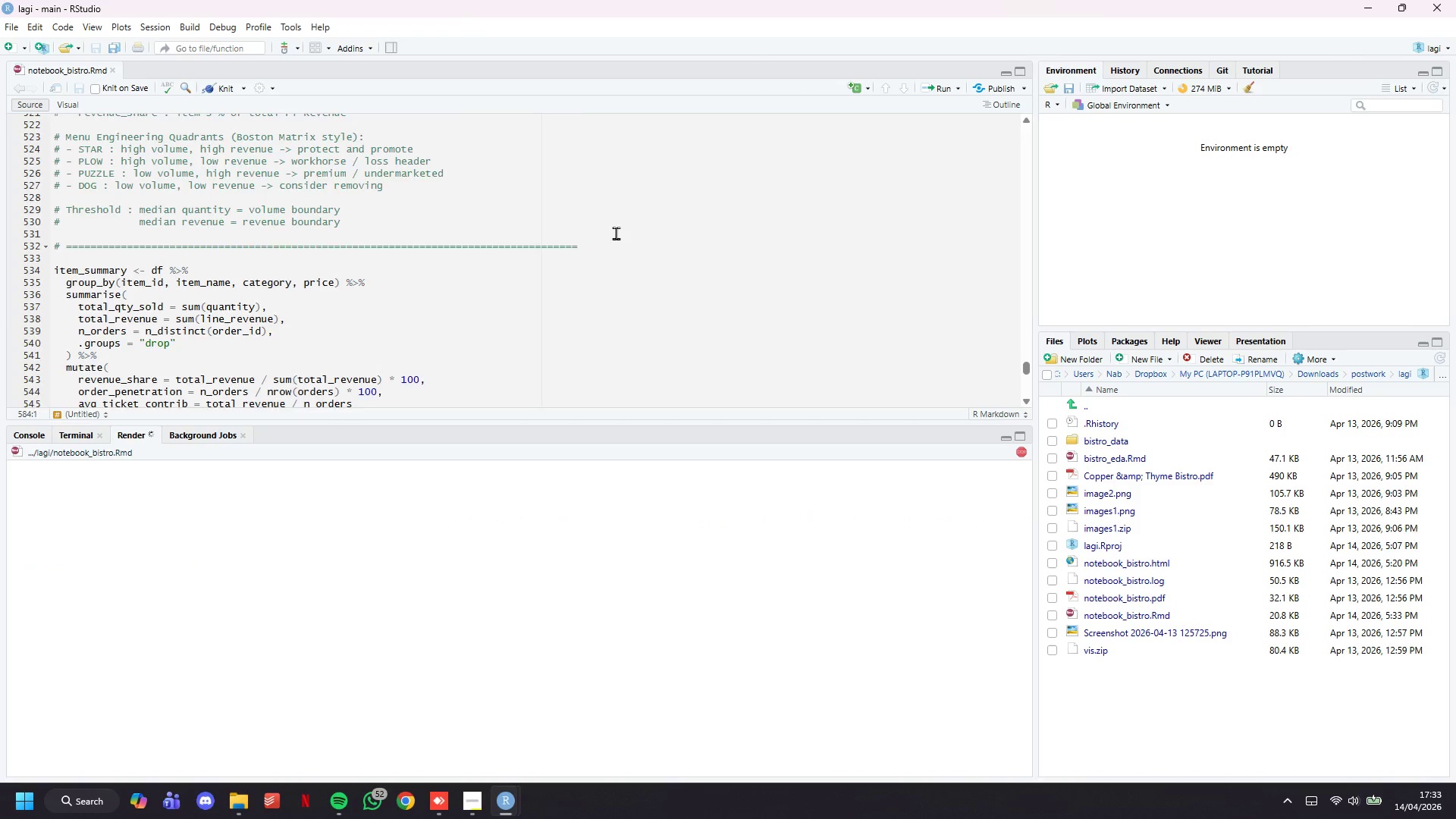 
scroll: coordinate [623, 284], scroll_direction: down, amount: 19.0
 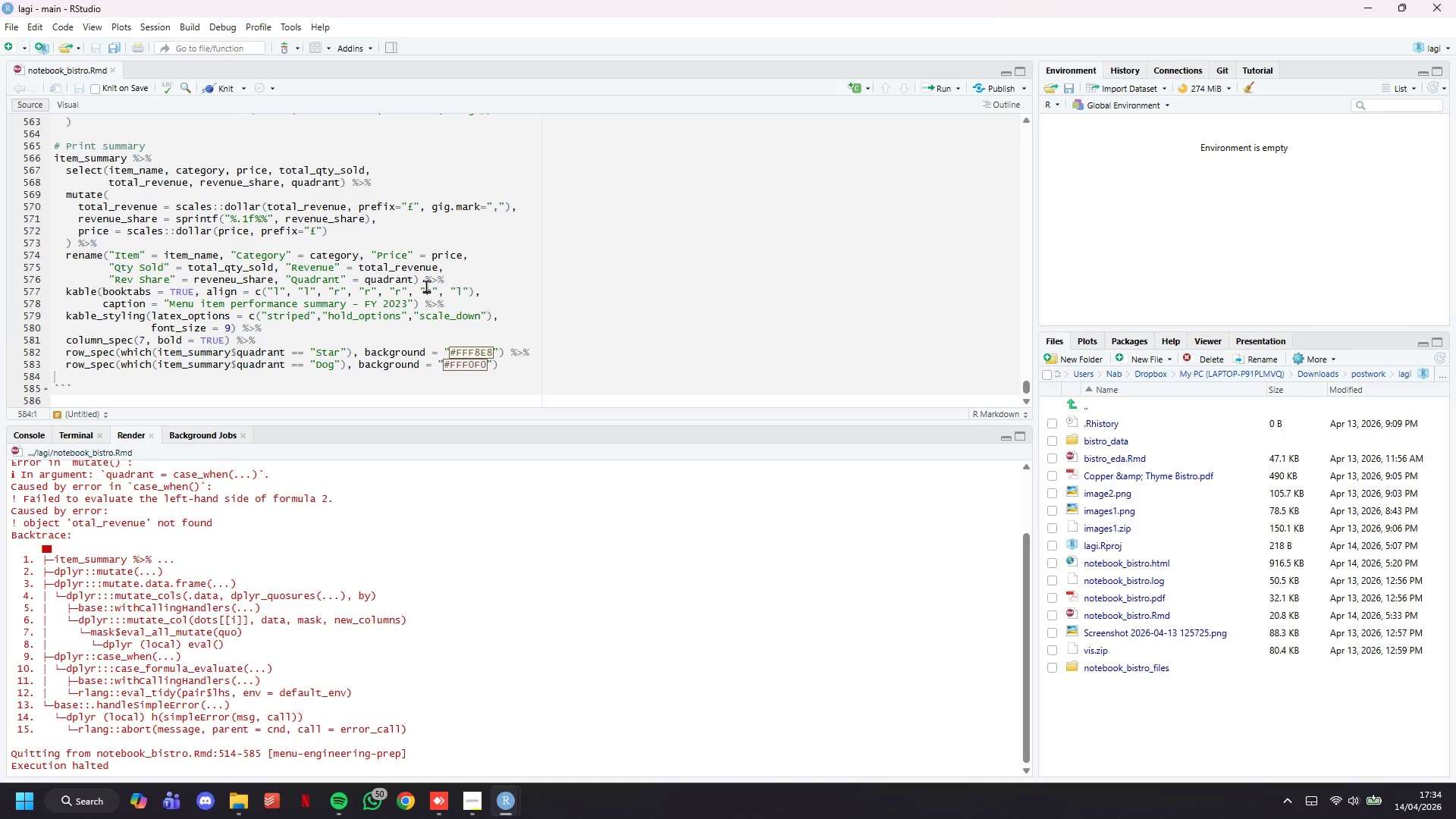 
wait(46.06)
 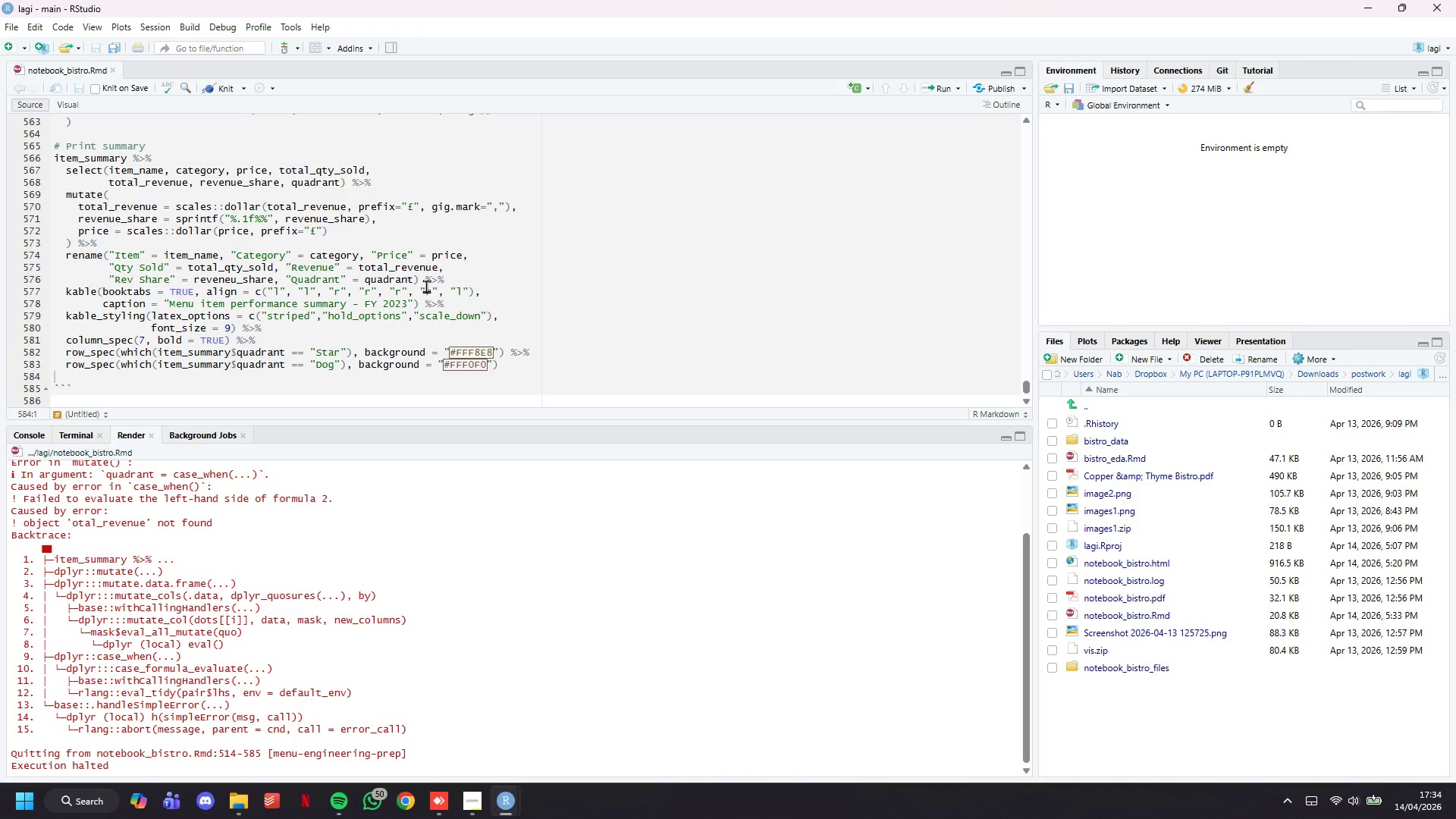 
scroll: coordinate [244, 278], scroll_direction: up, amount: 4.0
 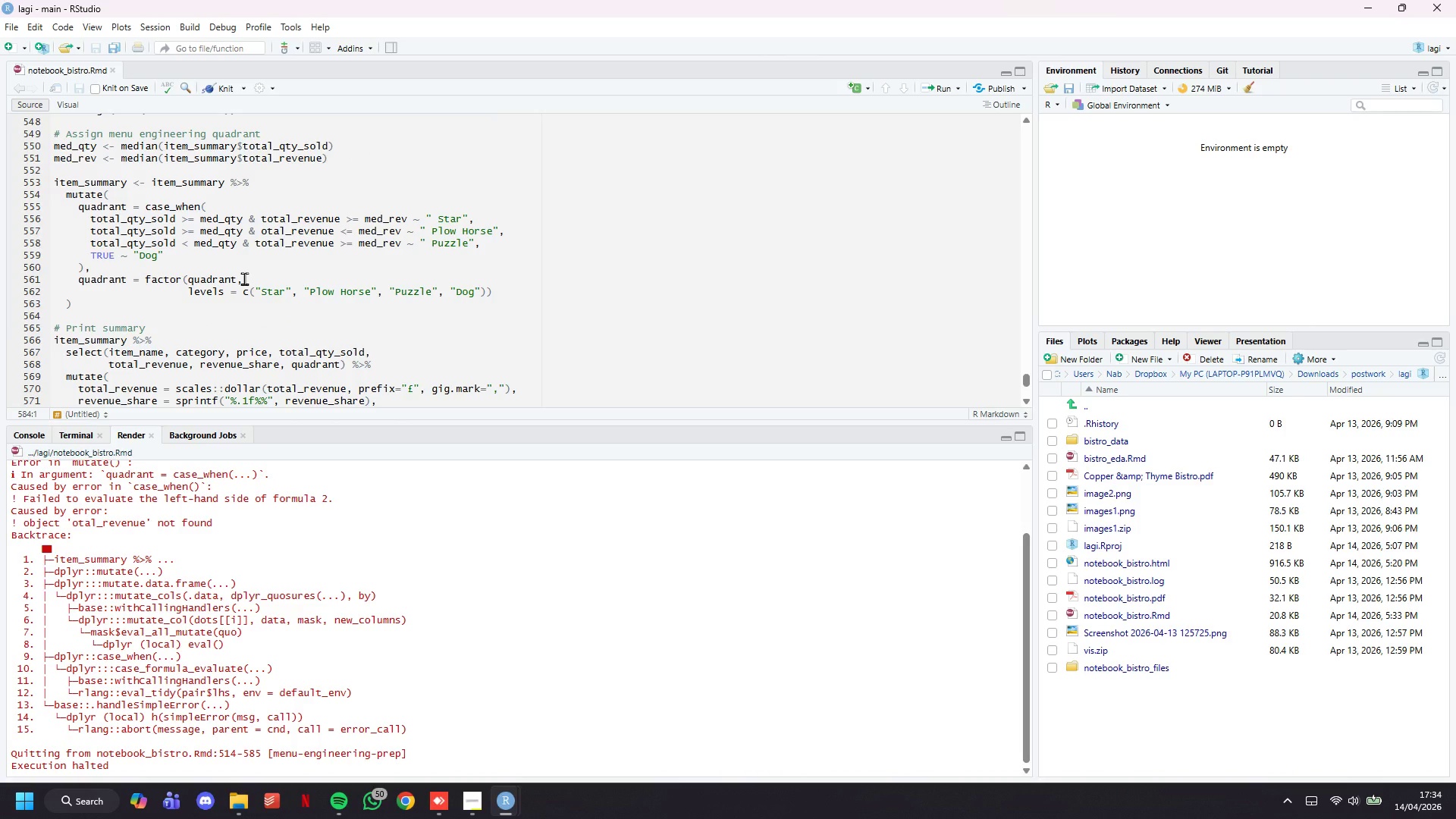 
scroll: coordinate [244, 278], scroll_direction: down, amount: 5.0
 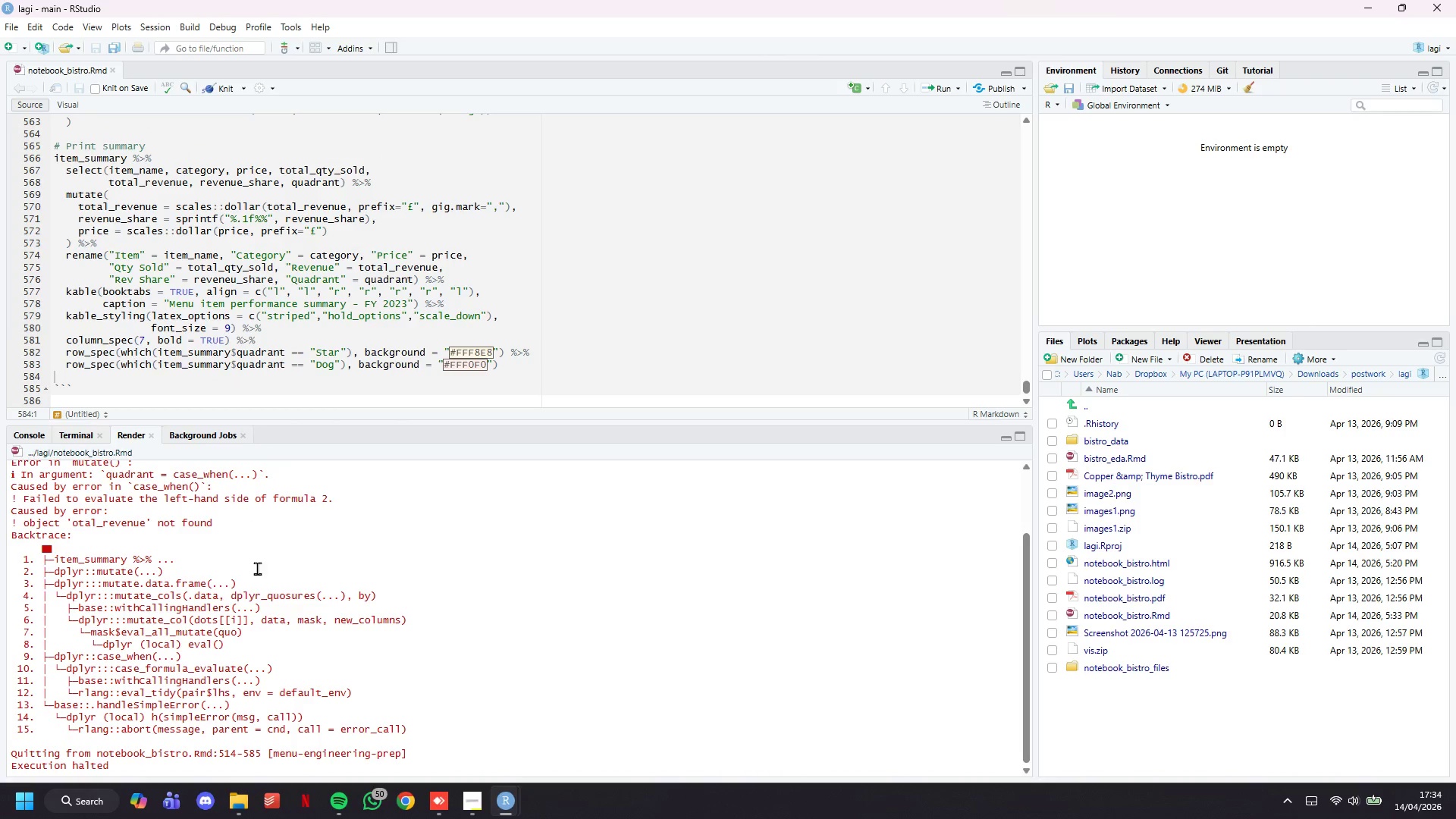 
scroll: coordinate [263, 571], scroll_direction: up, amount: 1.0
 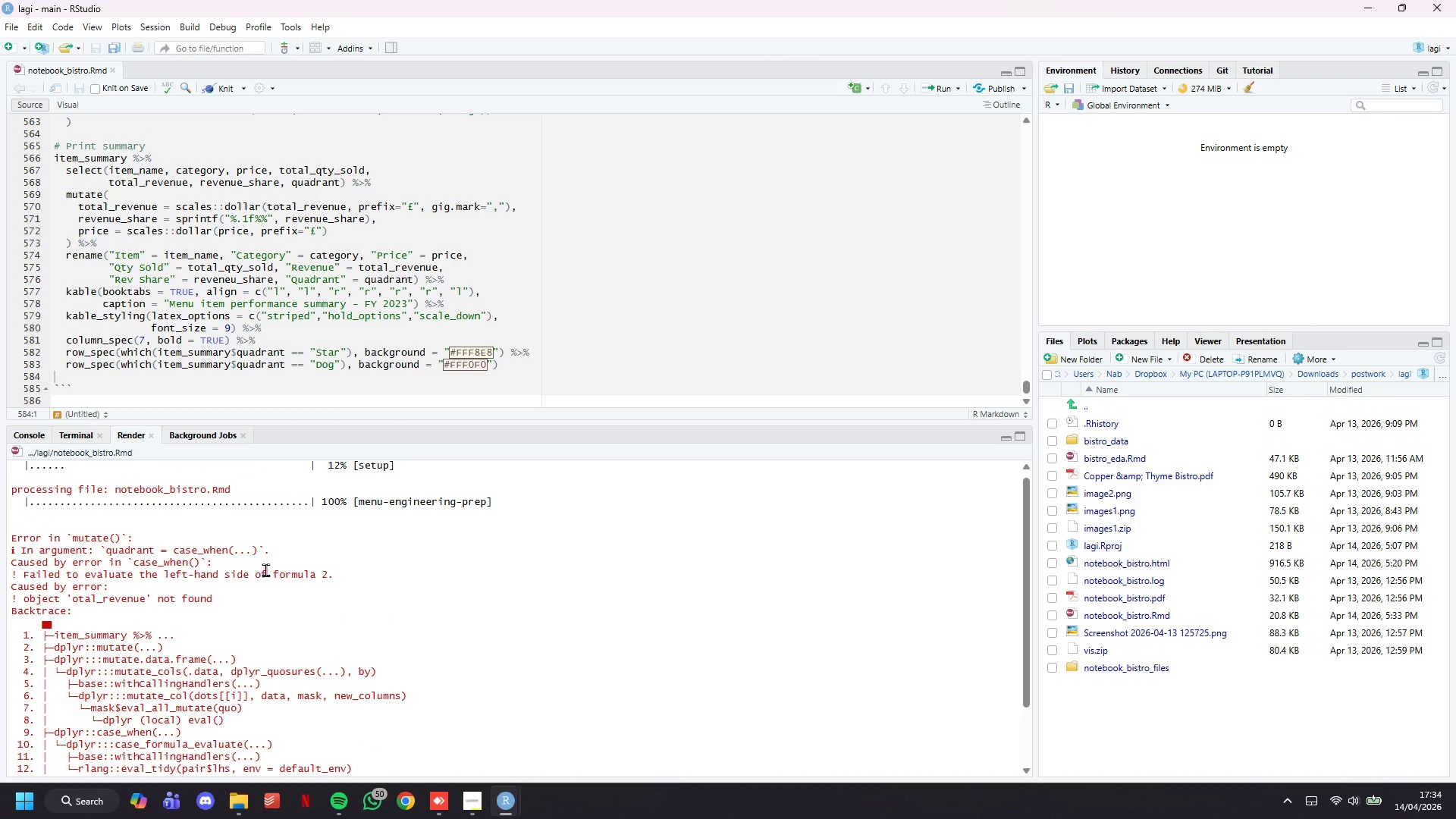 
scroll: coordinate [266, 567], scroll_direction: down, amount: 4.0
 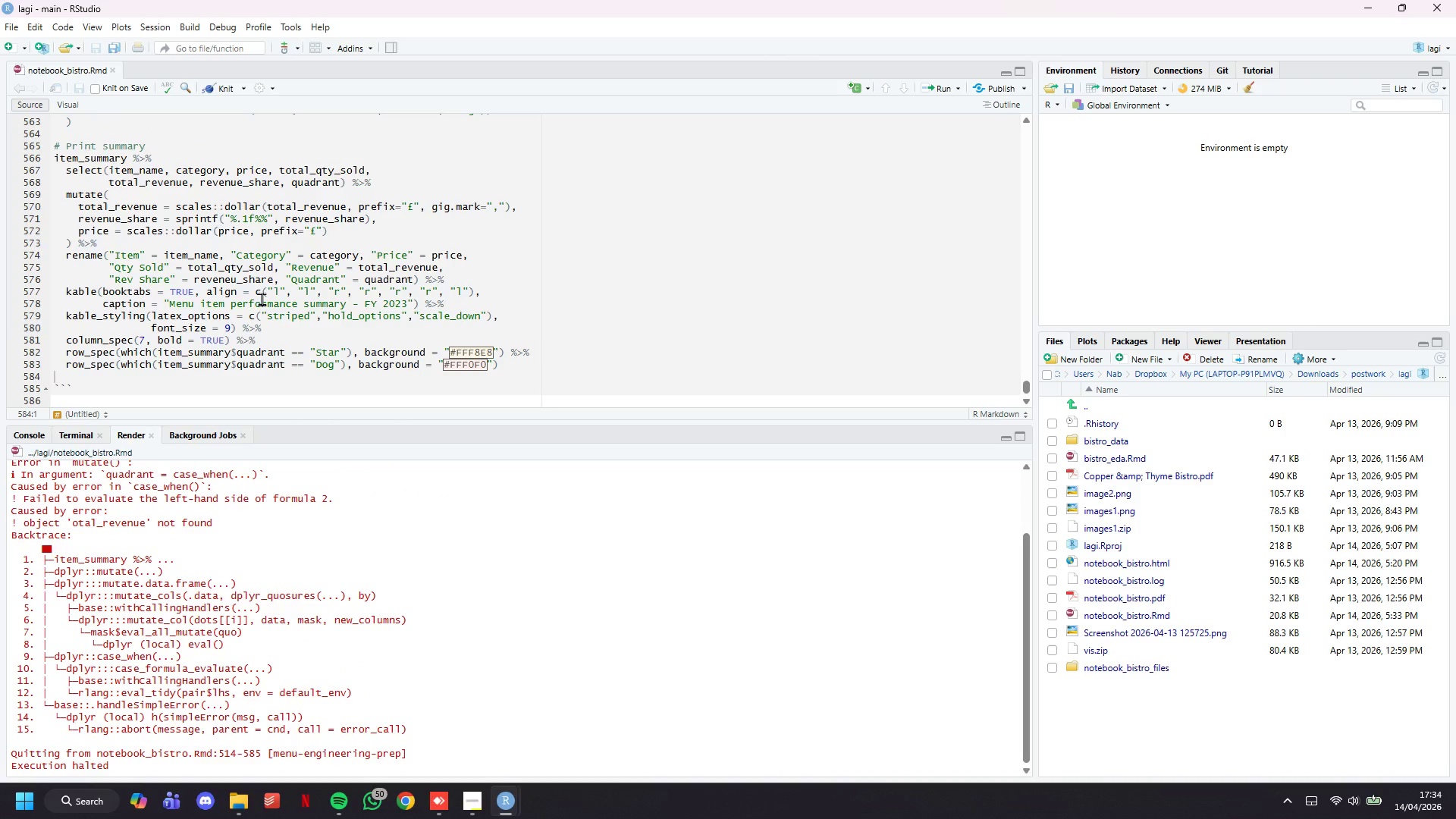 
left_click([262, 299])
 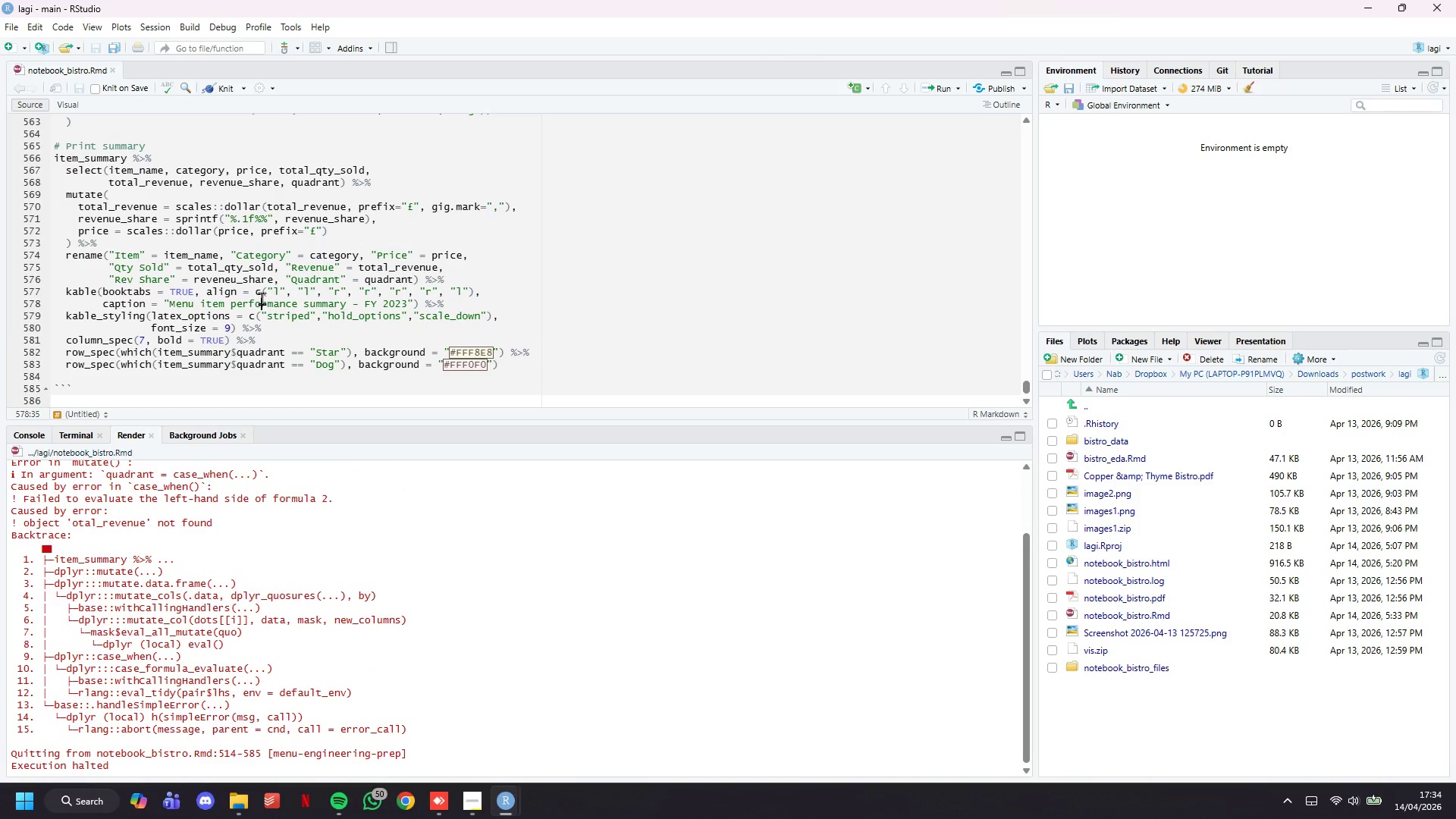 
key(Control+F)
 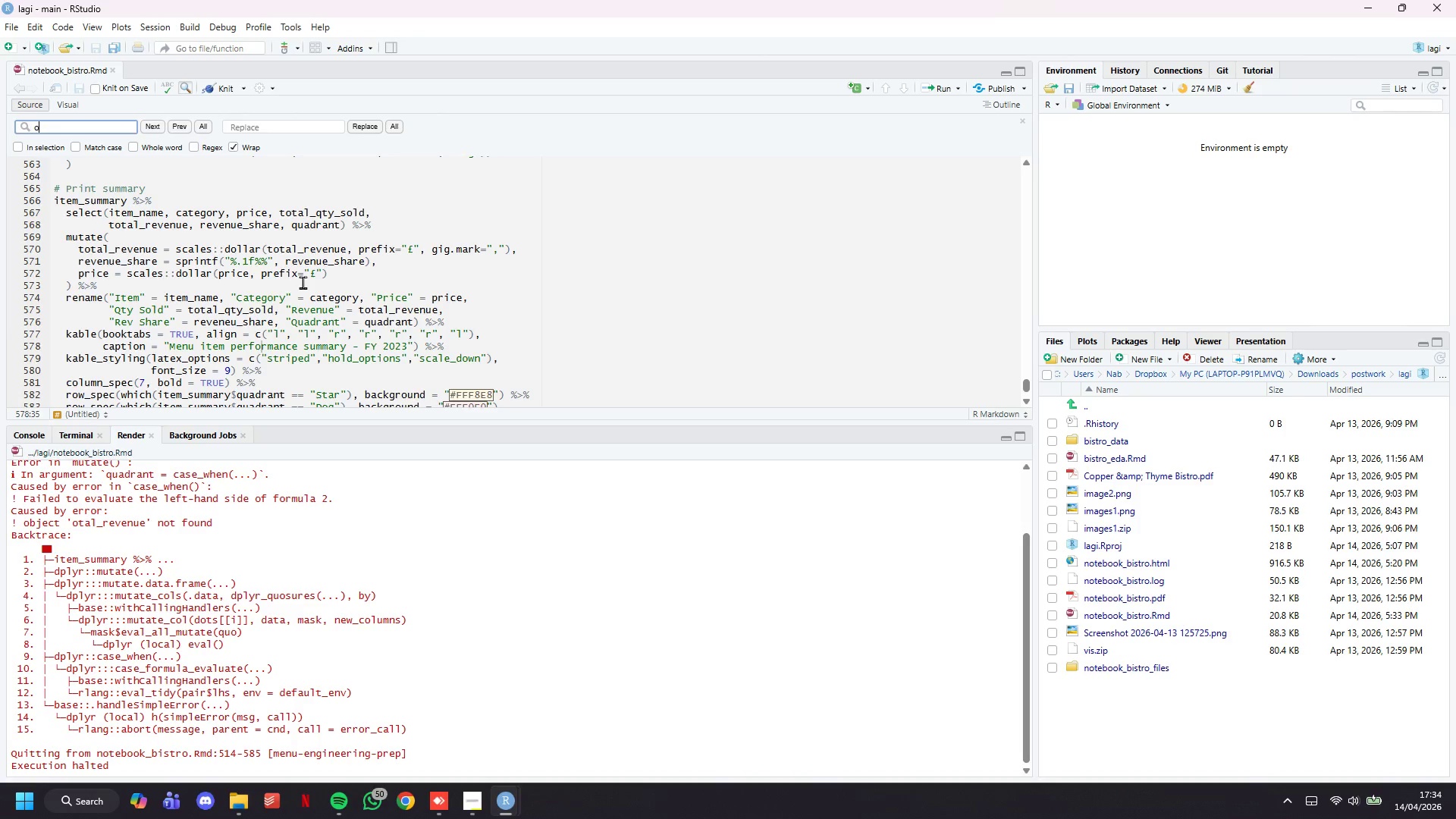 
type(otal)
 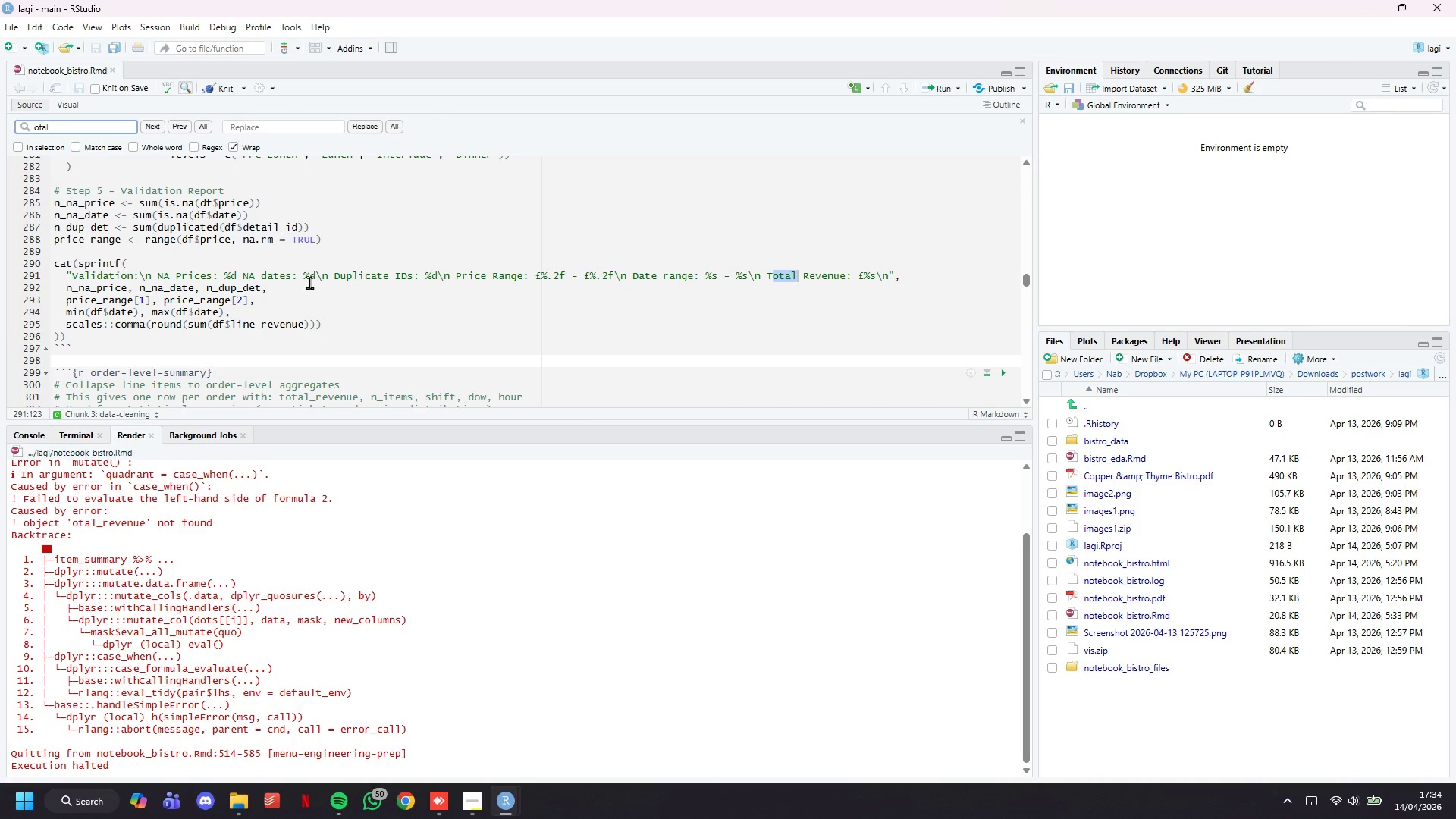 
key(Enter)
 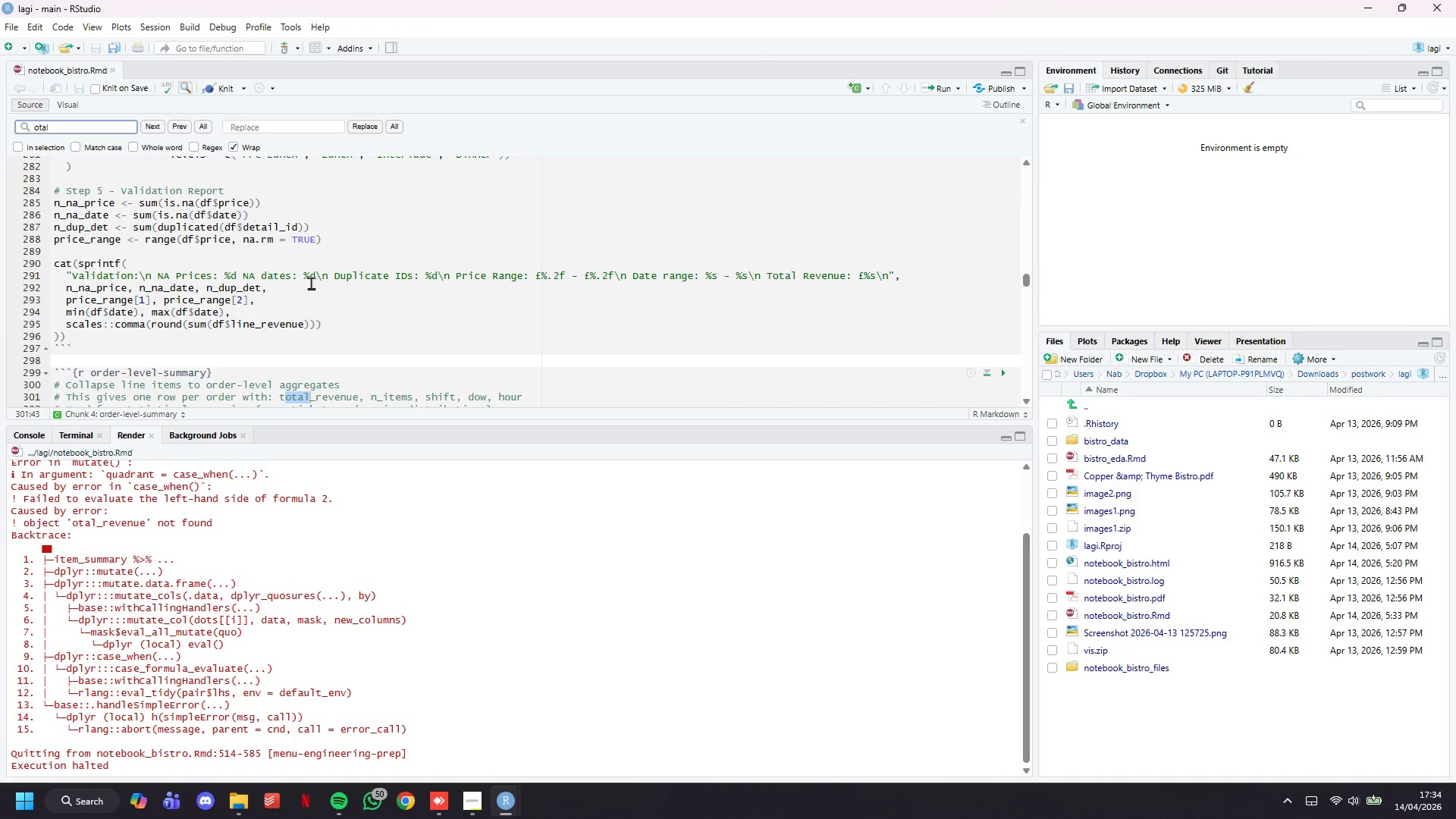 
key(Enter)
 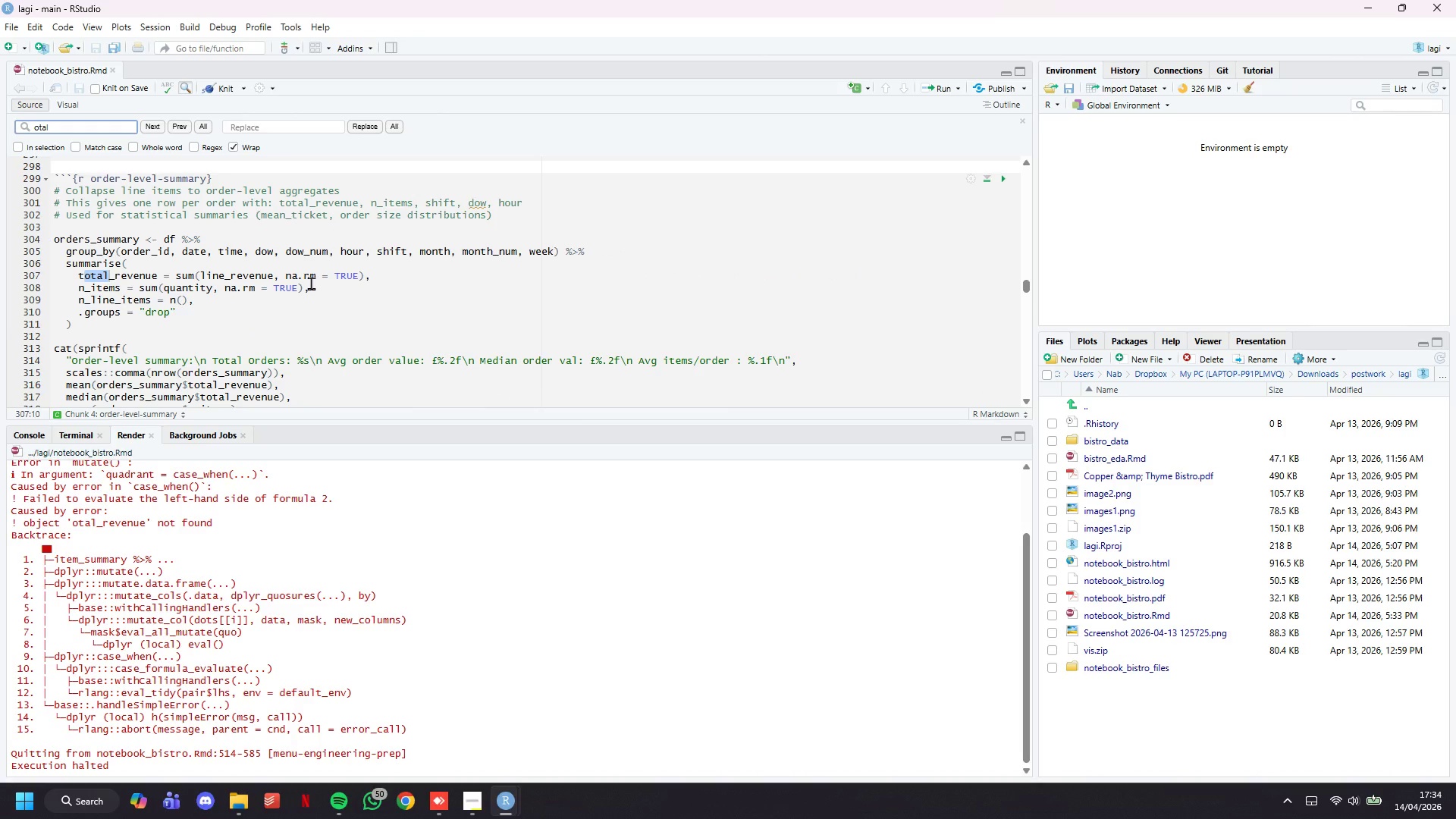 
key(Enter)
 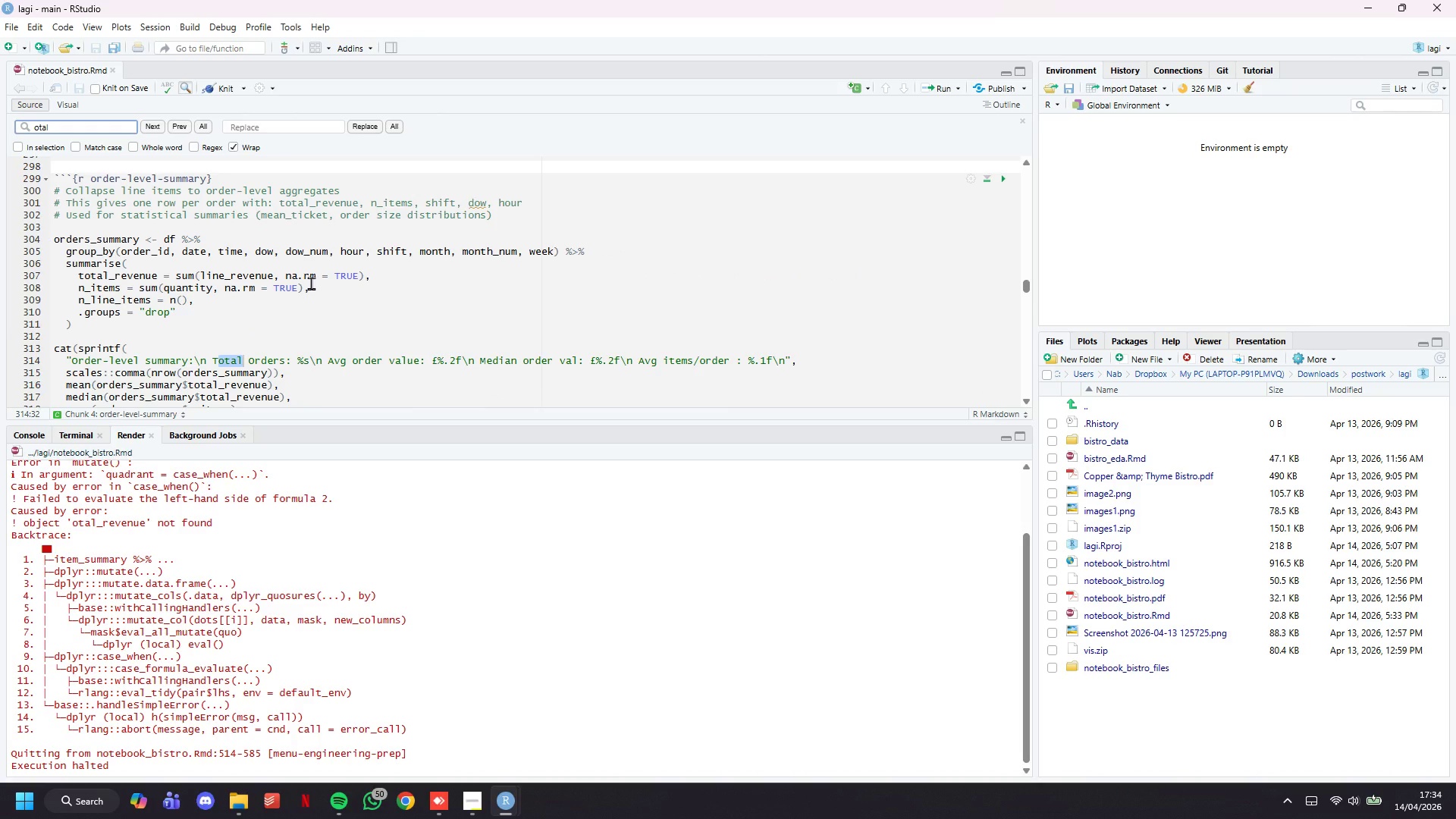 
key(Enter)
 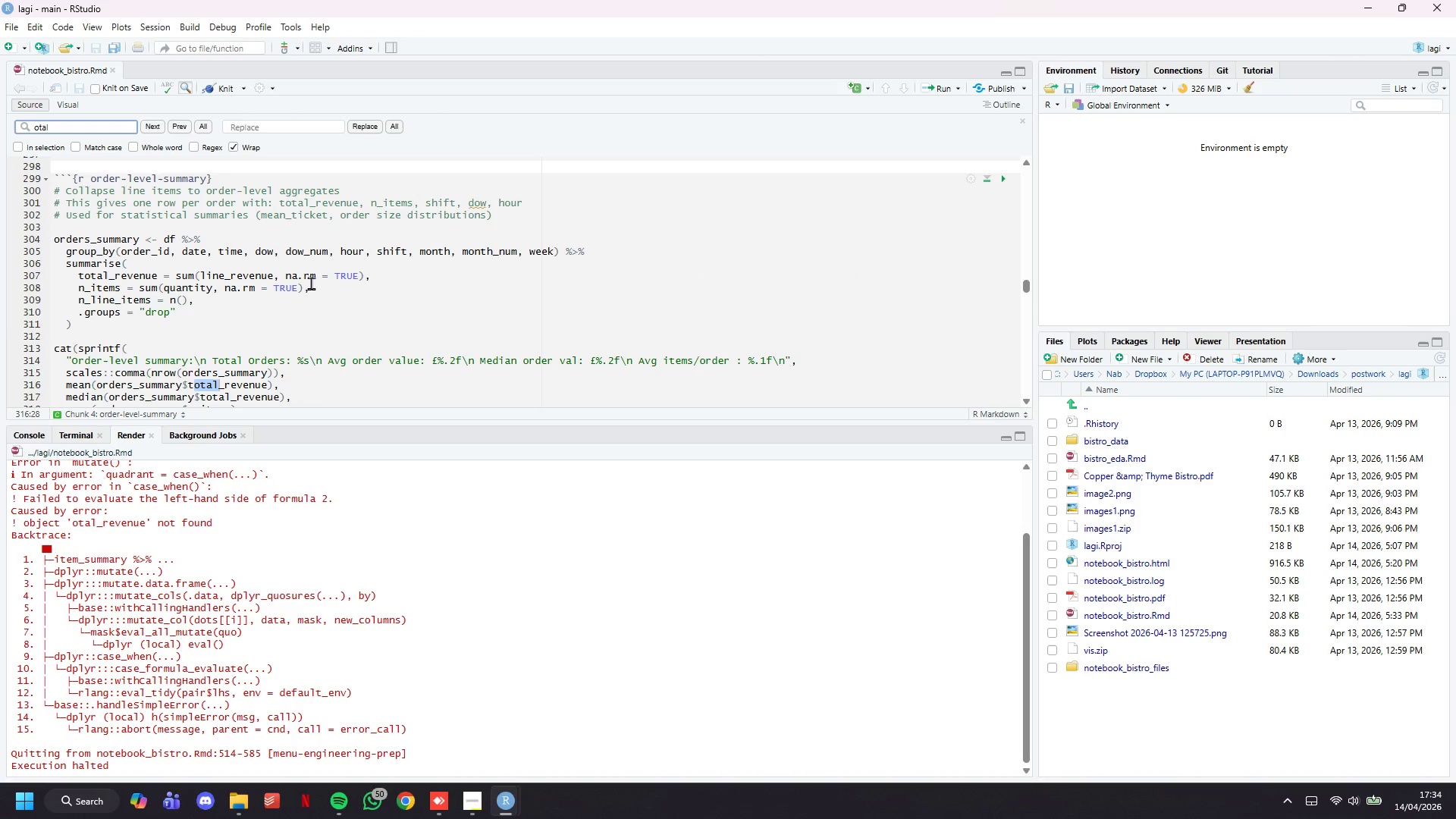 
key(Enter)
 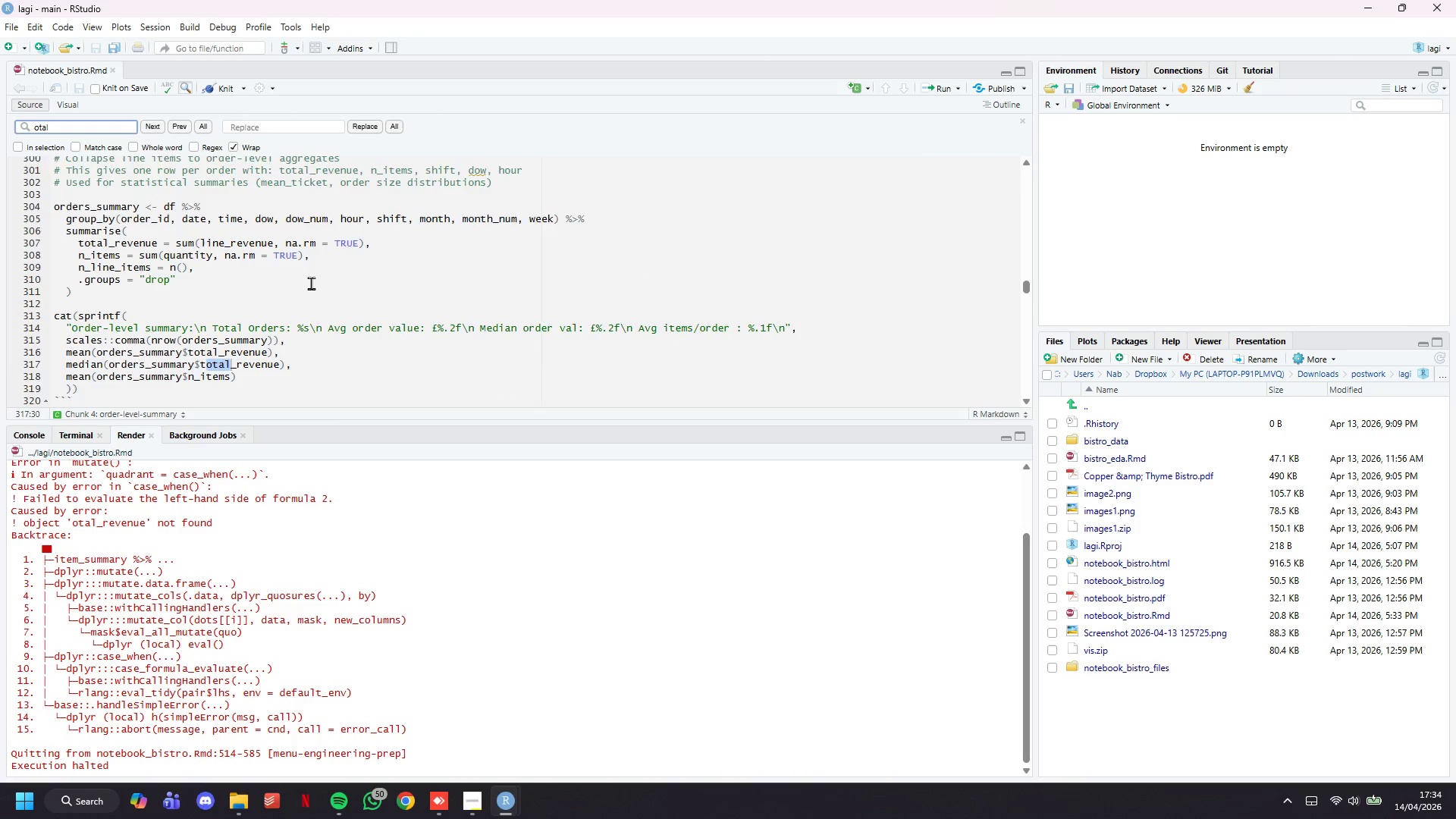 
key(Enter)
 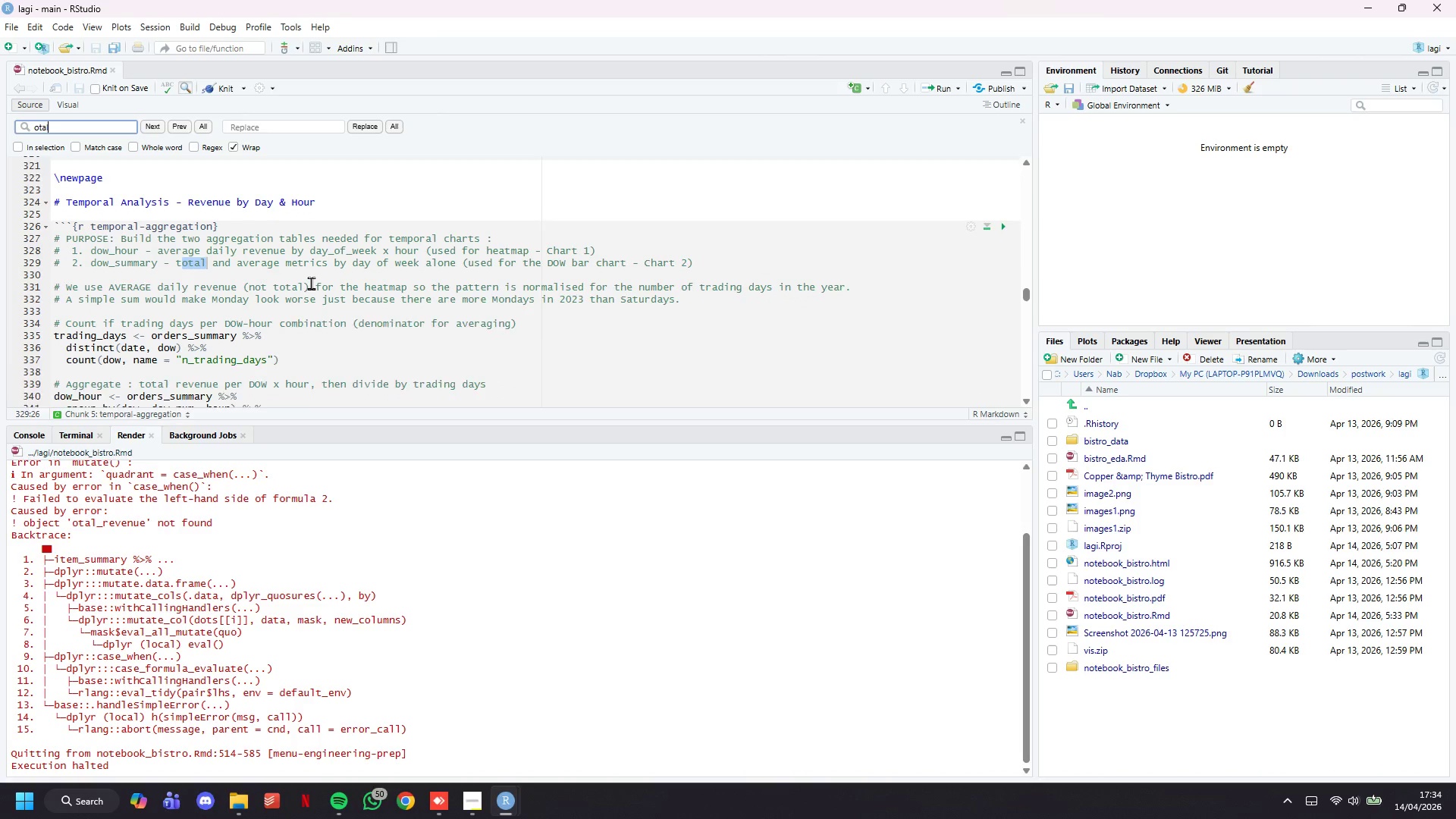 
key(Enter)
 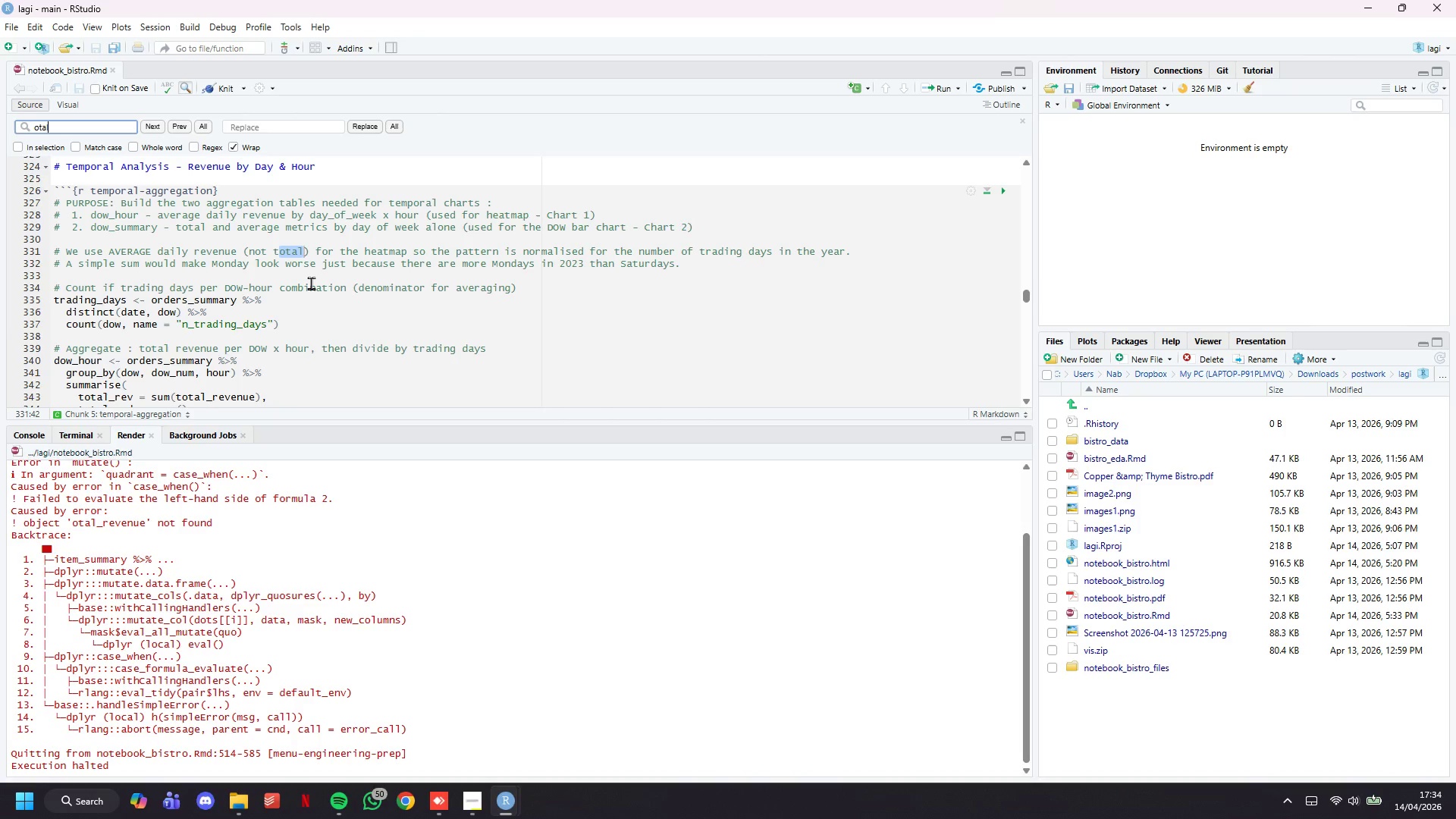 
hold_key(key=Backspace, duration=1.44)
 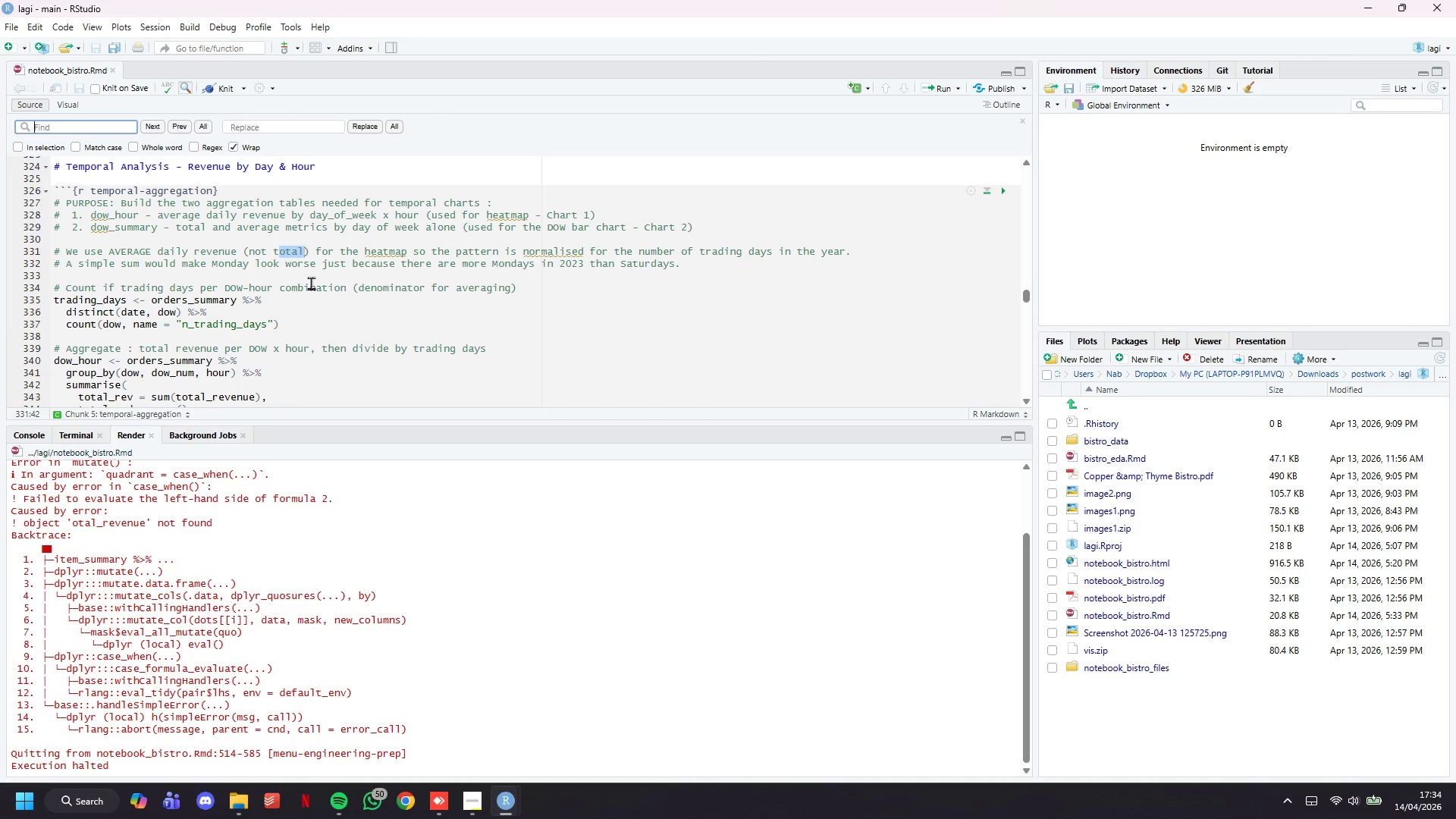 
left_click([311, 283])
 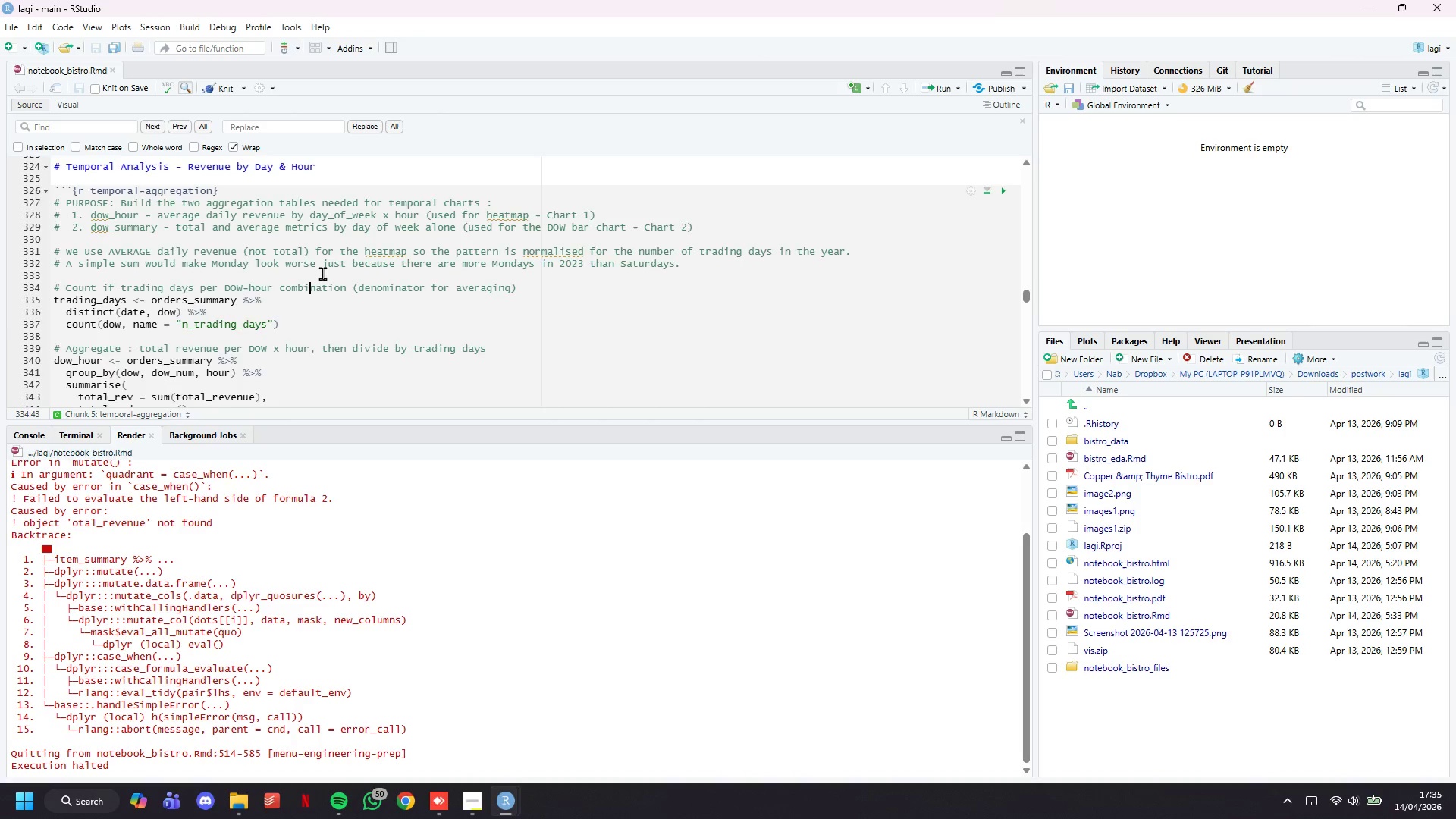 
scroll: coordinate [331, 280], scroll_direction: down, amount: 35.0
 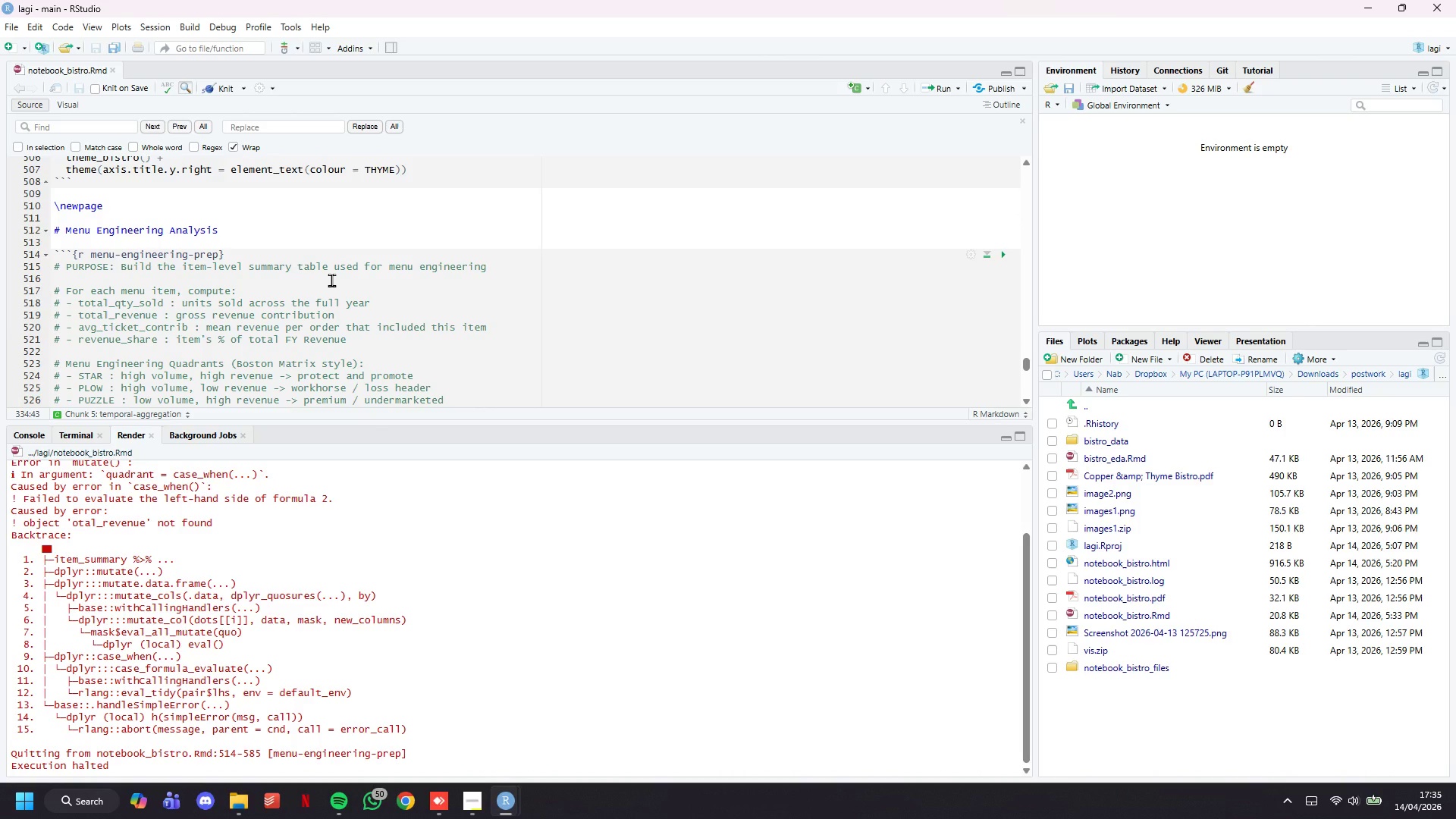 
left_click([331, 280])
 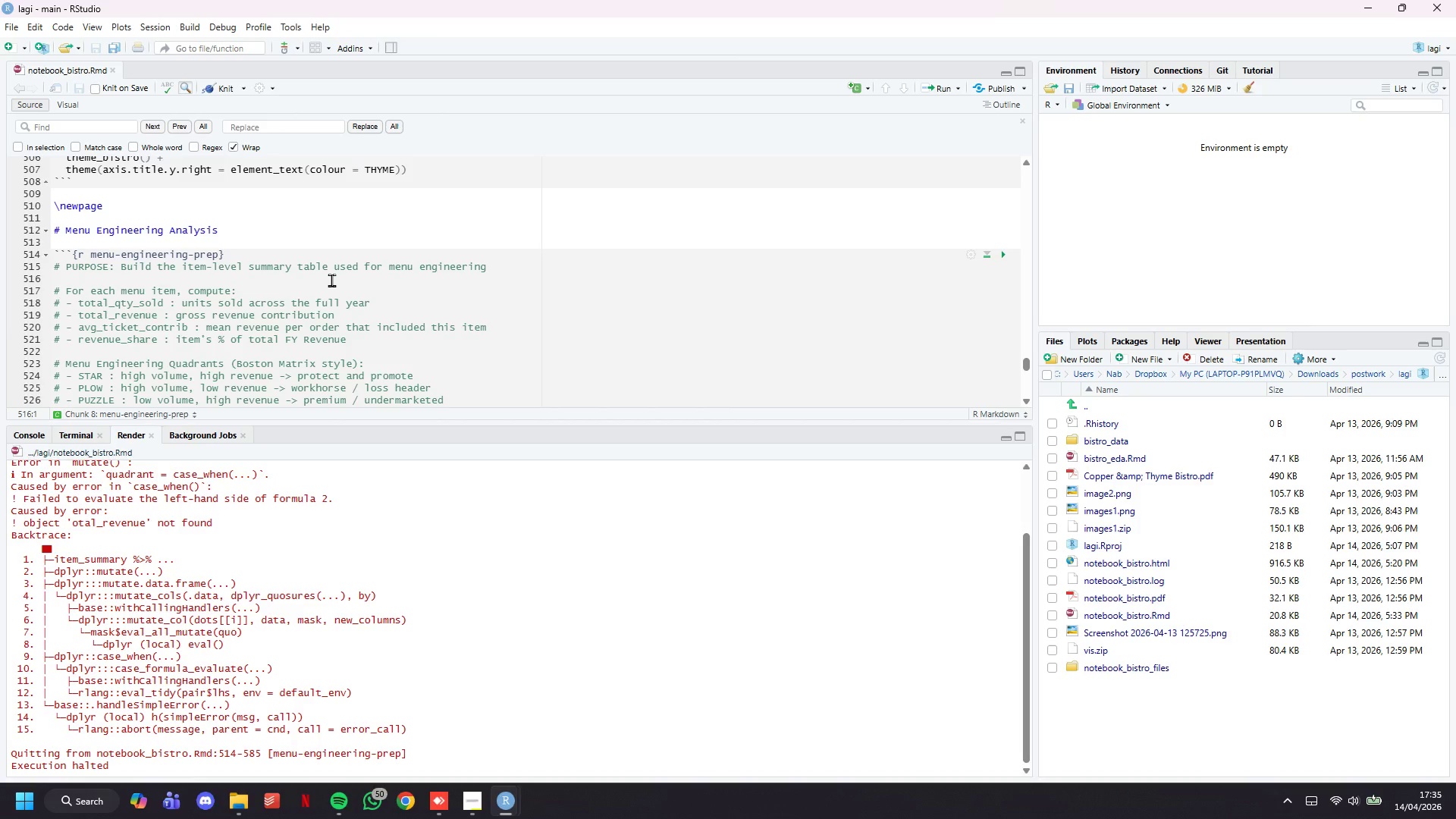 
hold_key(key=ArrowDown, duration=0.94)
 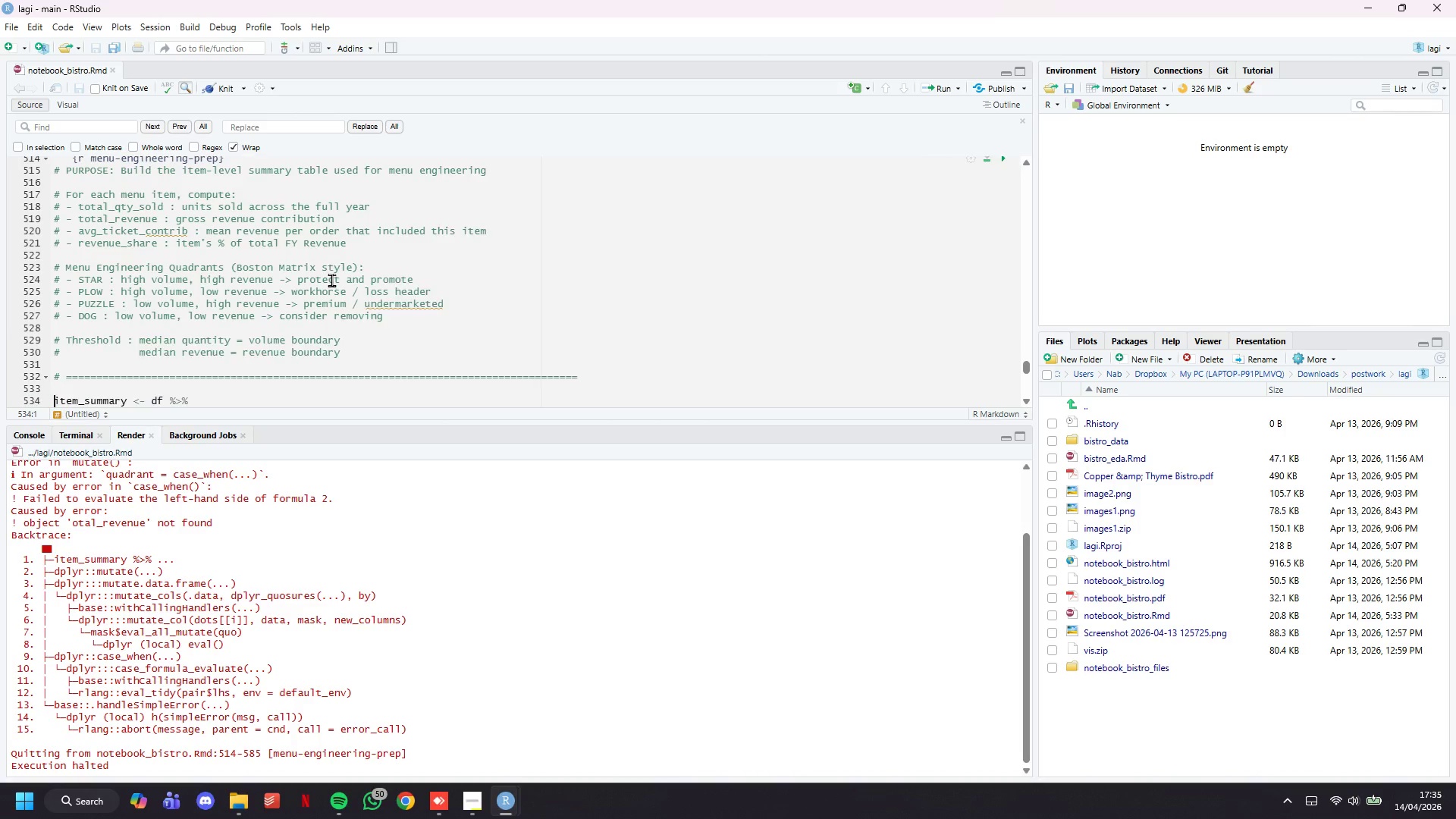 
hold_key(key=ArrowDown, duration=0.39)
 